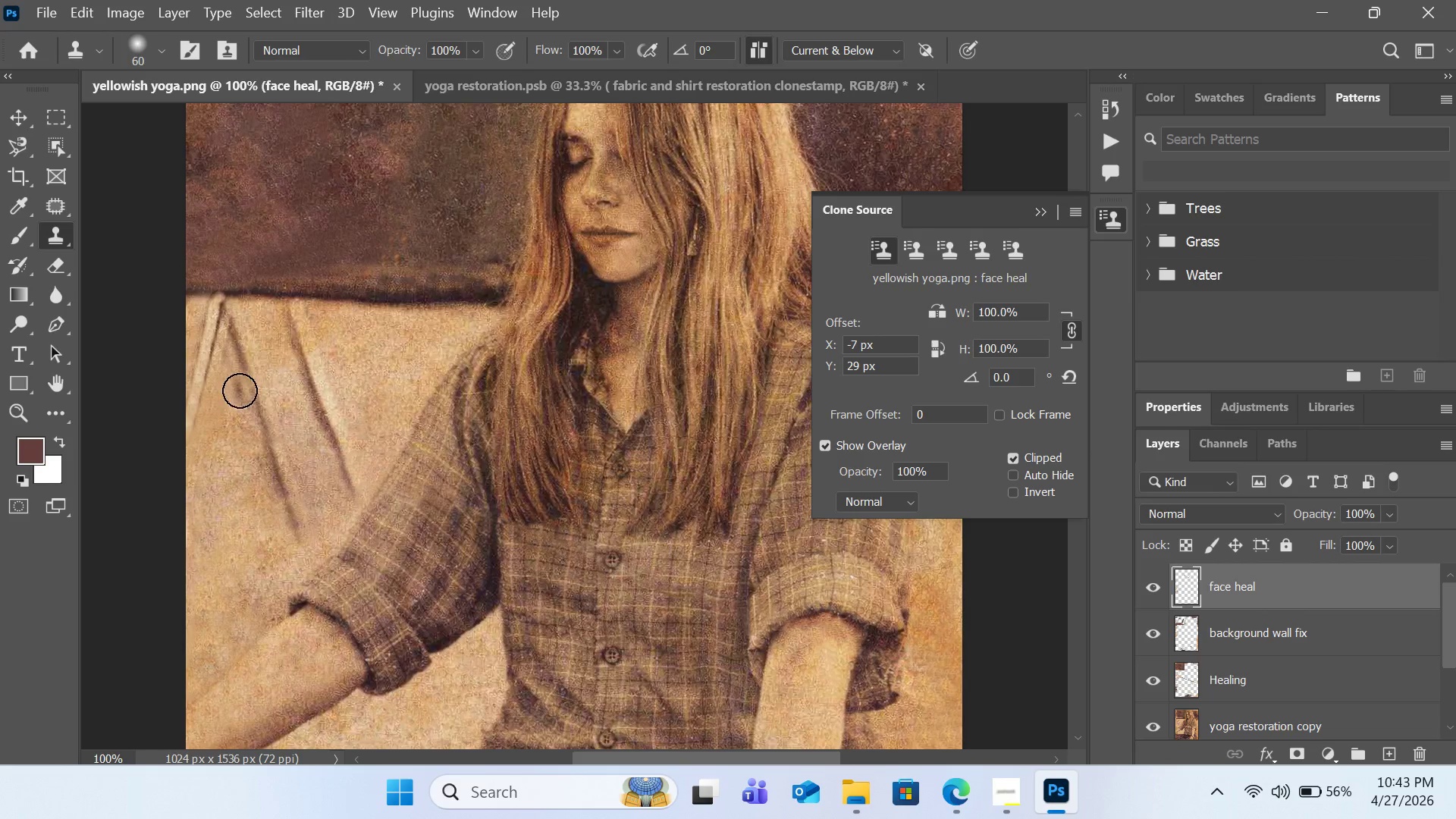 
hold_key(key=AltLeft, duration=0.69)
 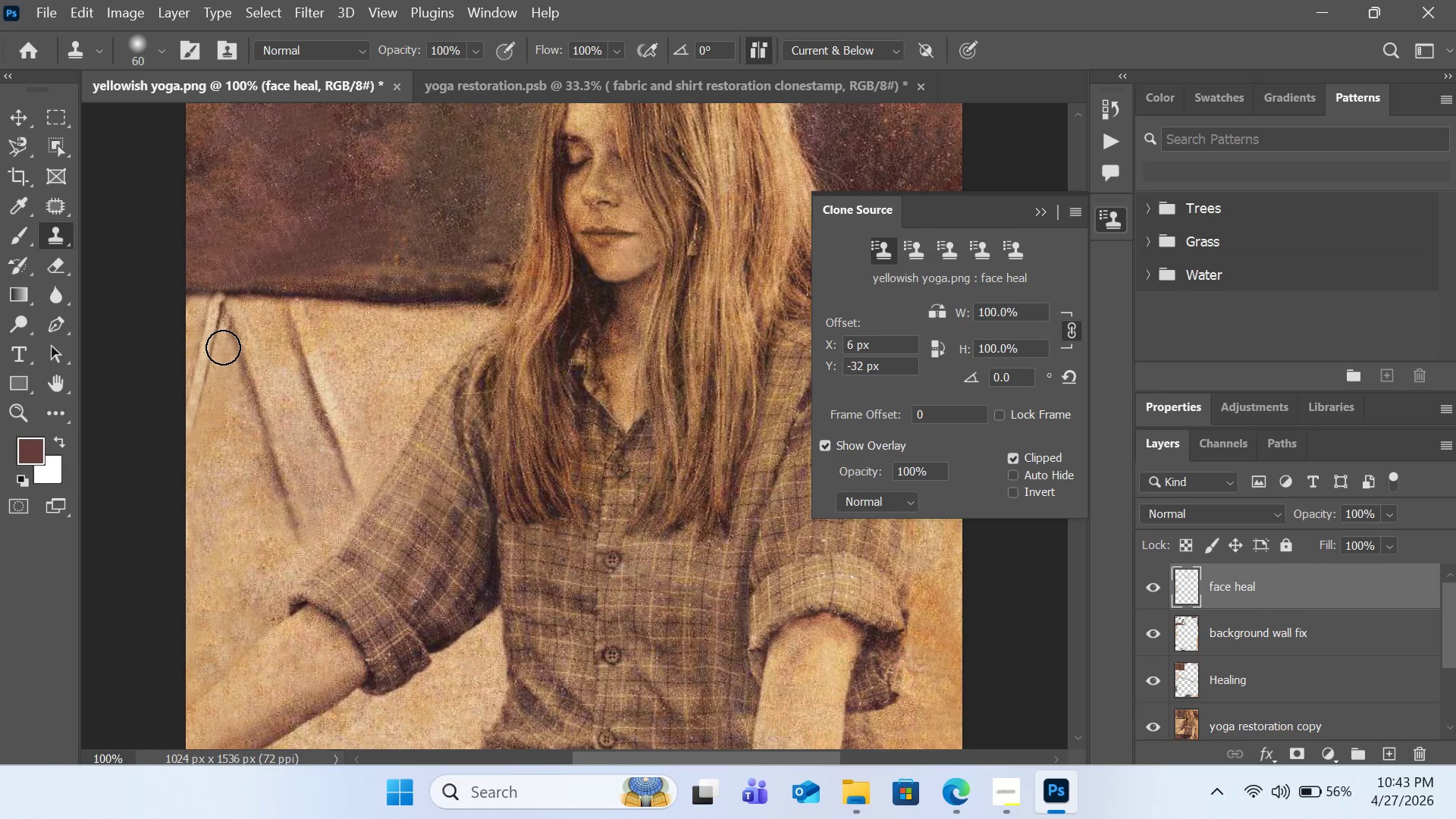 
scroll: coordinate [289, 351], scroll_direction: up, amount: 6.0
 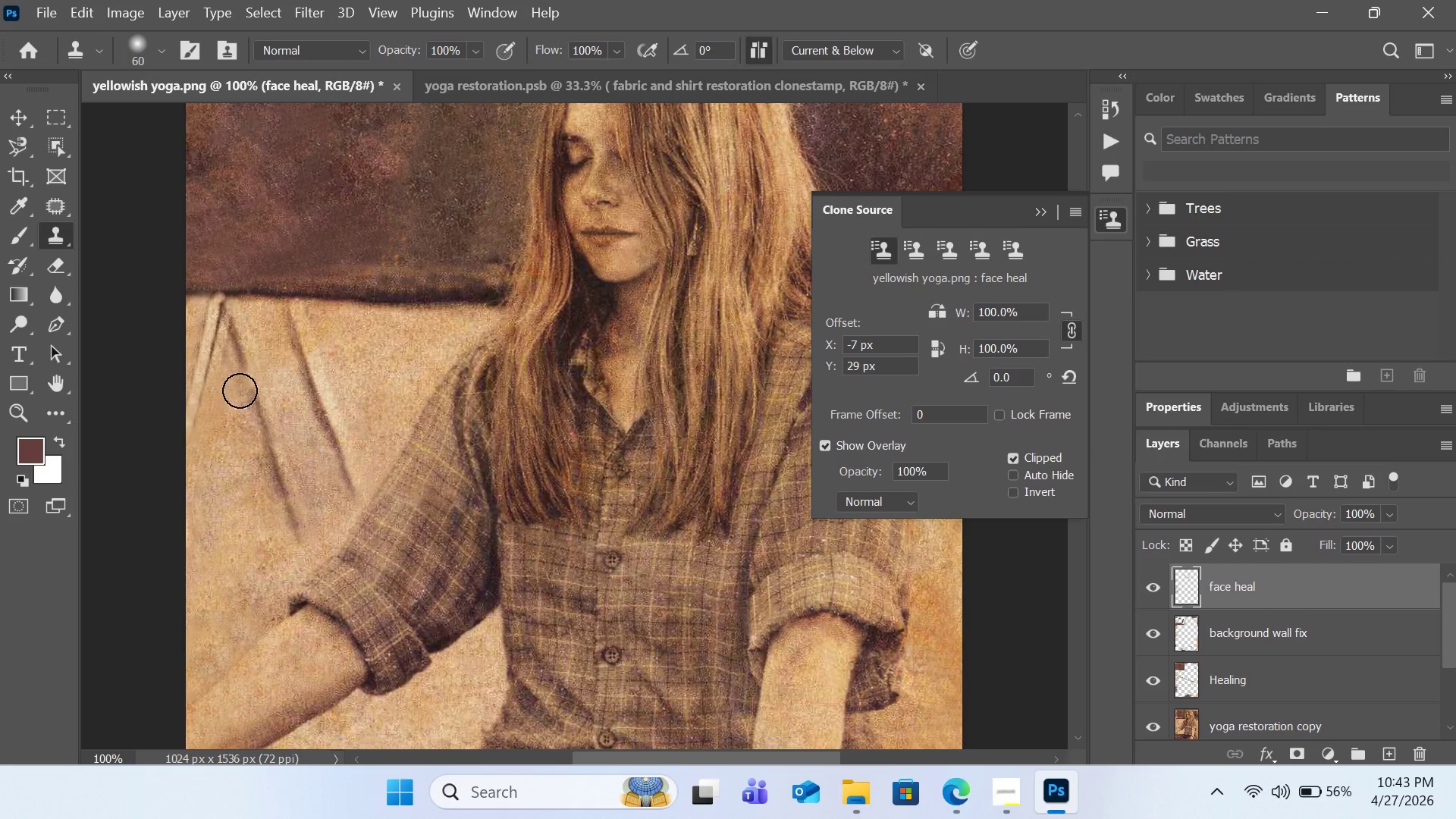 
left_click([218, 372])
 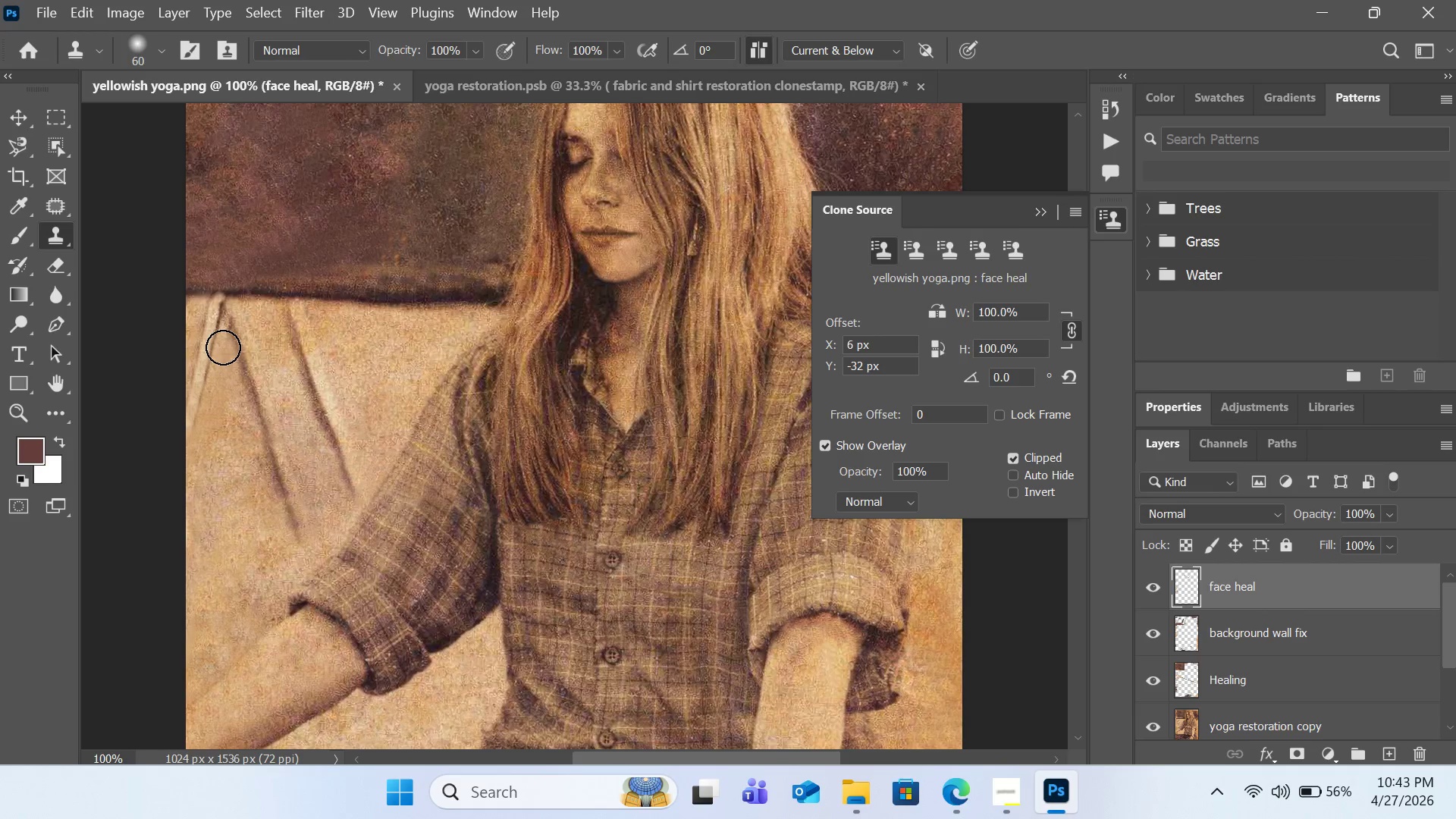 
left_click([223, 347])
 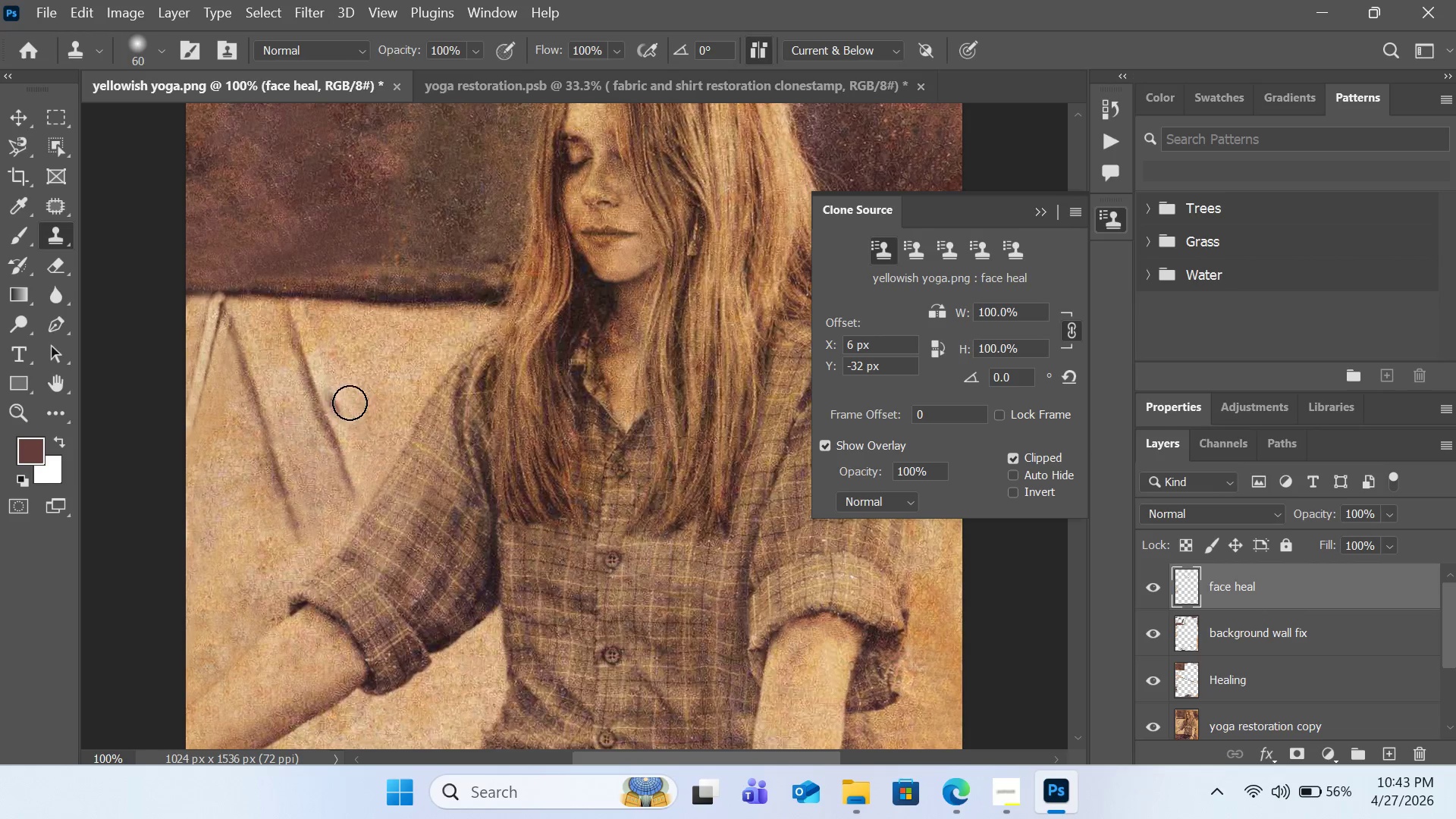 
hold_key(key=AltLeft, duration=0.83)
 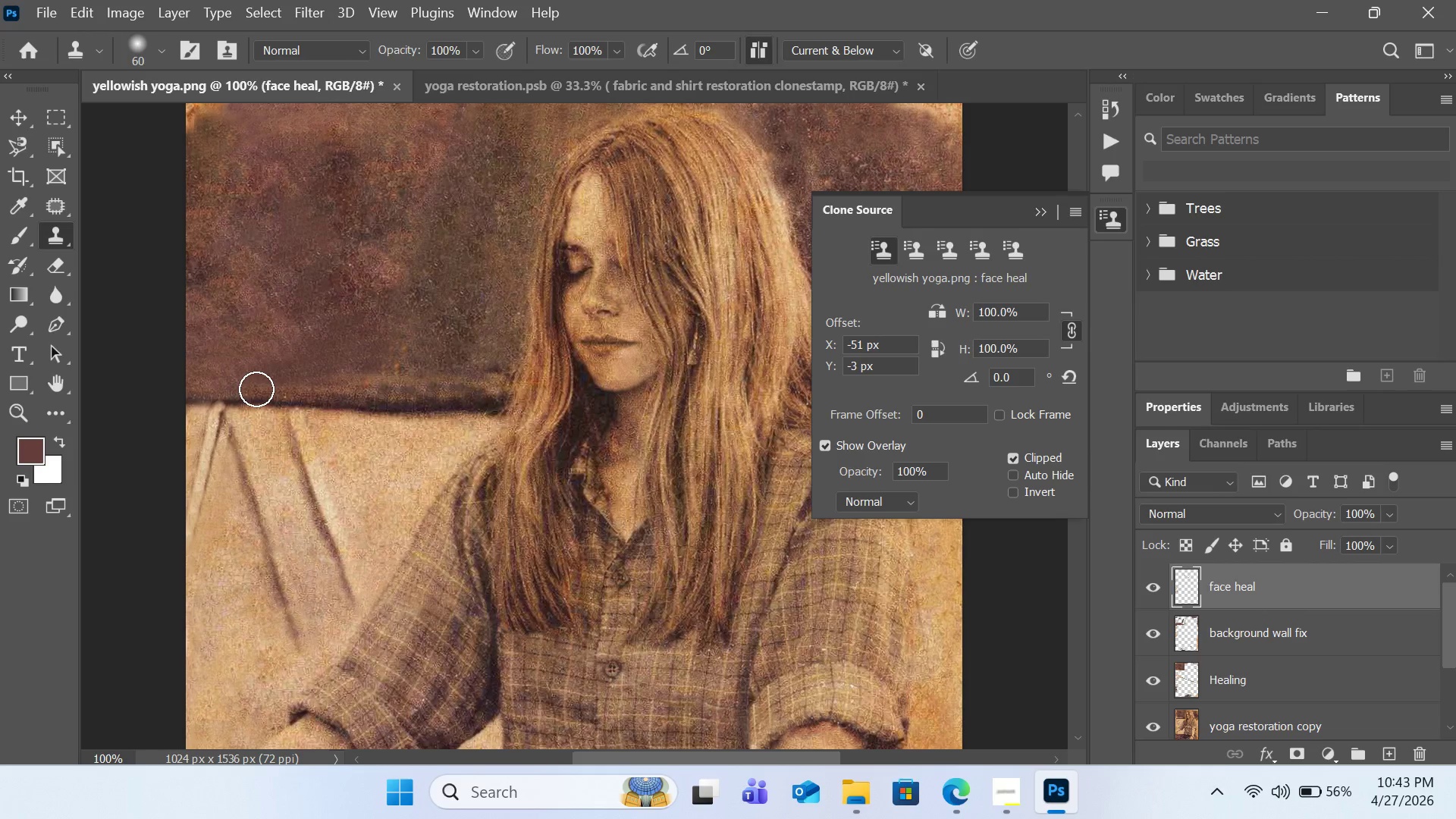 
scroll: coordinate [350, 403], scroll_direction: up, amount: 6.0
 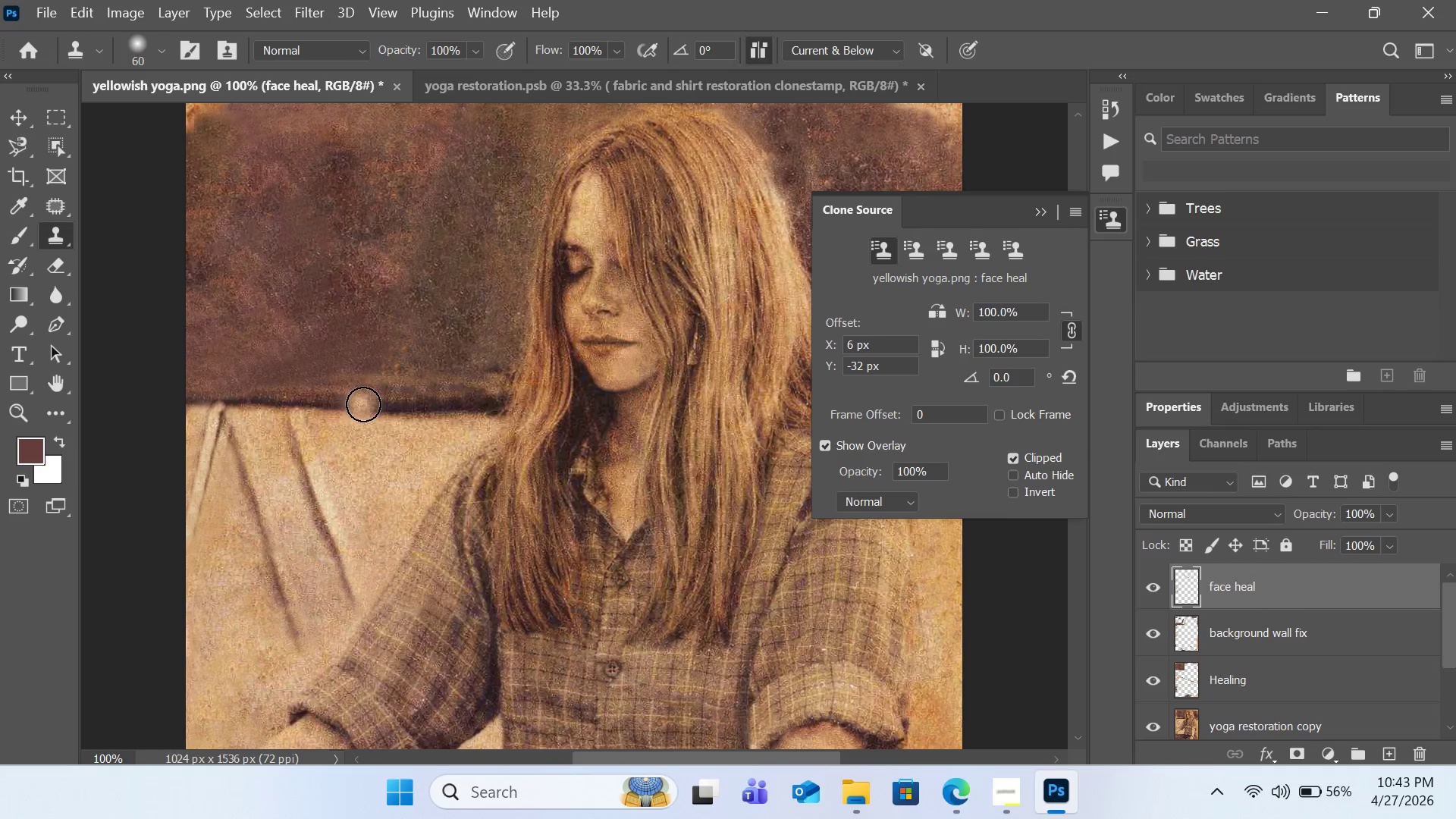 
left_click([295, 391])
 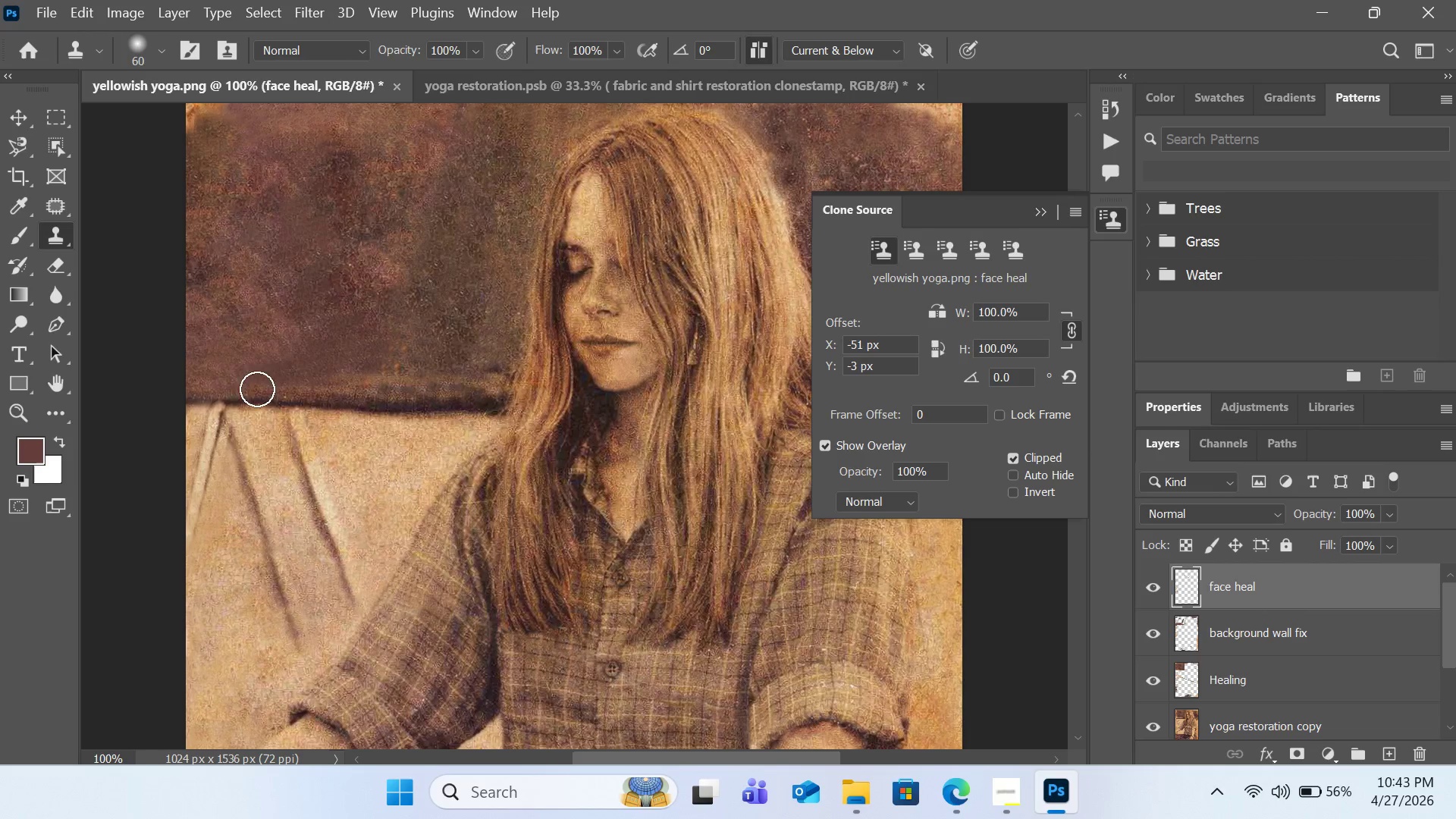 
hold_key(key=AltLeft, duration=0.61)
 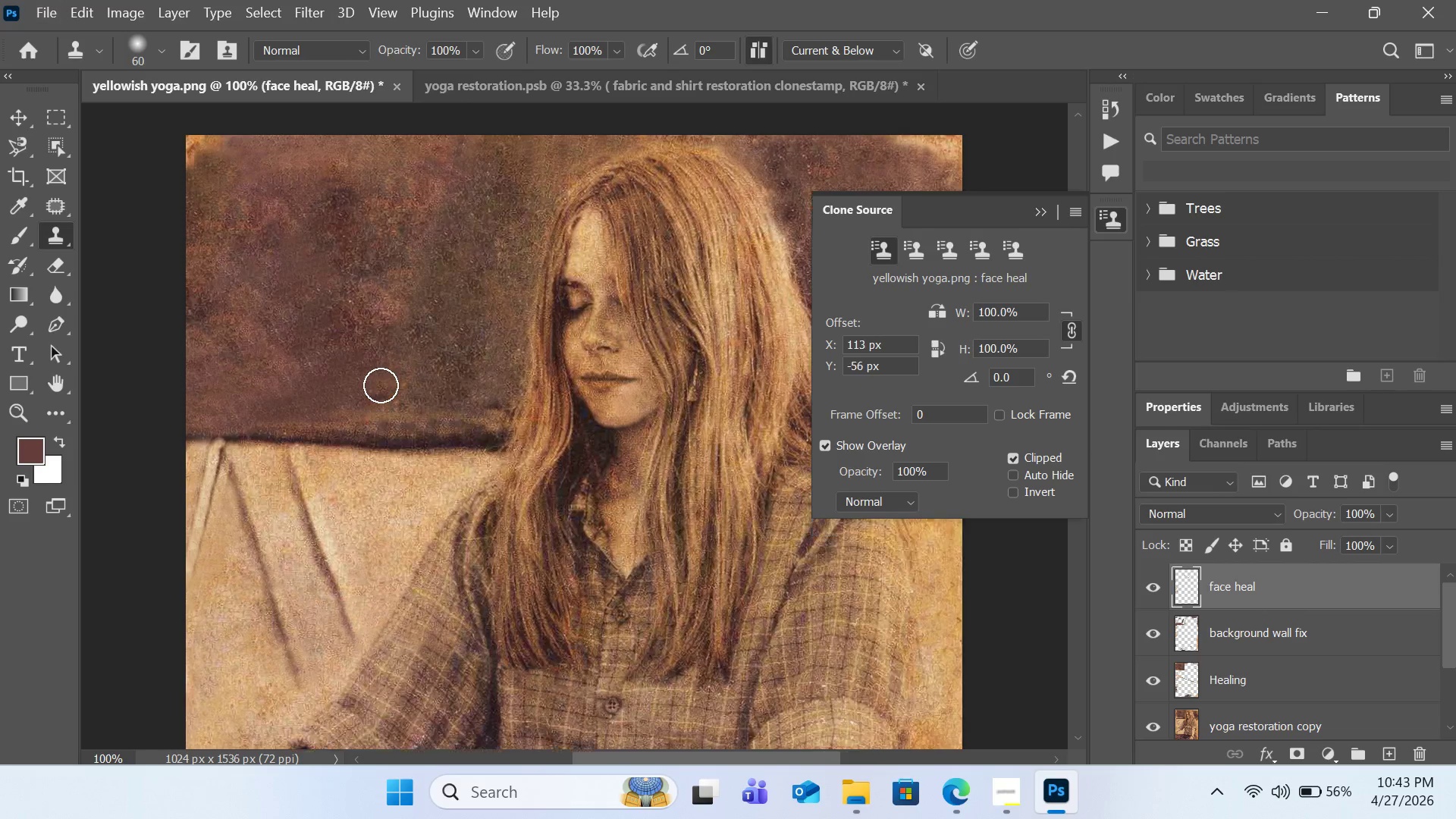 
hold_key(key=AltLeft, duration=0.53)
 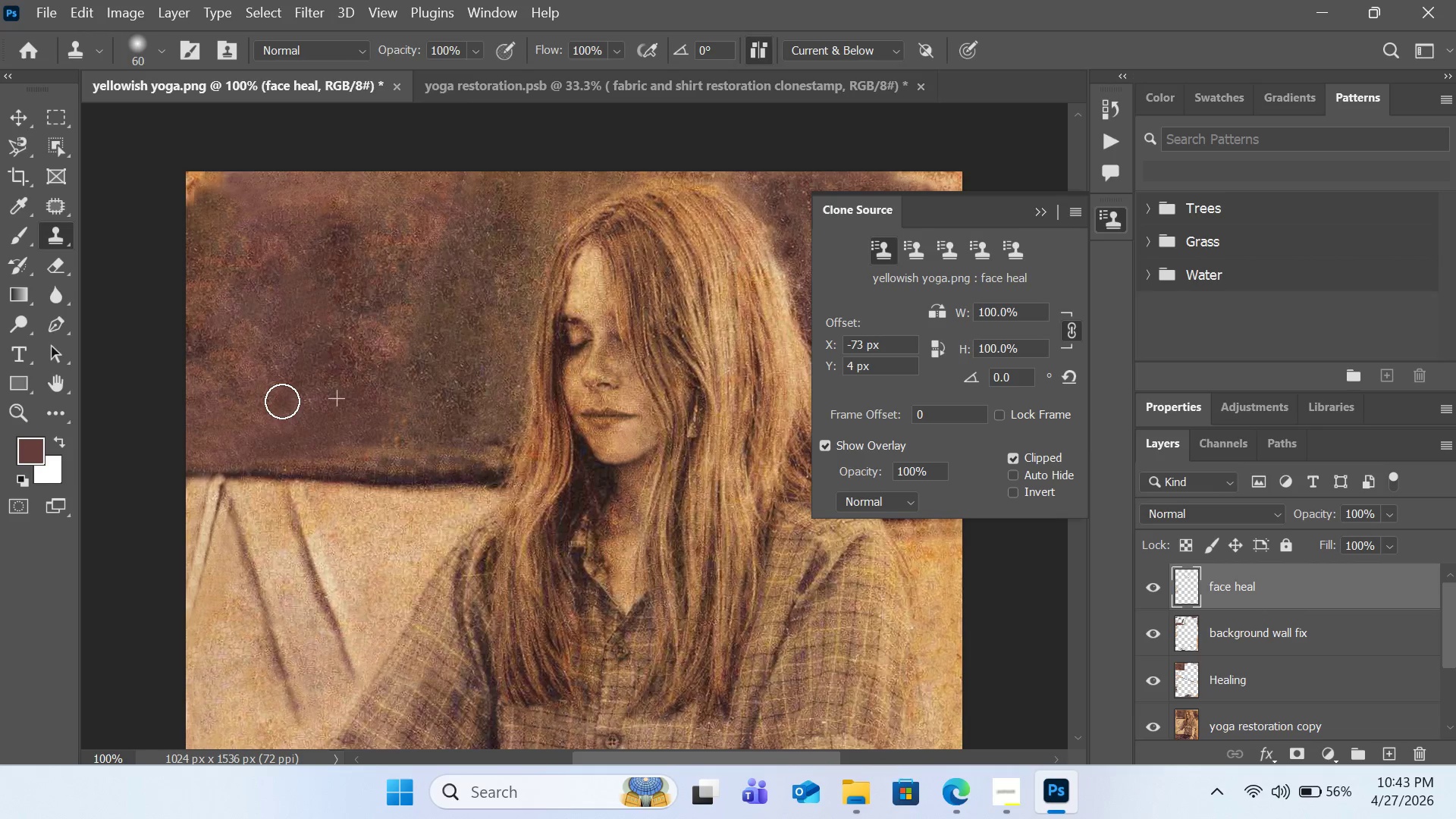 
scroll: coordinate [381, 385], scroll_direction: up, amount: 4.0
 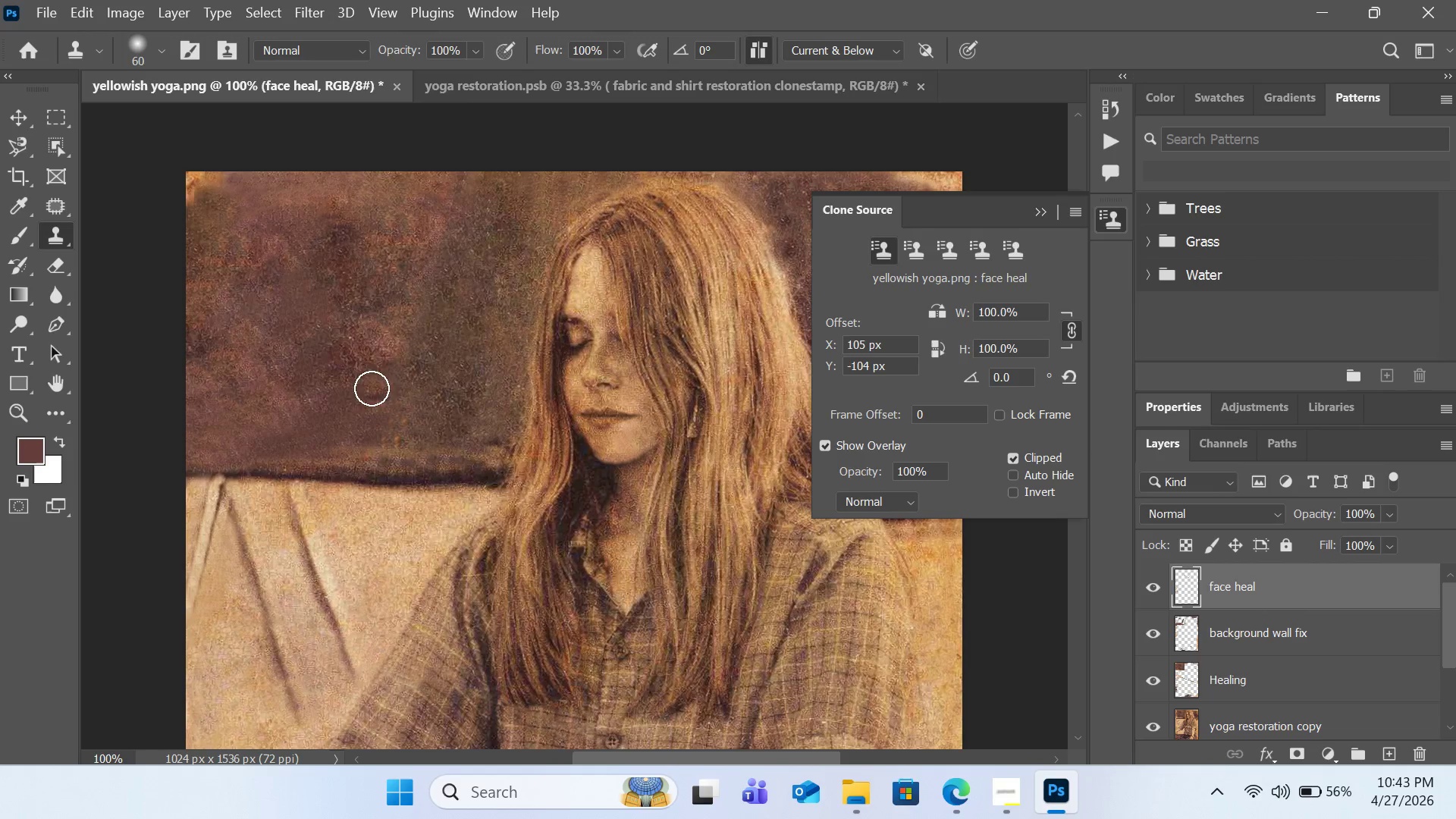 
left_click([337, 398])
 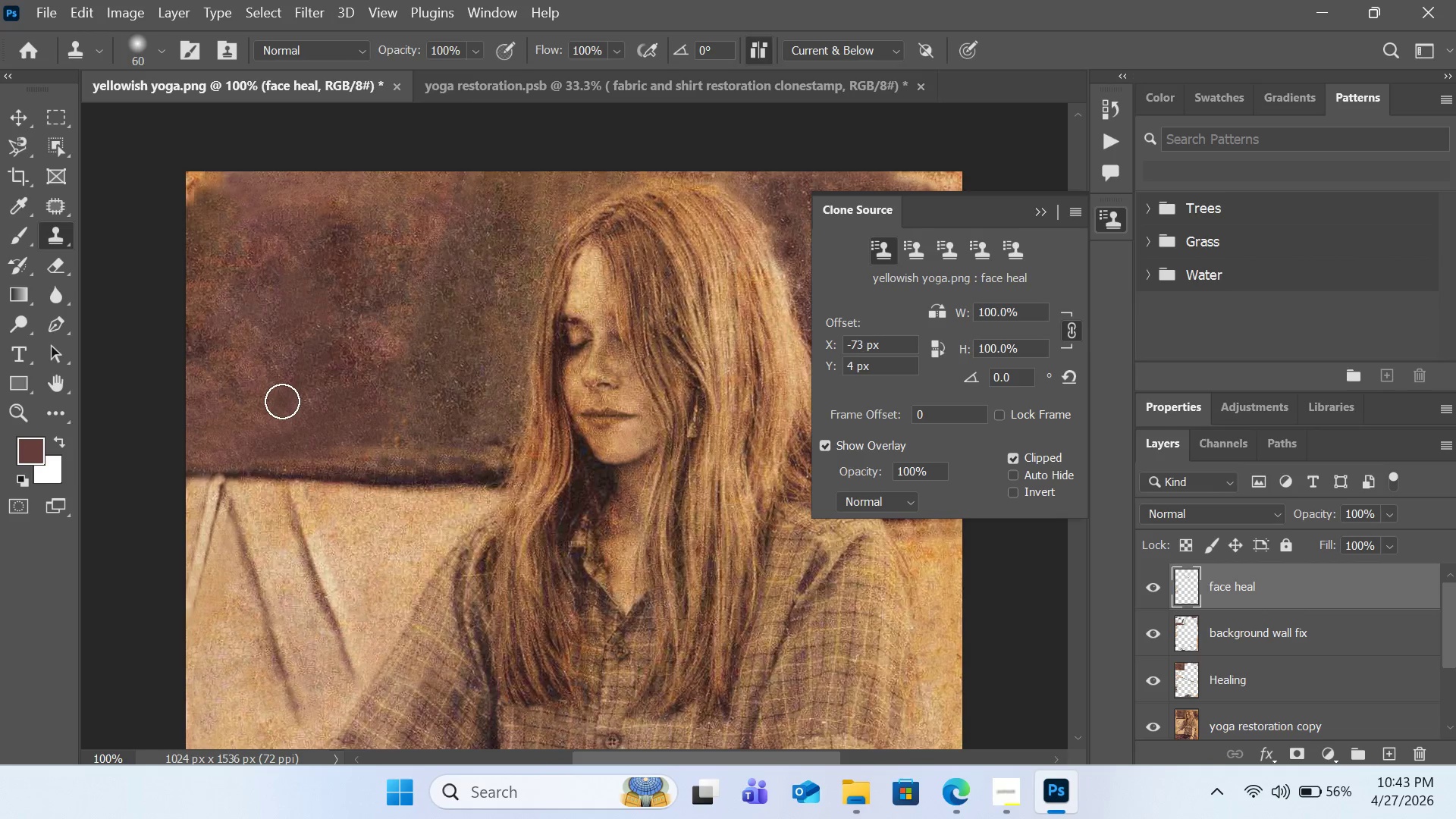 
left_click([282, 401])
 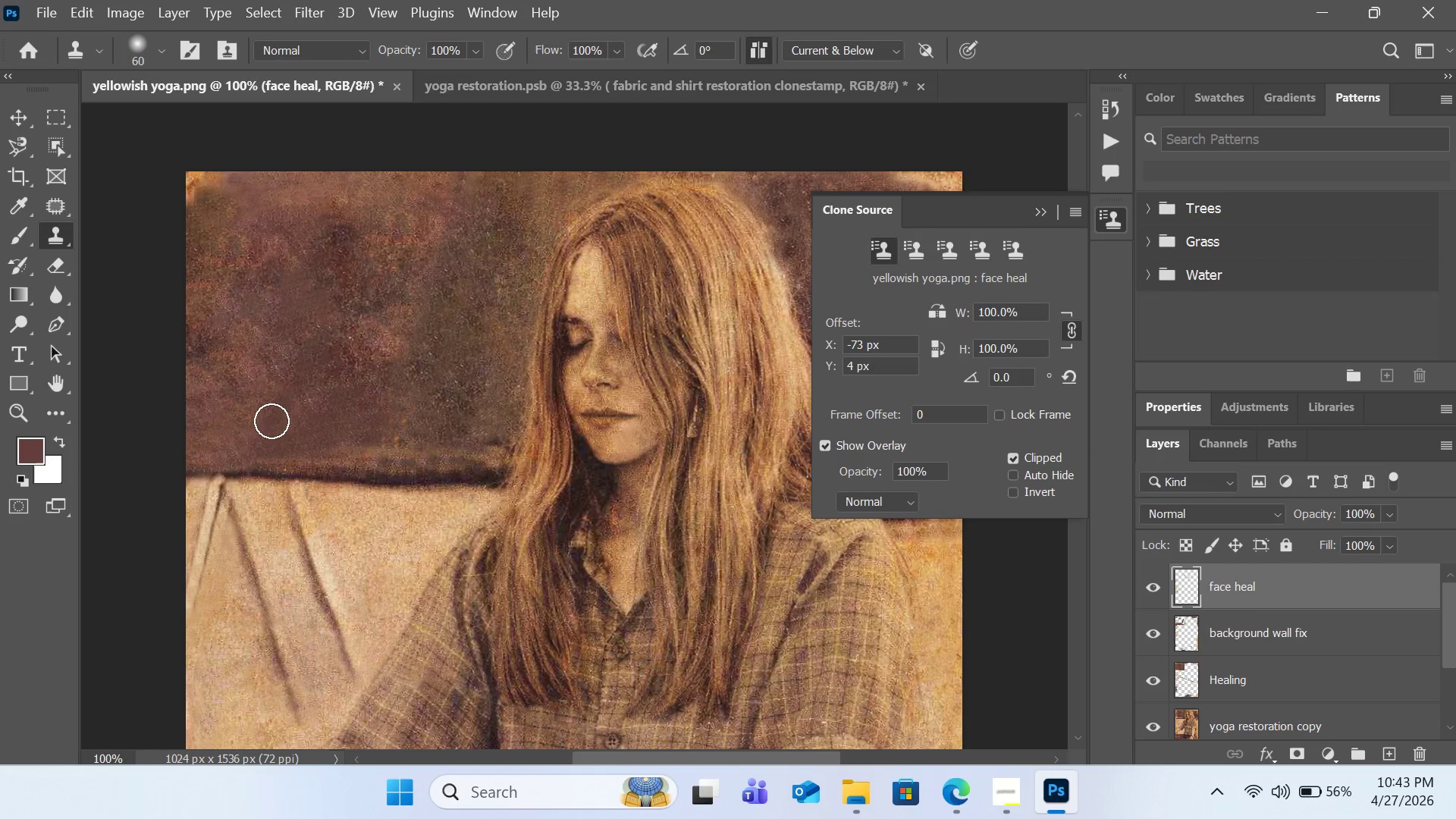 
hold_key(key=AltLeft, duration=0.86)
left_click([246, 374])
 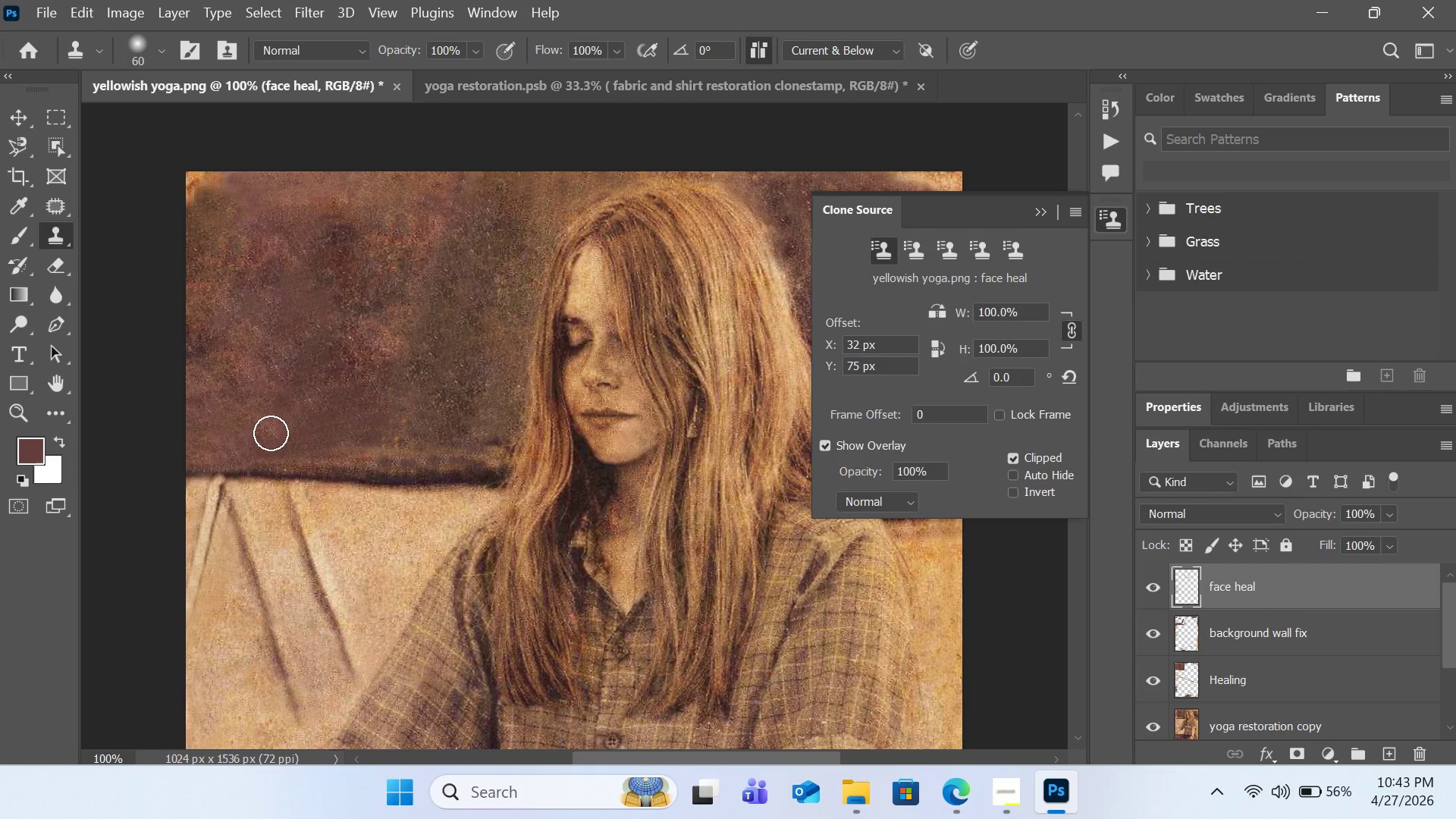 
left_click([272, 435])
 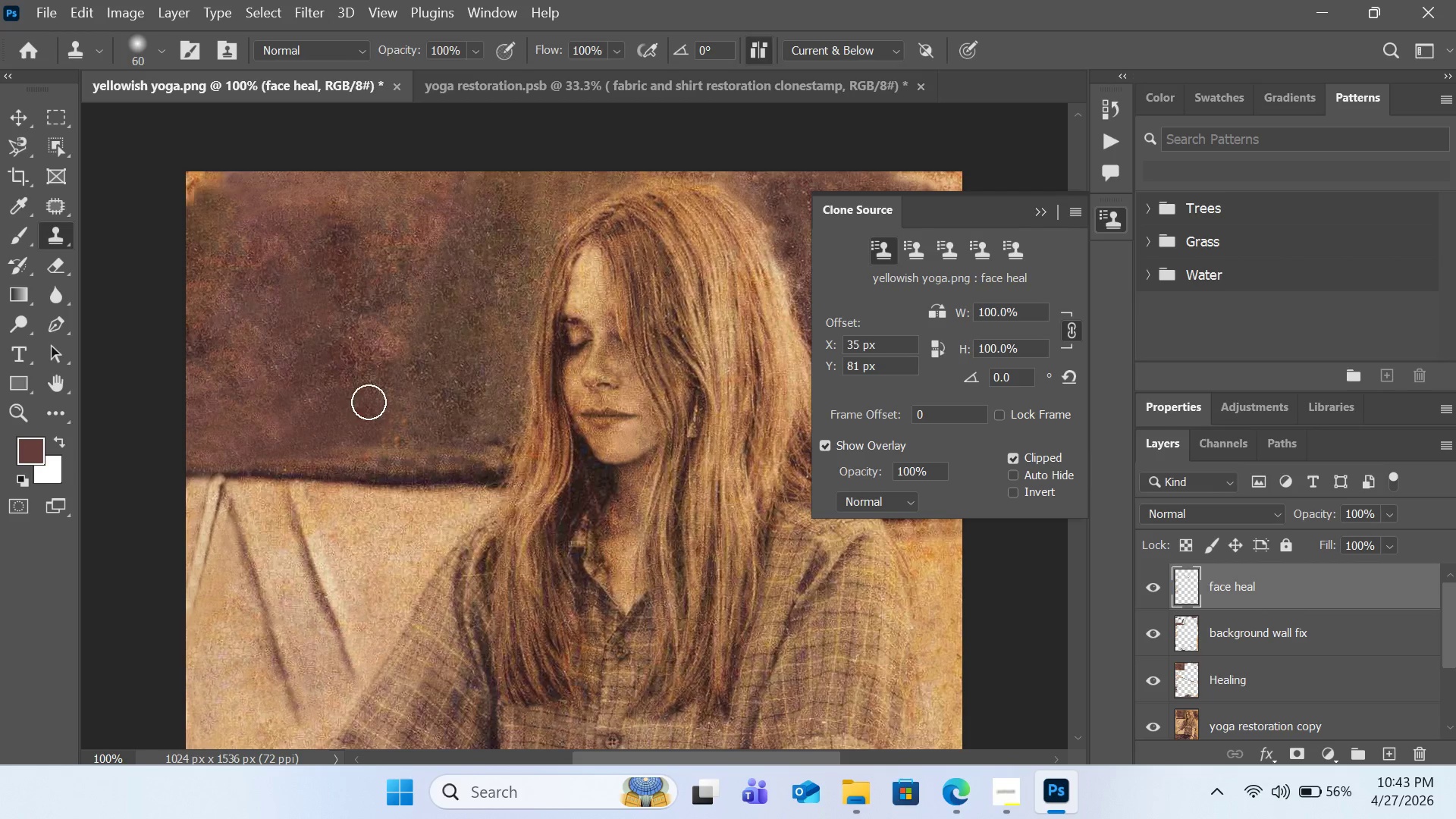 
hold_key(key=AltLeft, duration=0.52)
left_click([259, 397])
 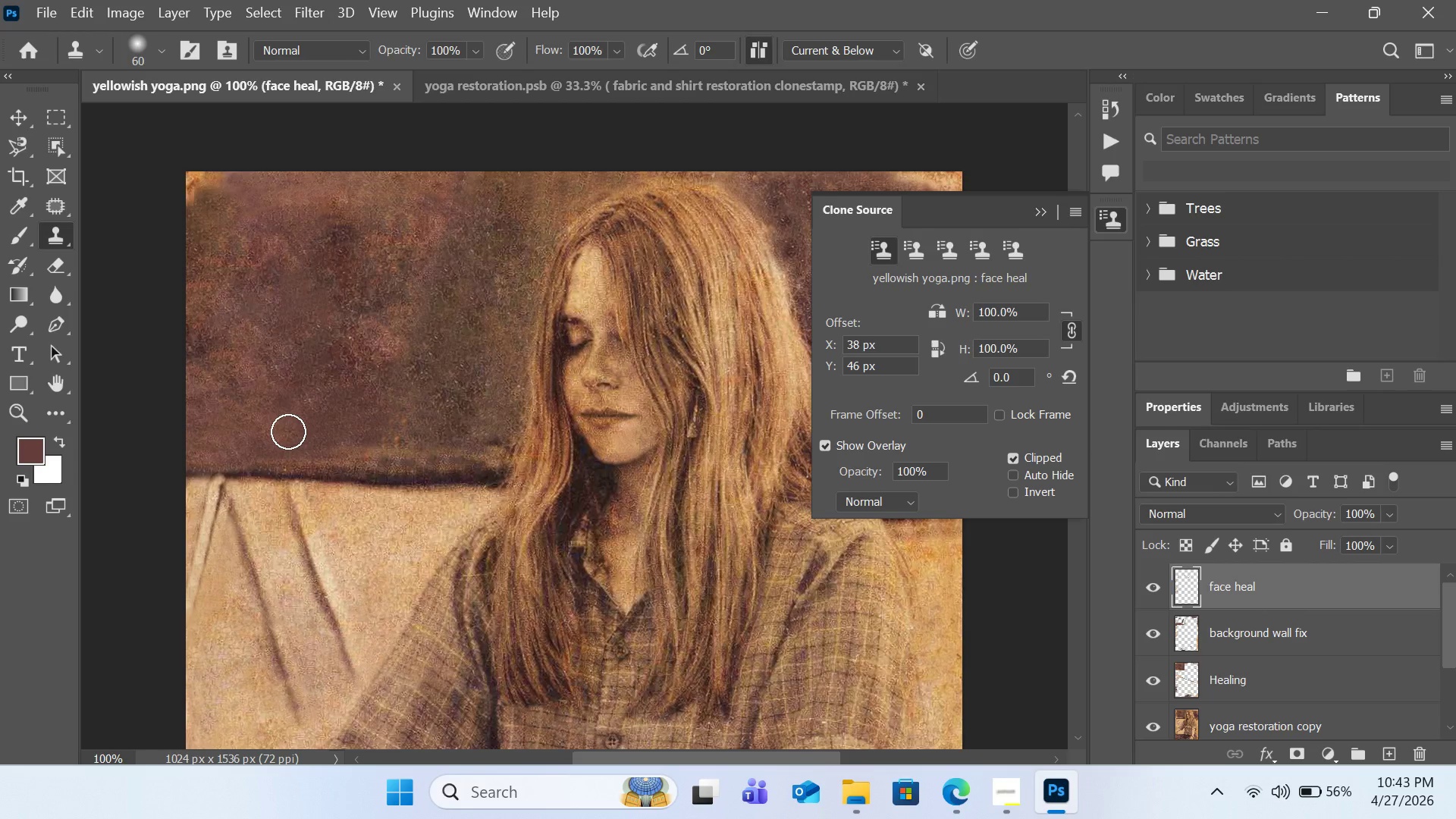 
left_click([288, 431])
 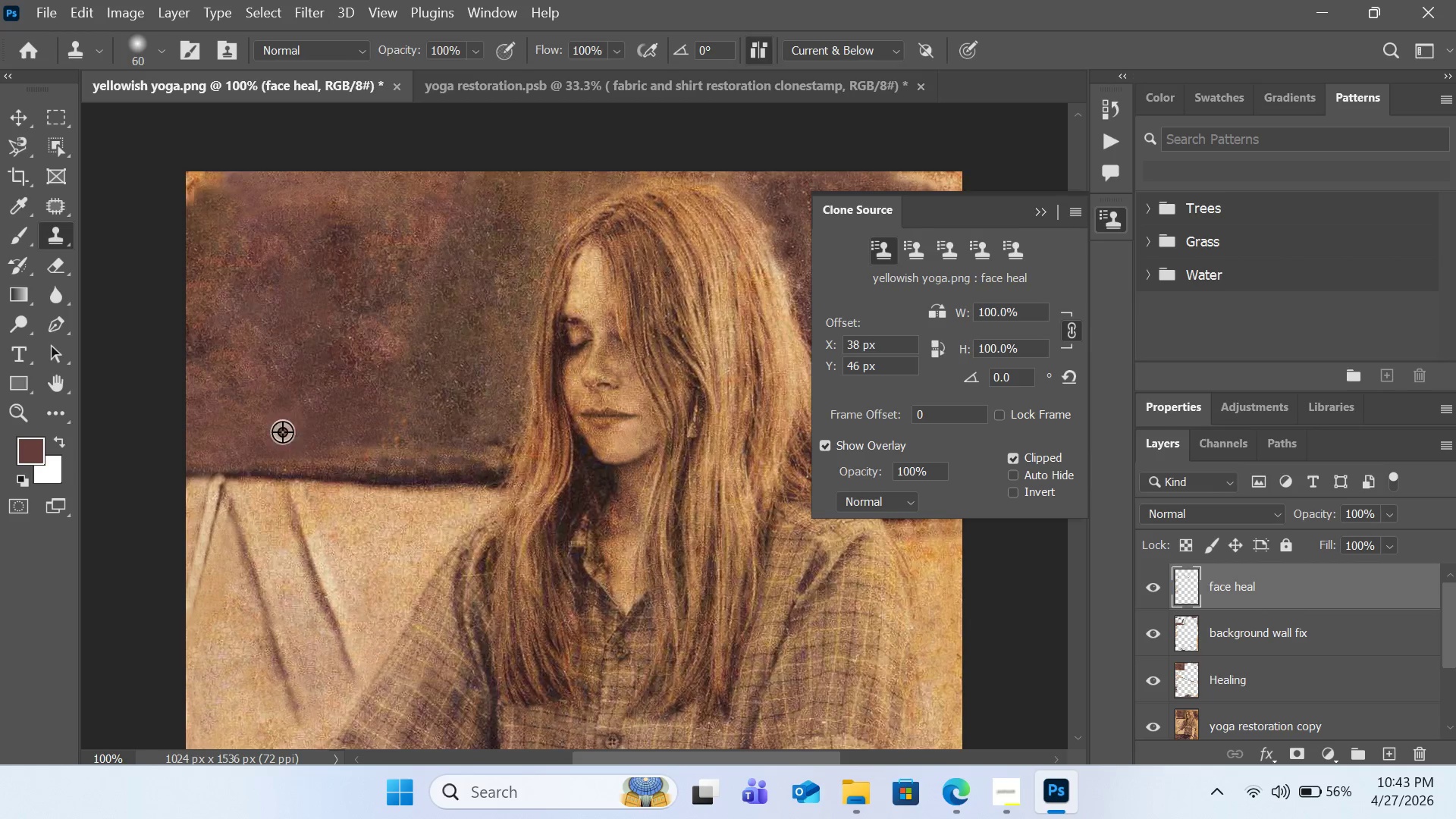 
hold_key(key=AltLeft, duration=0.44)
left_click([231, 418])
 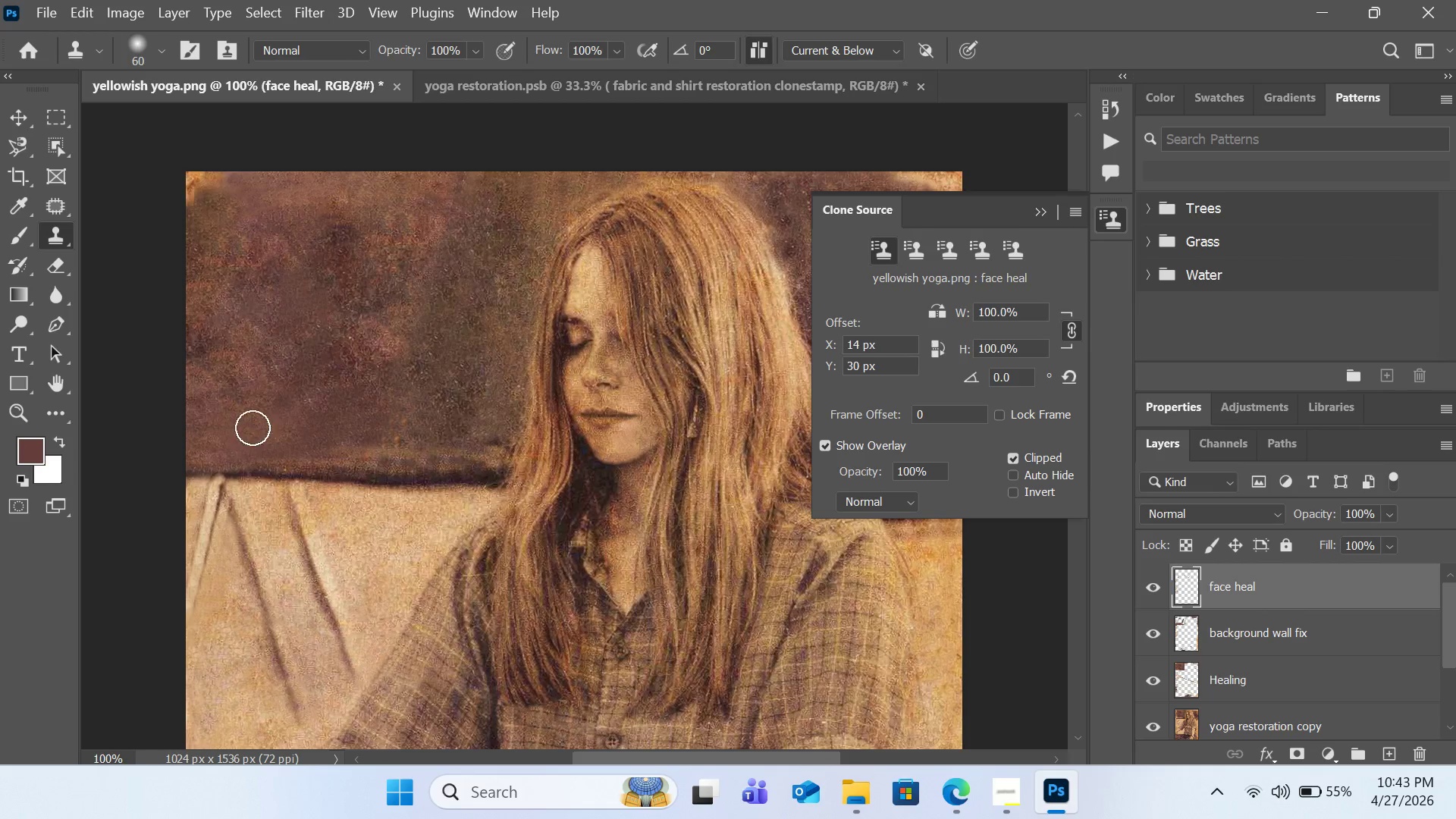 
hold_key(key=AltLeft, duration=0.39)
left_click([243, 380])
 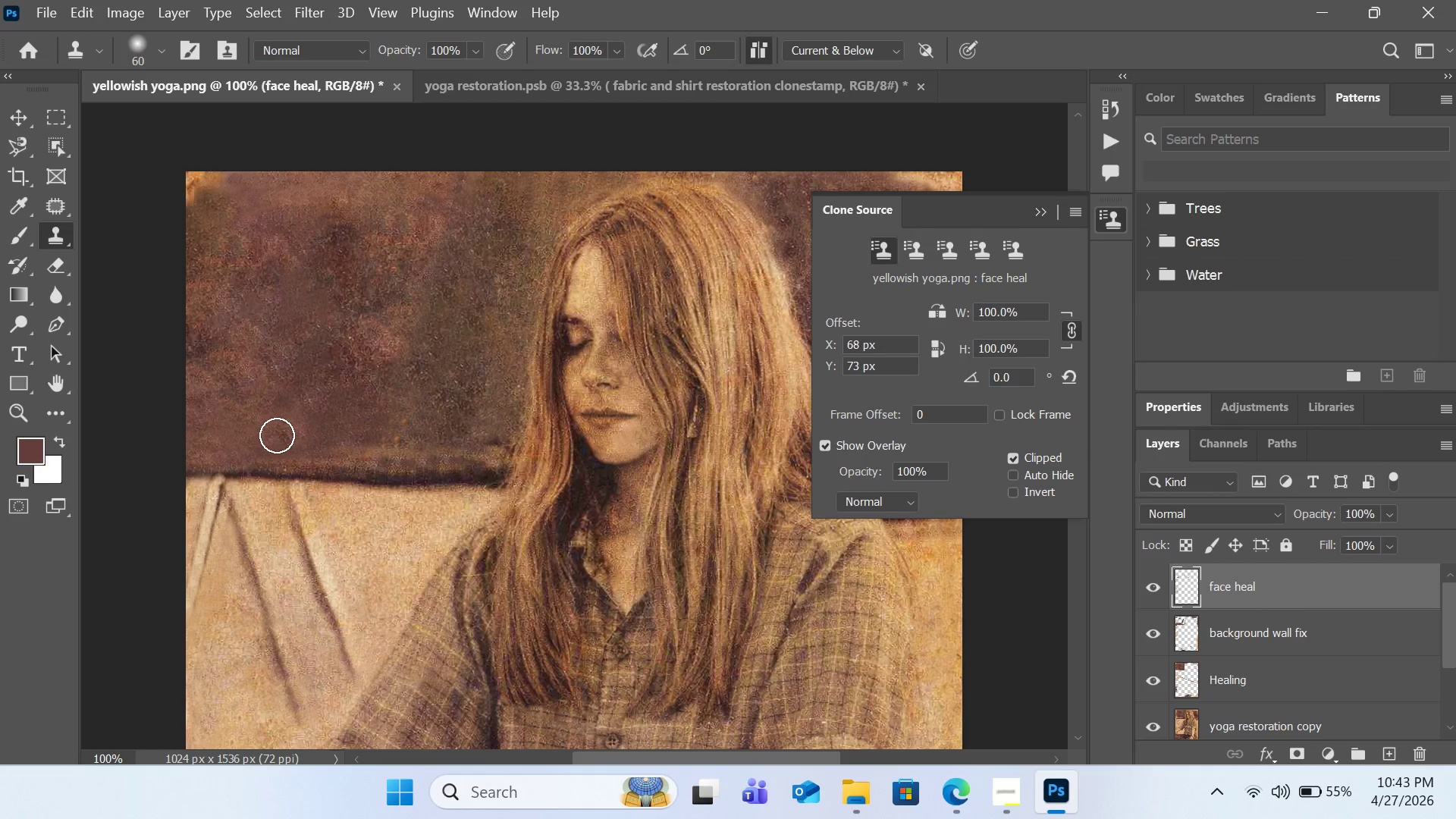 
left_click([275, 437])
 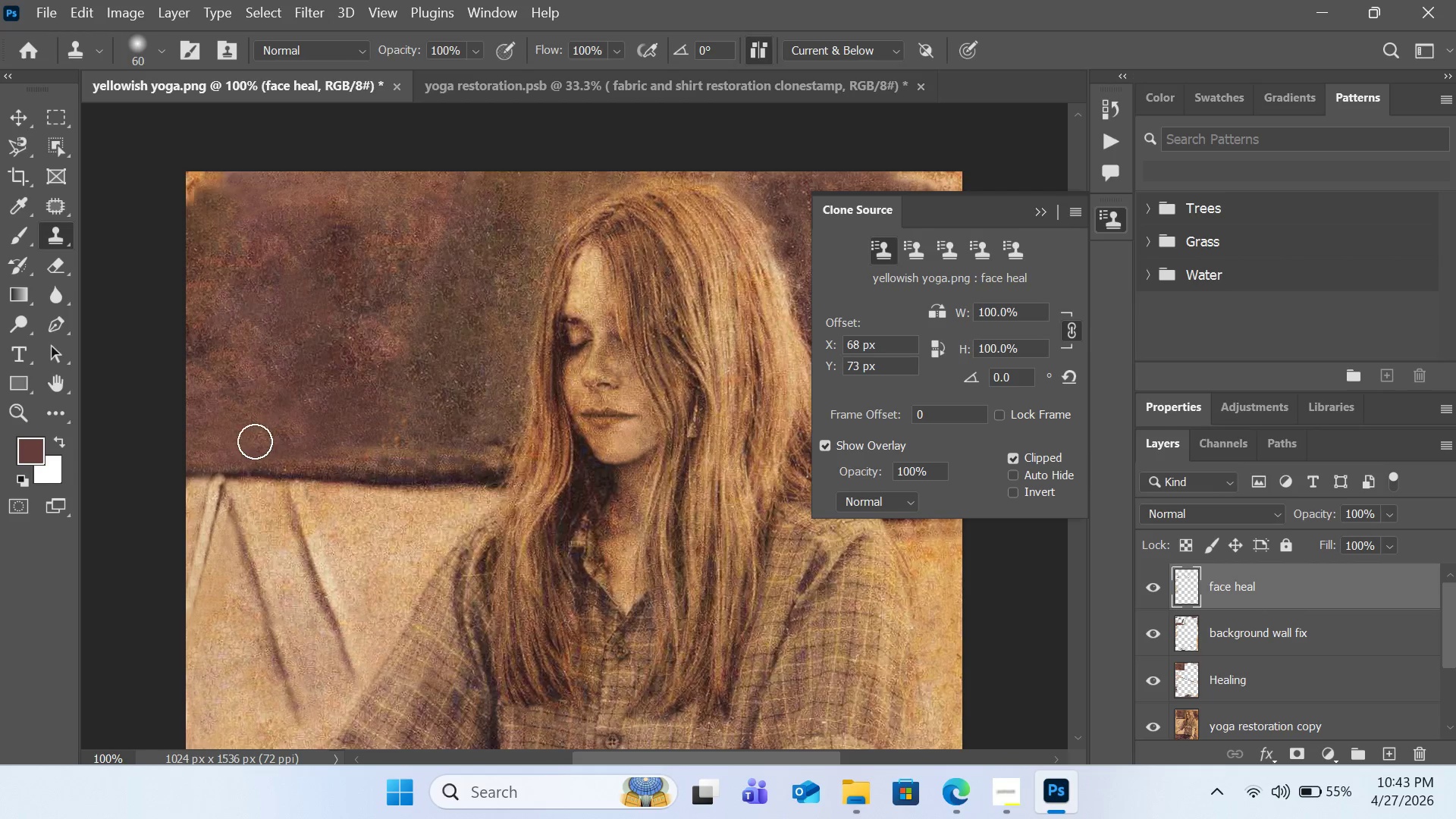 
left_click([255, 441])
 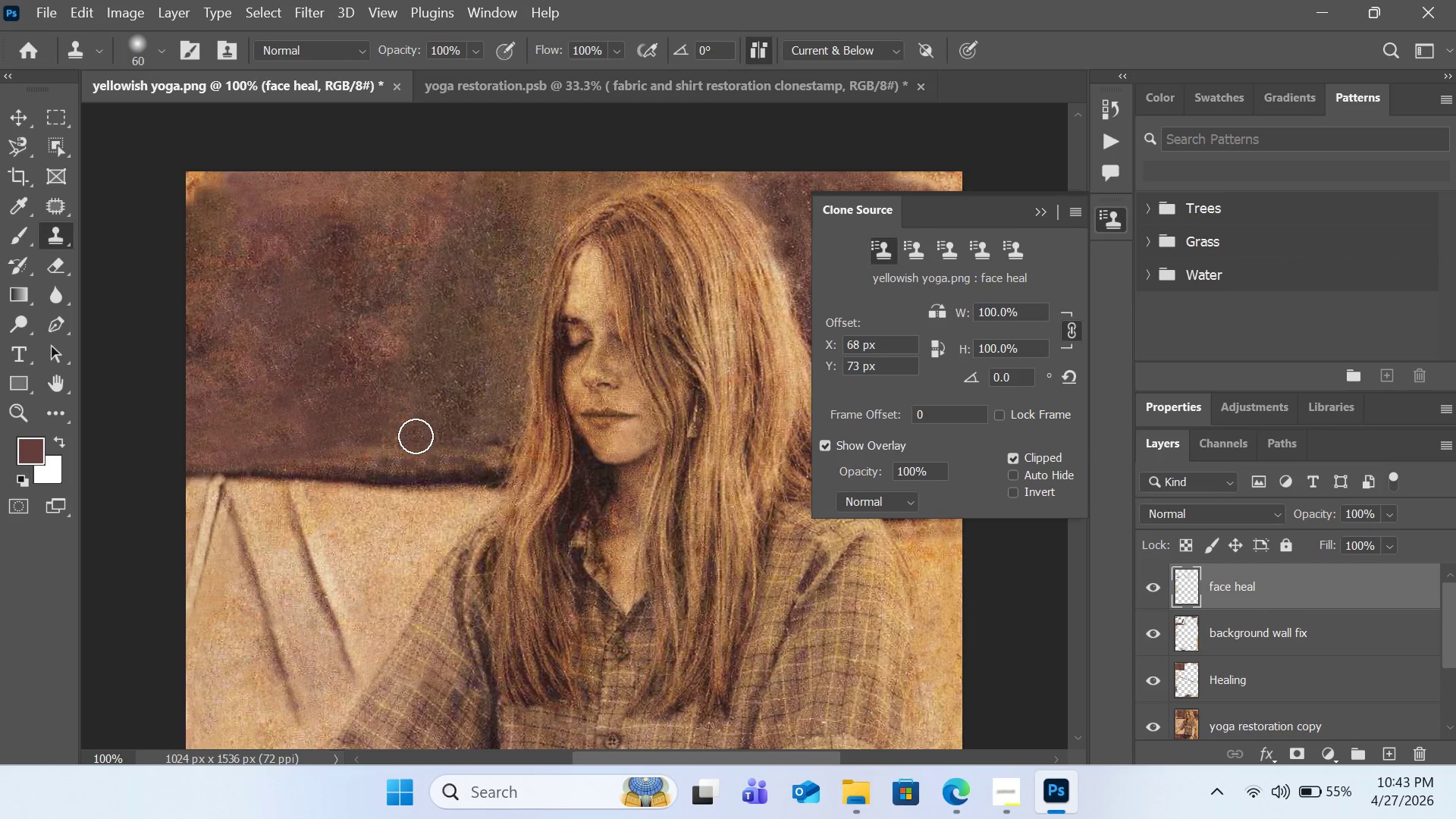 
hold_key(key=AltLeft, duration=0.48)
 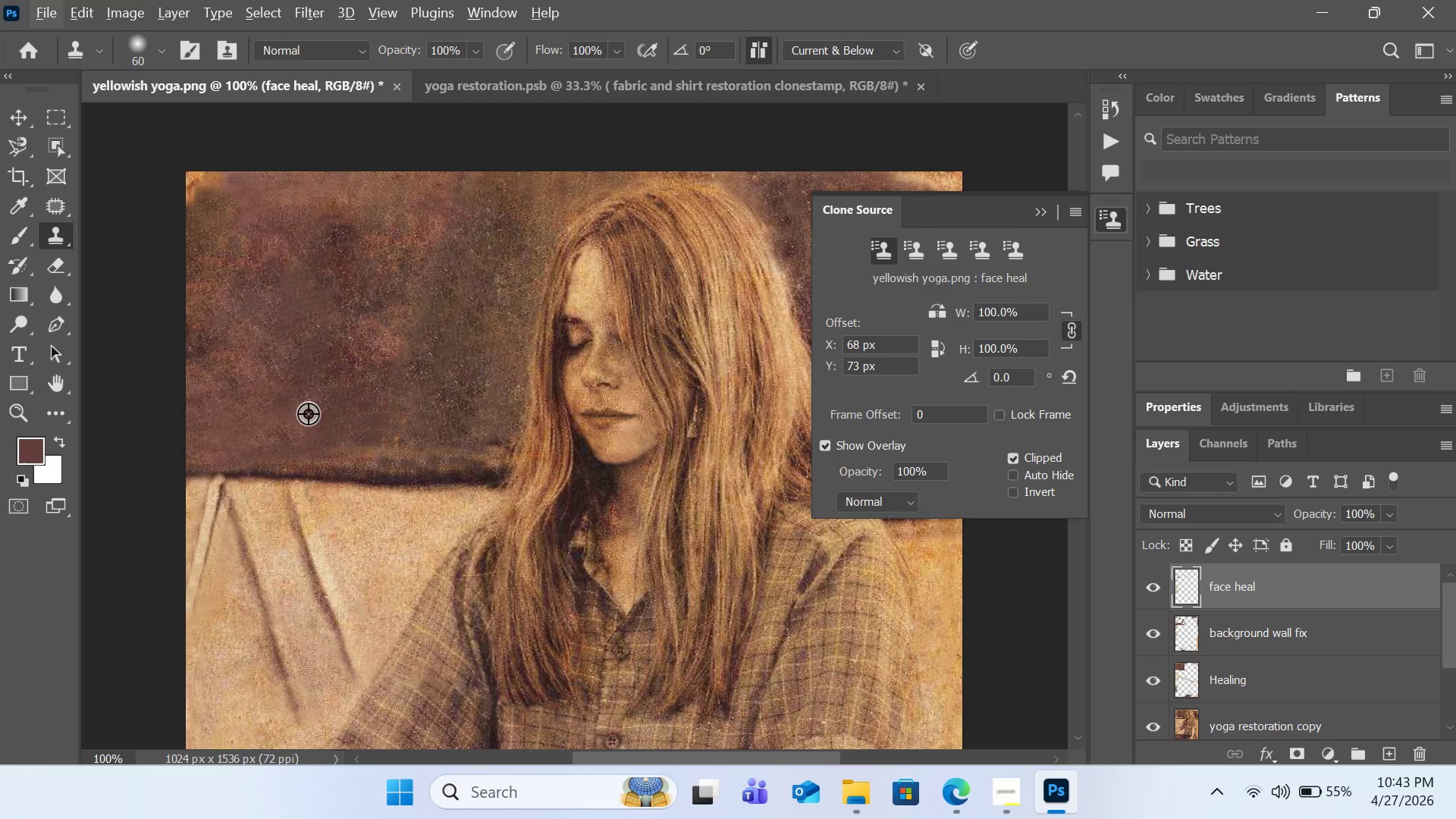 
left_click([308, 413])
 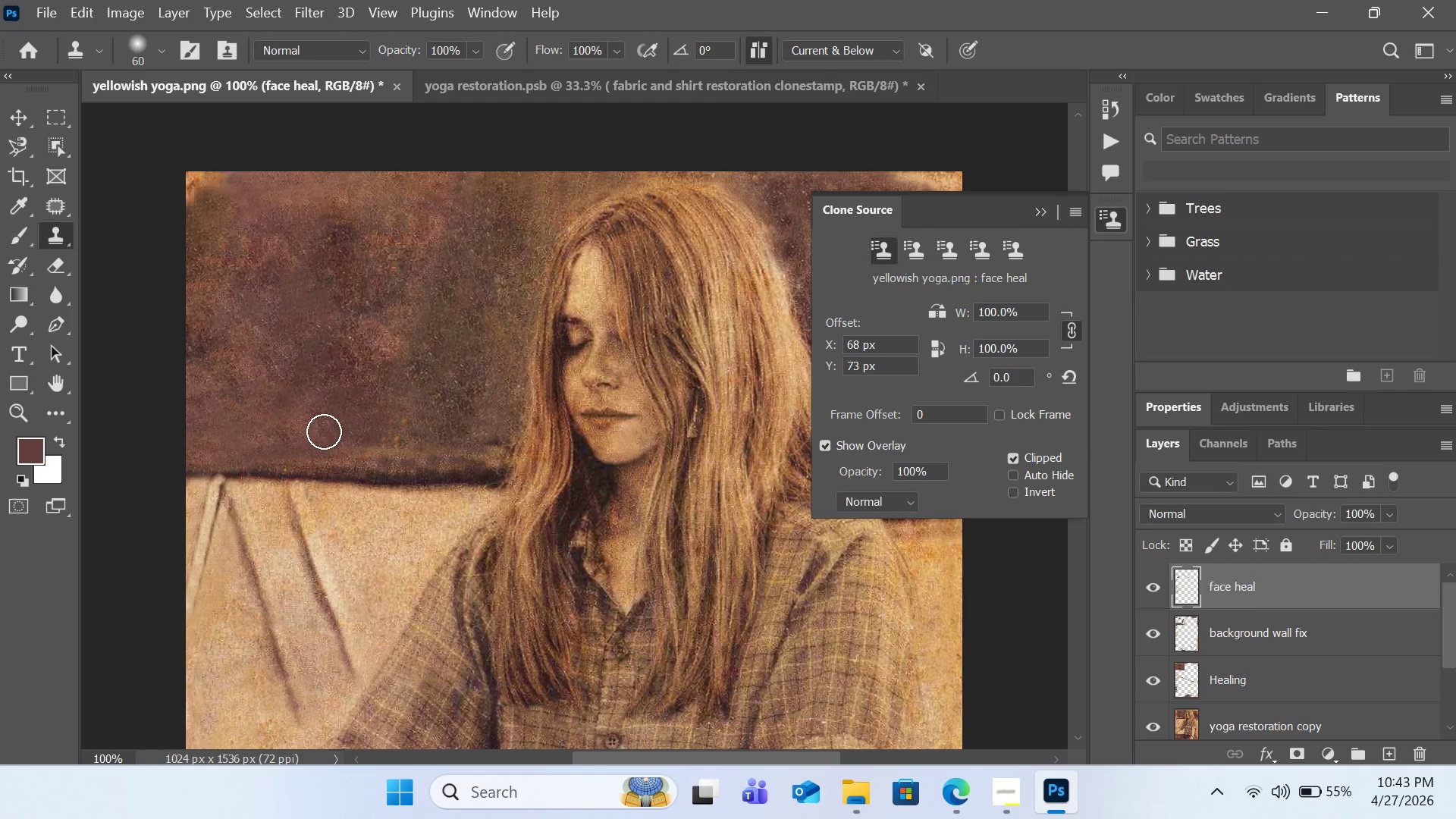 
left_click([324, 431])
 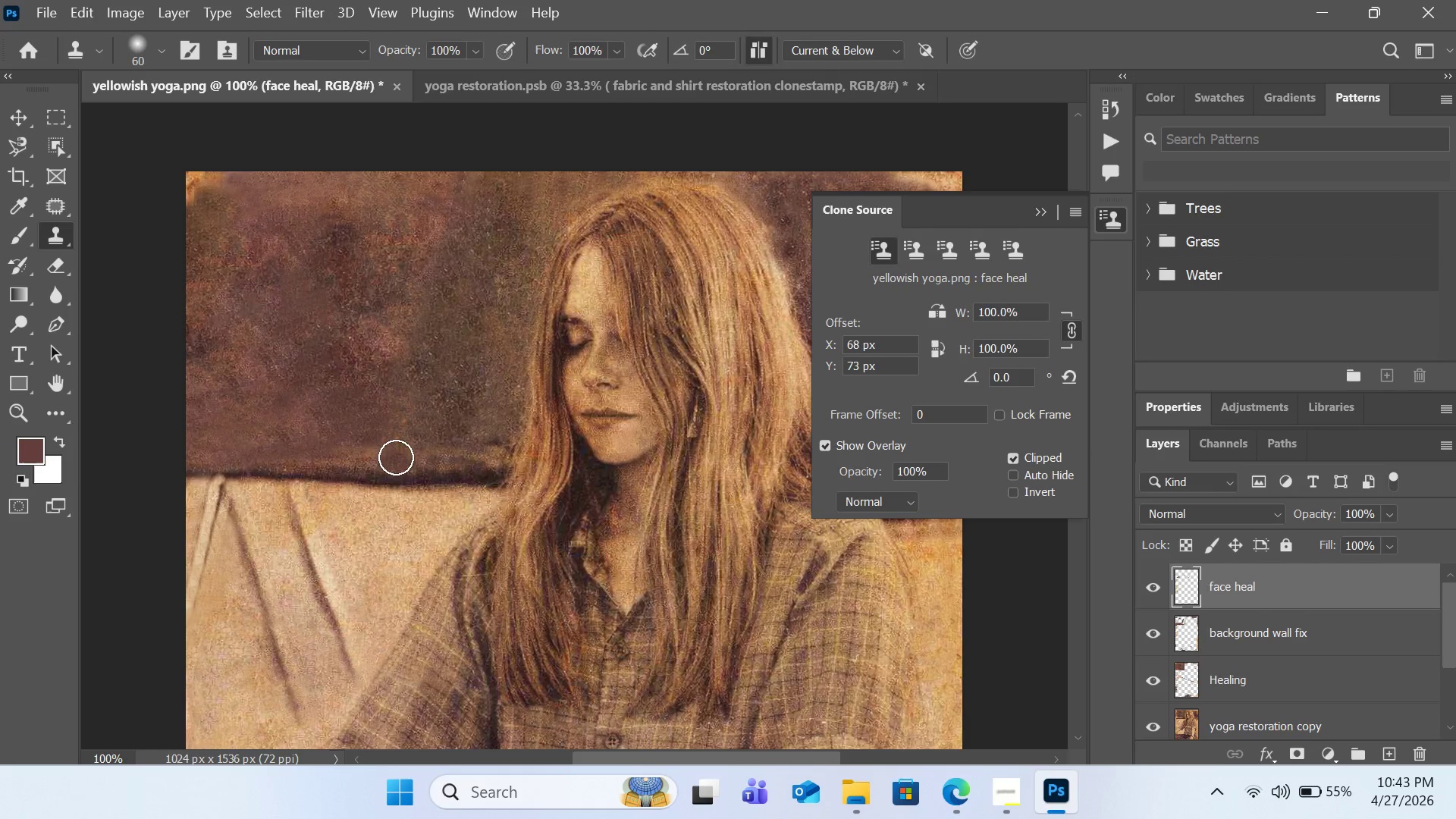 
hold_key(key=AltLeft, duration=0.66)
left_click([350, 387])
 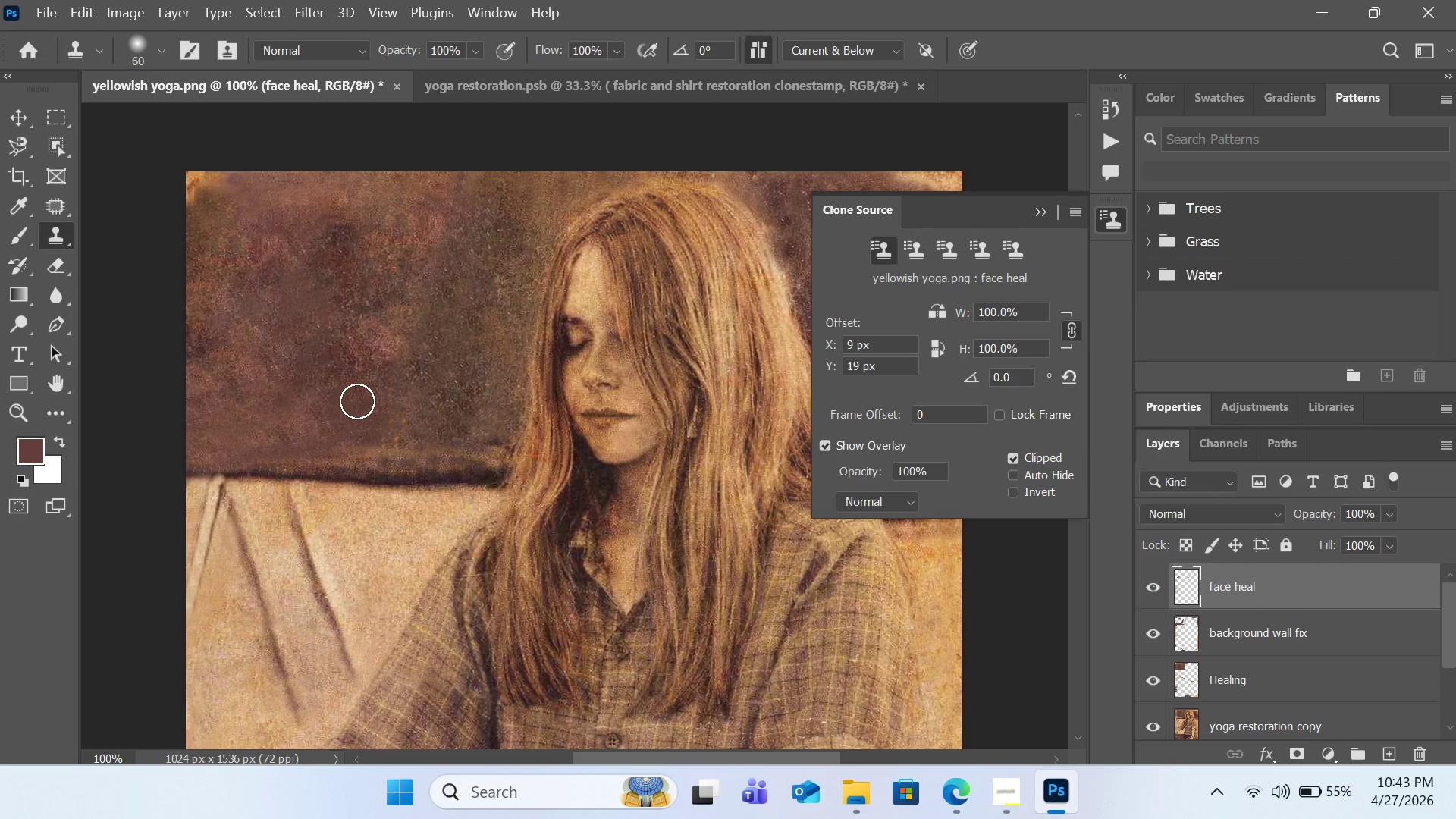 
left_click([357, 401])
 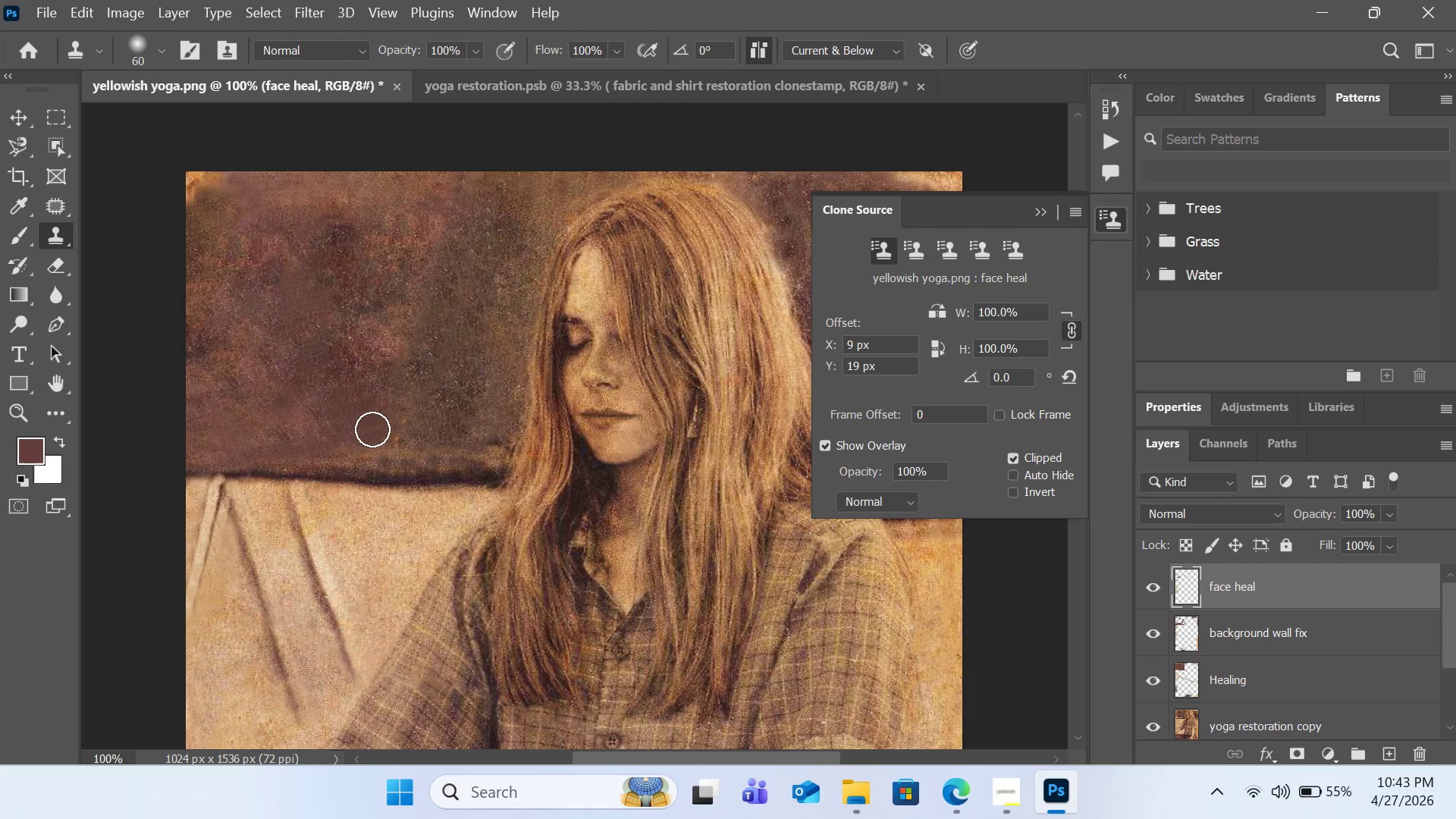 
hold_key(key=AltLeft, duration=0.53)
left_click([368, 361])
 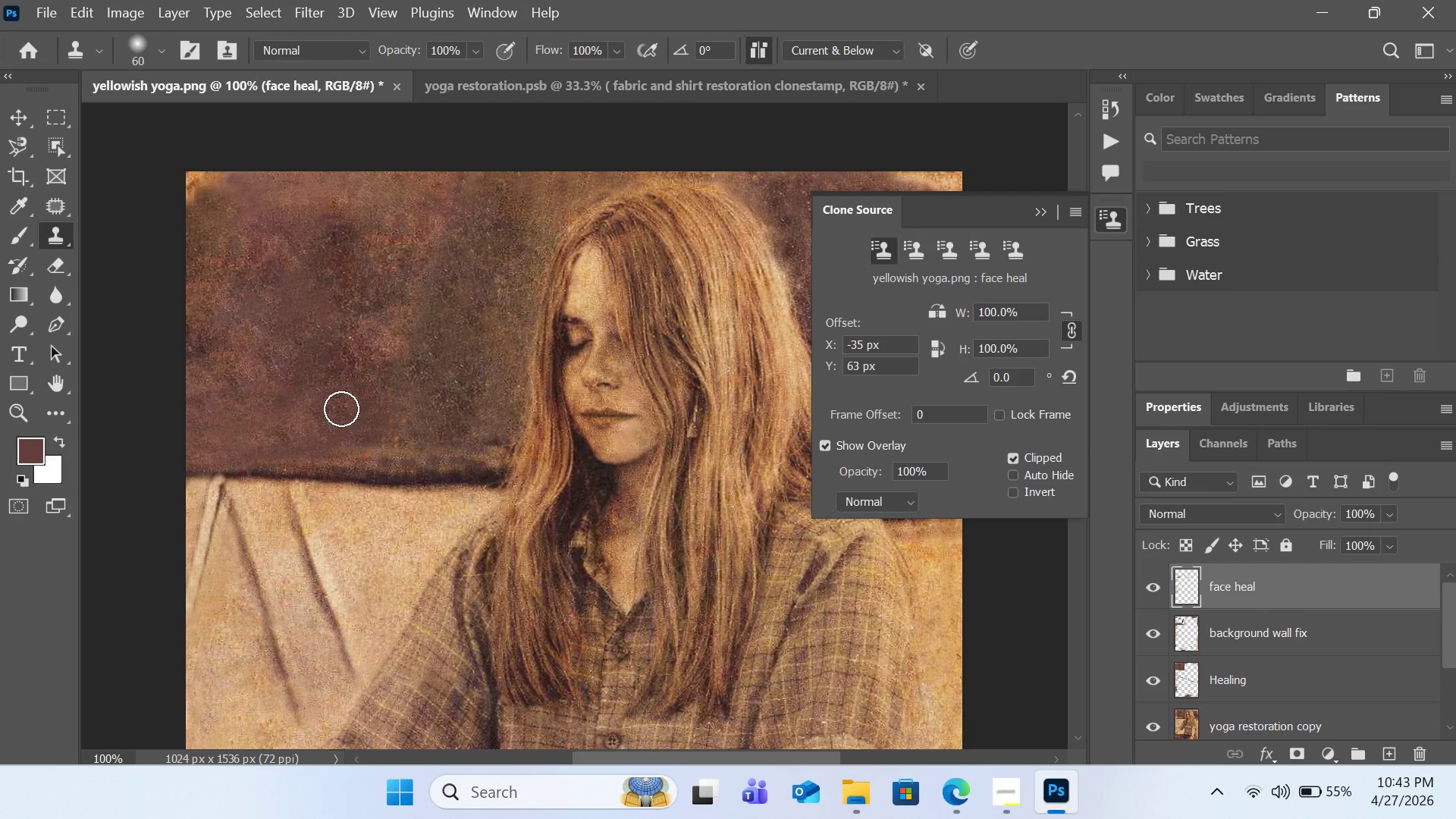 
left_click([341, 409])
 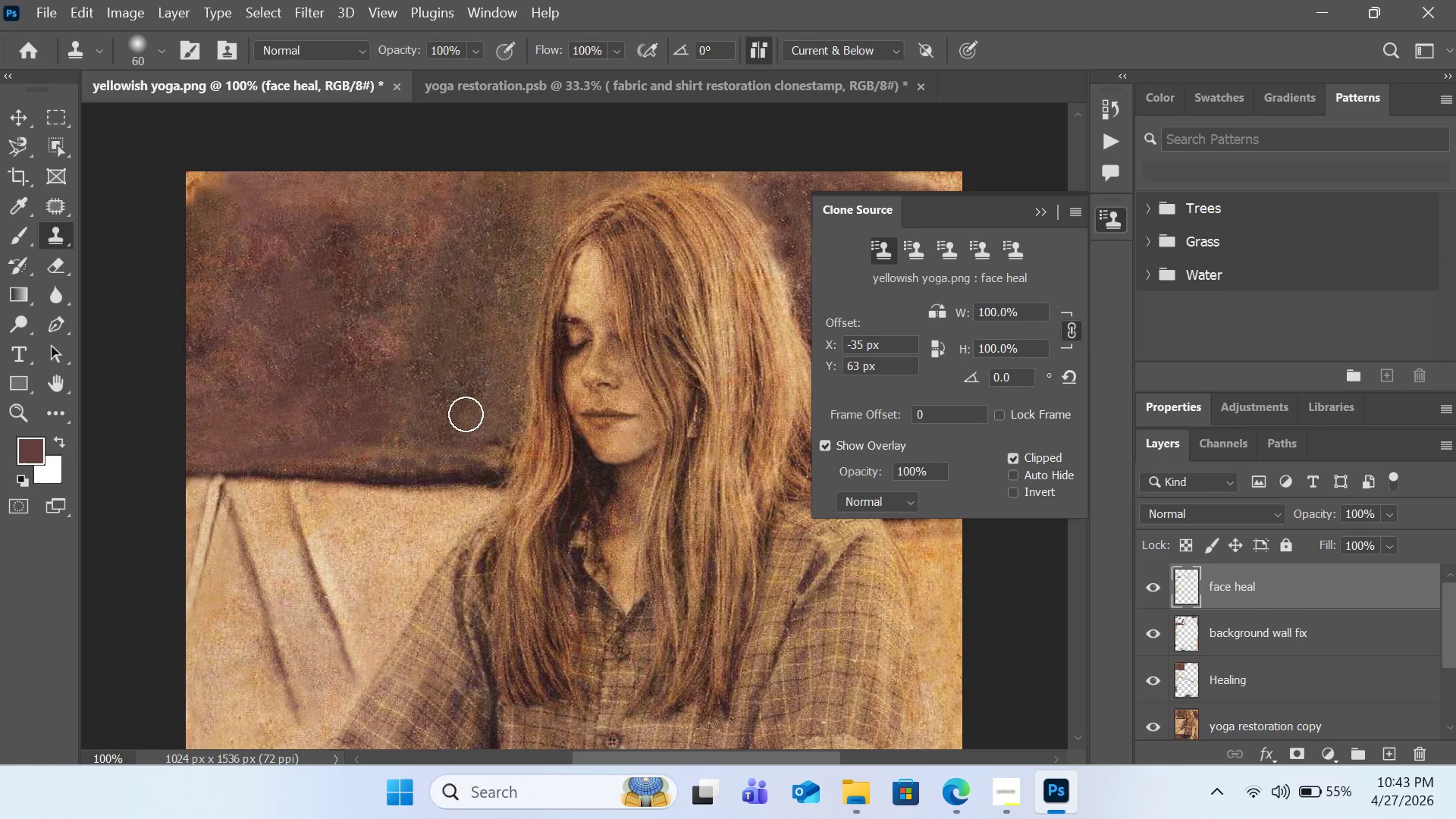 
hold_key(key=AltLeft, duration=1.42)
left_click([402, 324])
 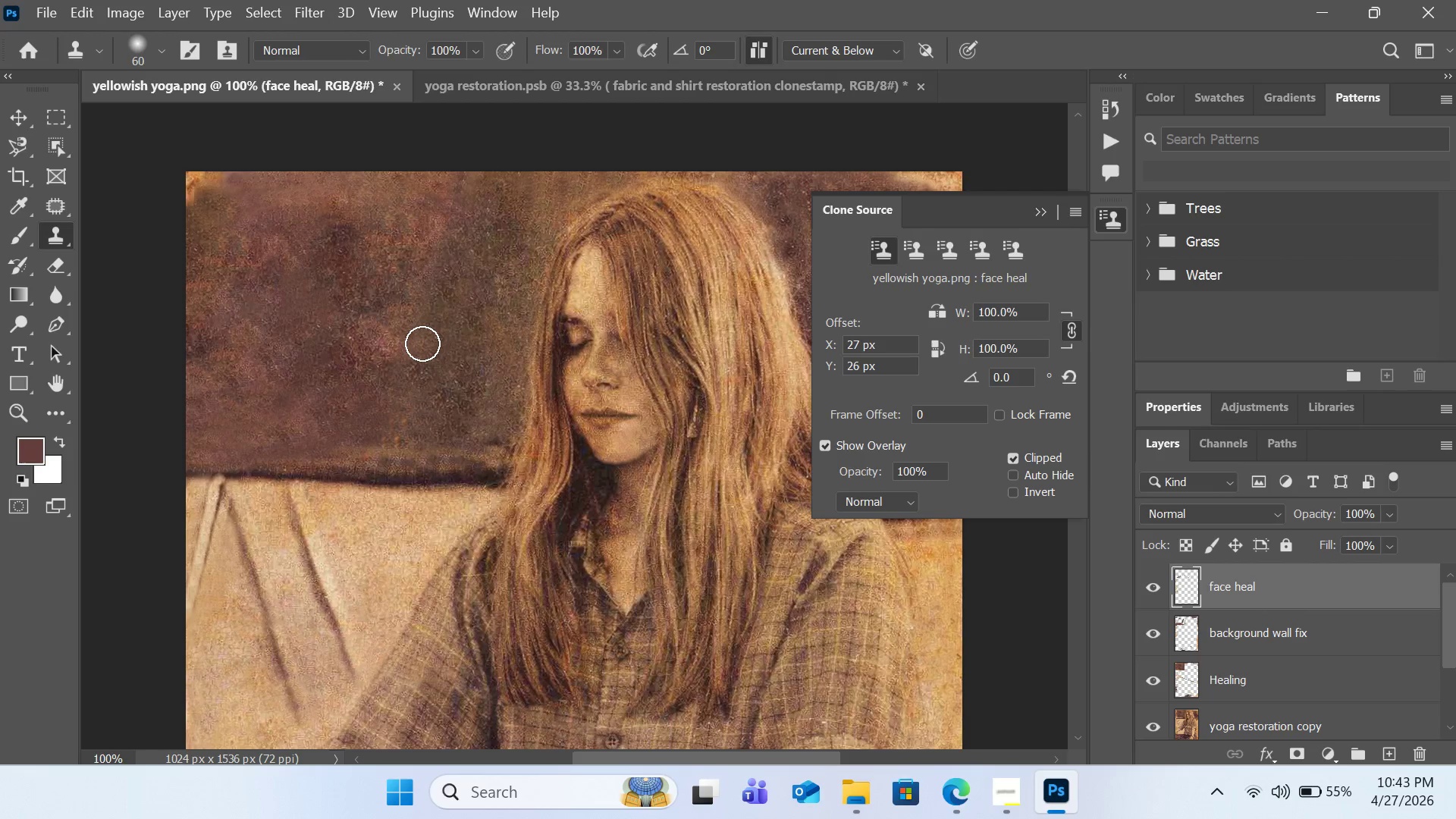 
left_click([422, 344])
 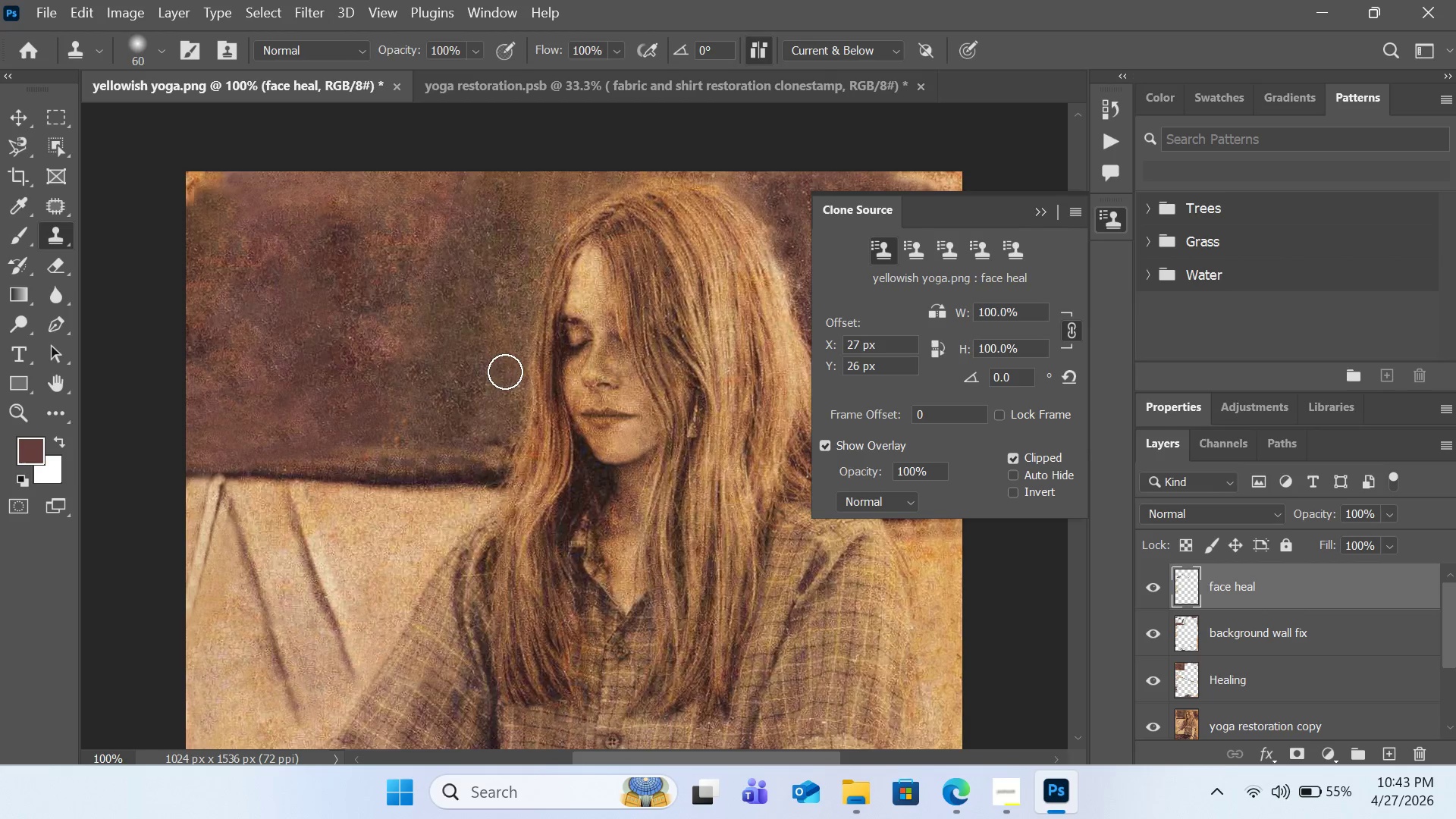 
hold_key(key=AltLeft, duration=0.36)
left_click([500, 360])
 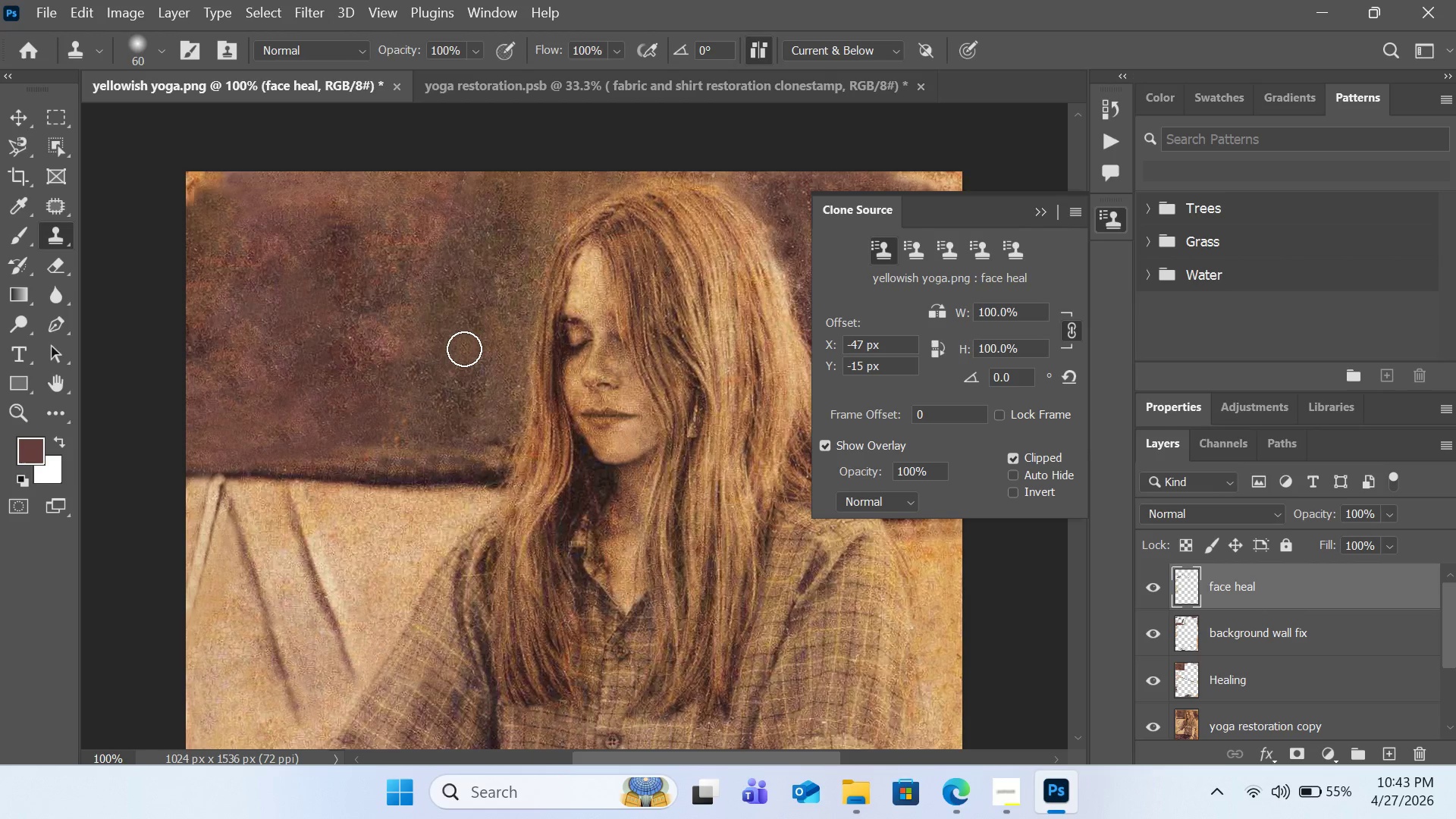 
left_click([464, 349])
 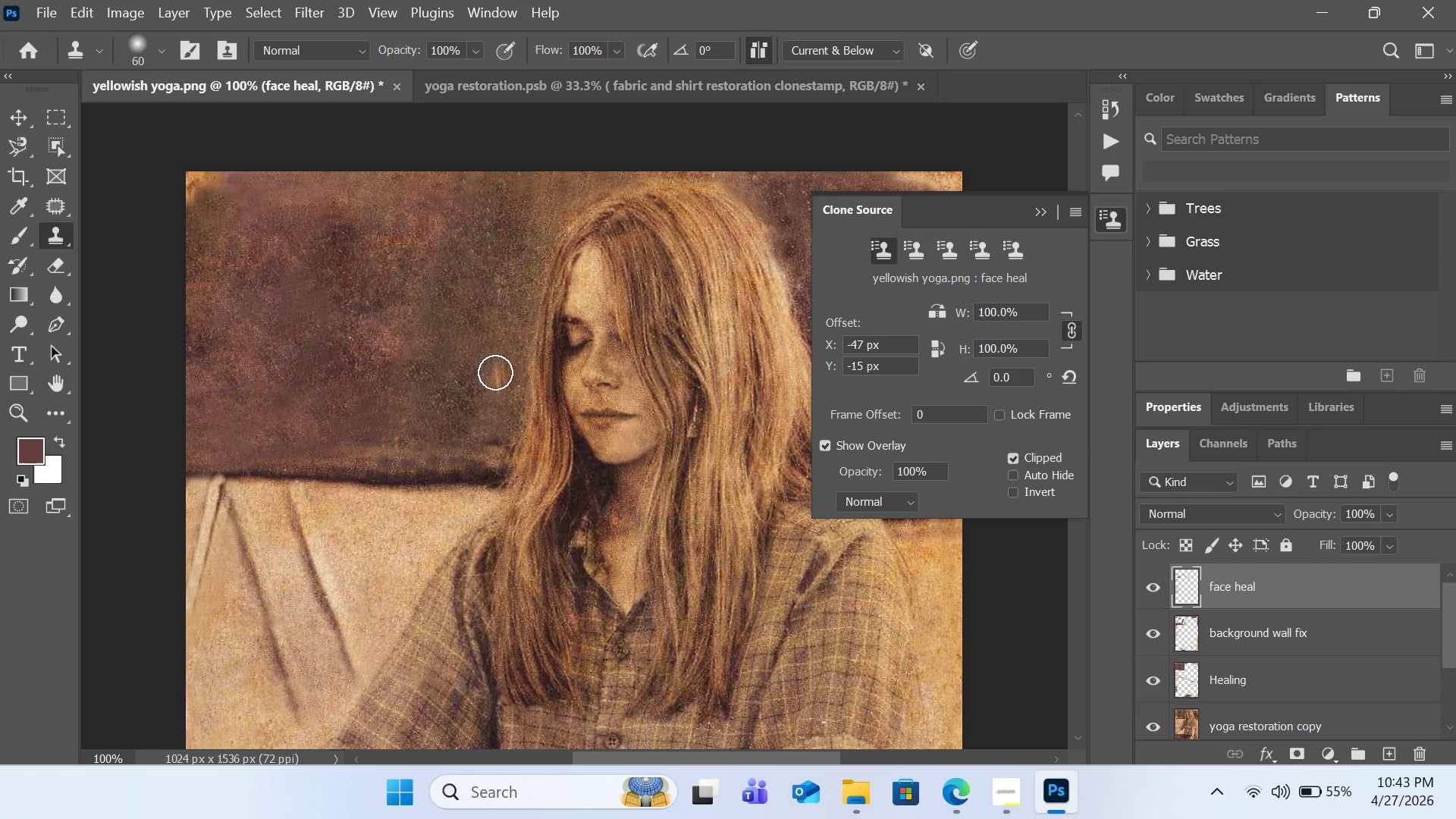 
hold_key(key=AltLeft, duration=0.48)
left_click([497, 340])
 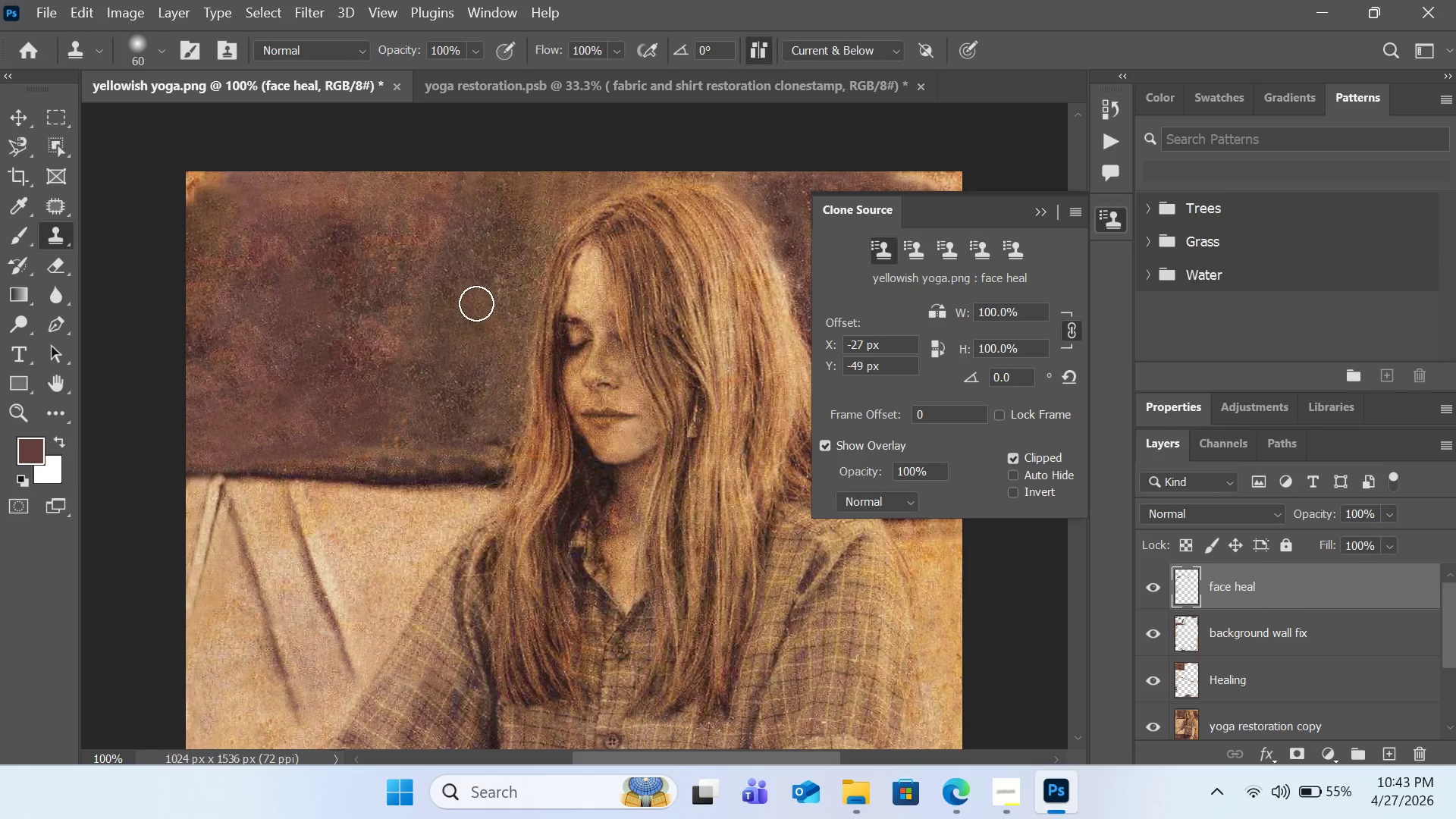 
left_click([476, 303])
 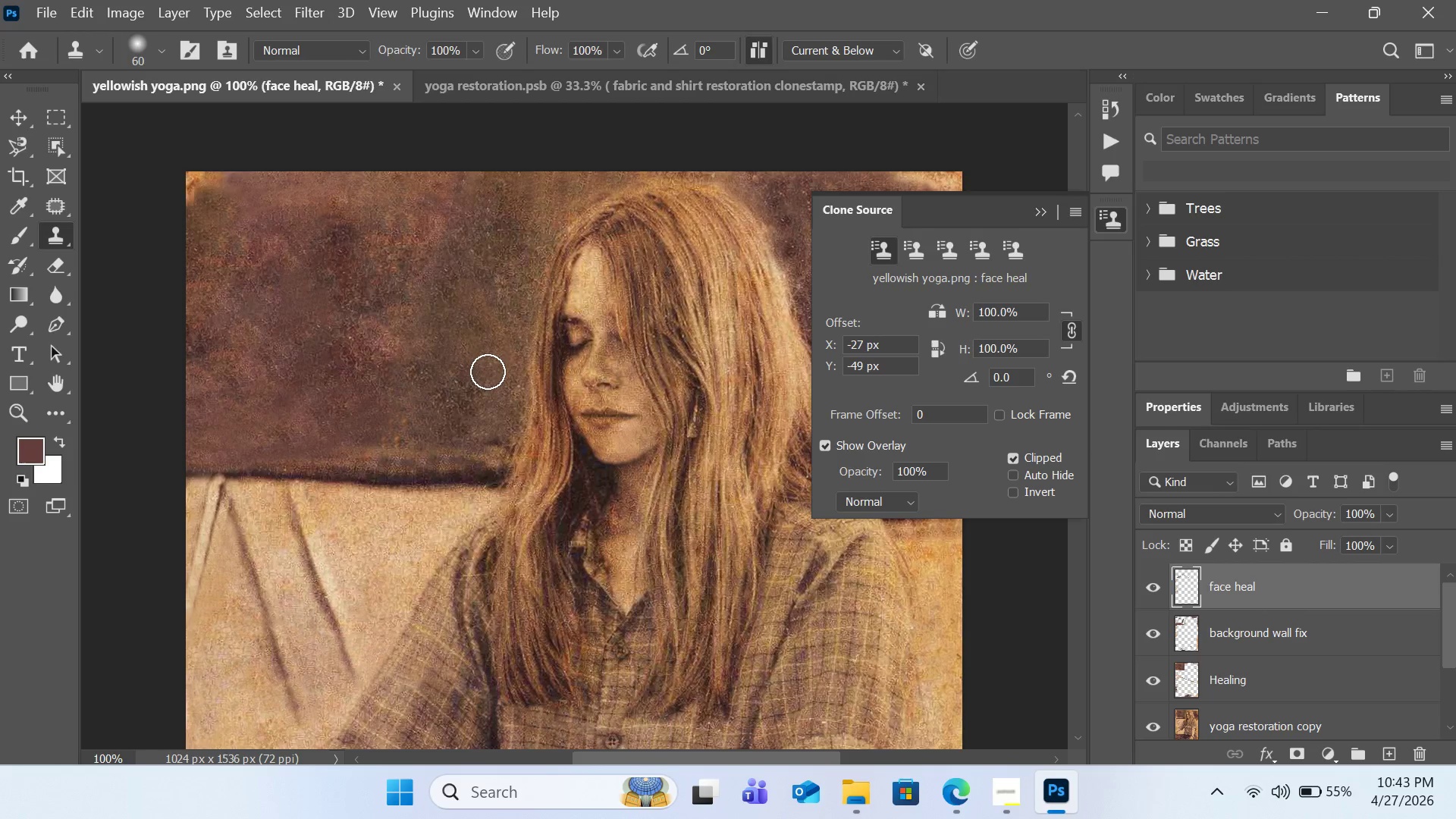 
hold_key(key=AltLeft, duration=0.41)
left_click([489, 371])
 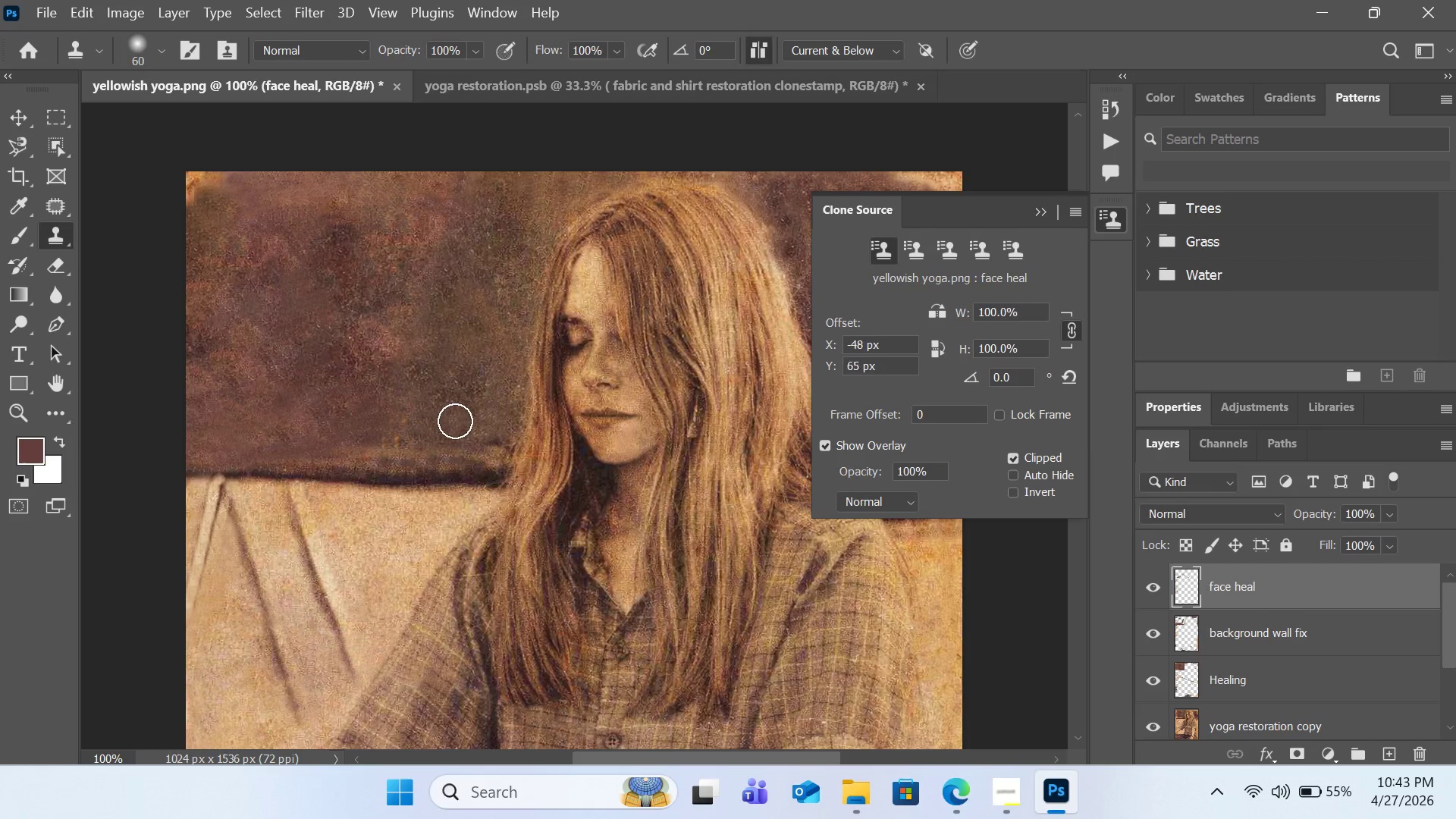 
left_click([461, 419])
 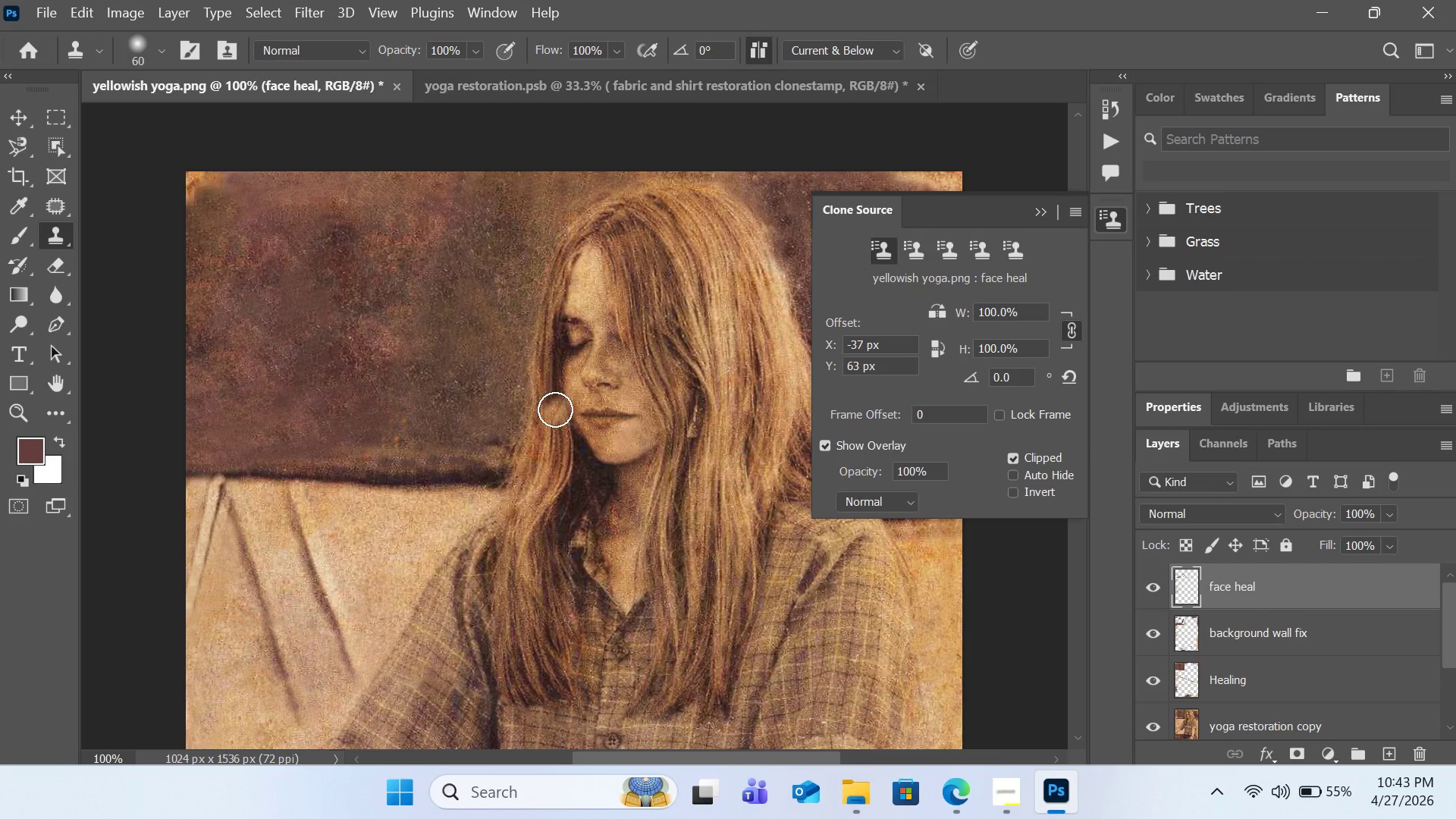 
scroll: coordinate [555, 410], scroll_direction: up, amount: 3.0
 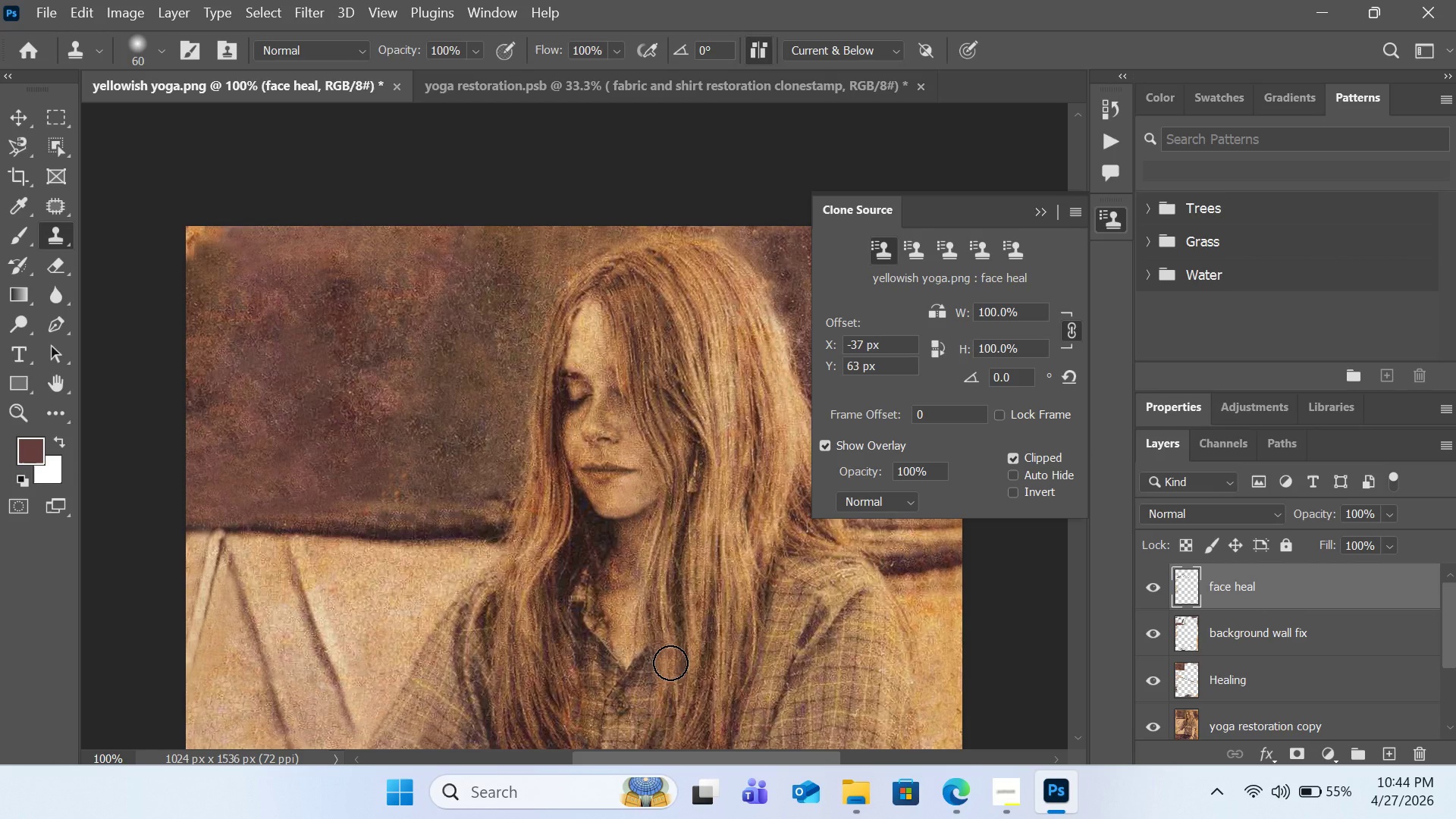 
wait(36.66)
 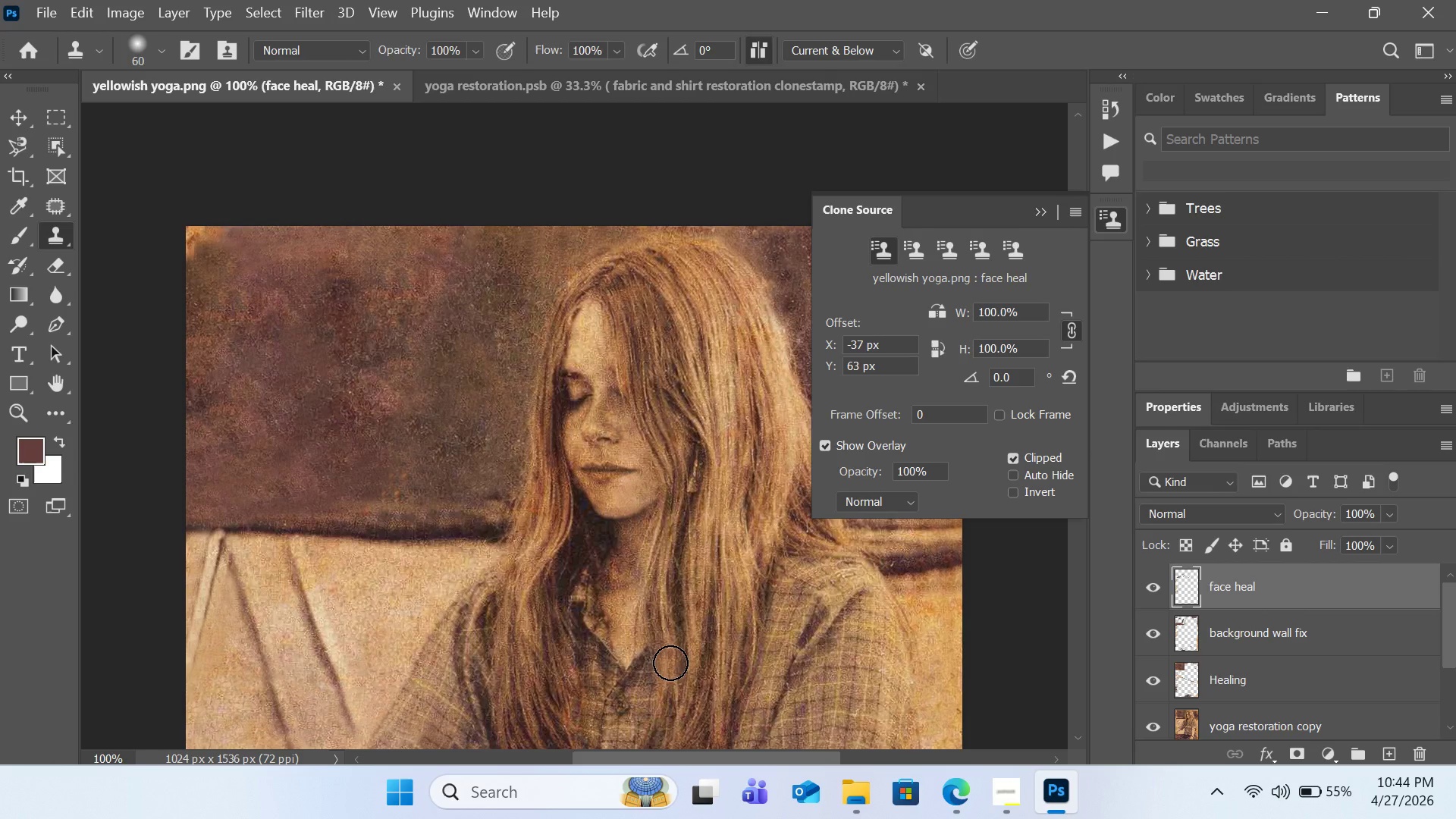 
hold_key(key=ControlLeft, duration=1.66)
left_click([1245, 631])
 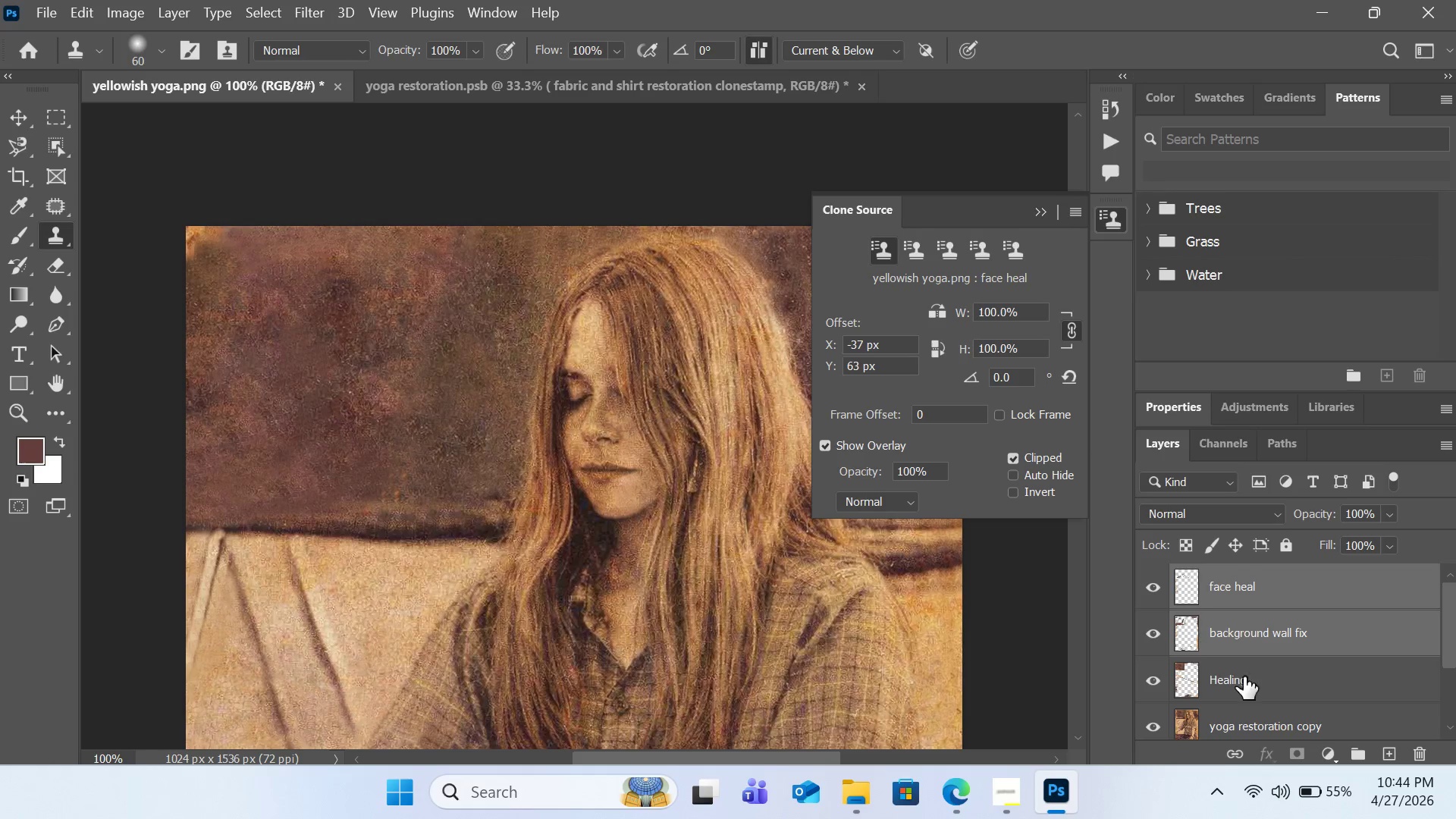 
left_click([1244, 692])
 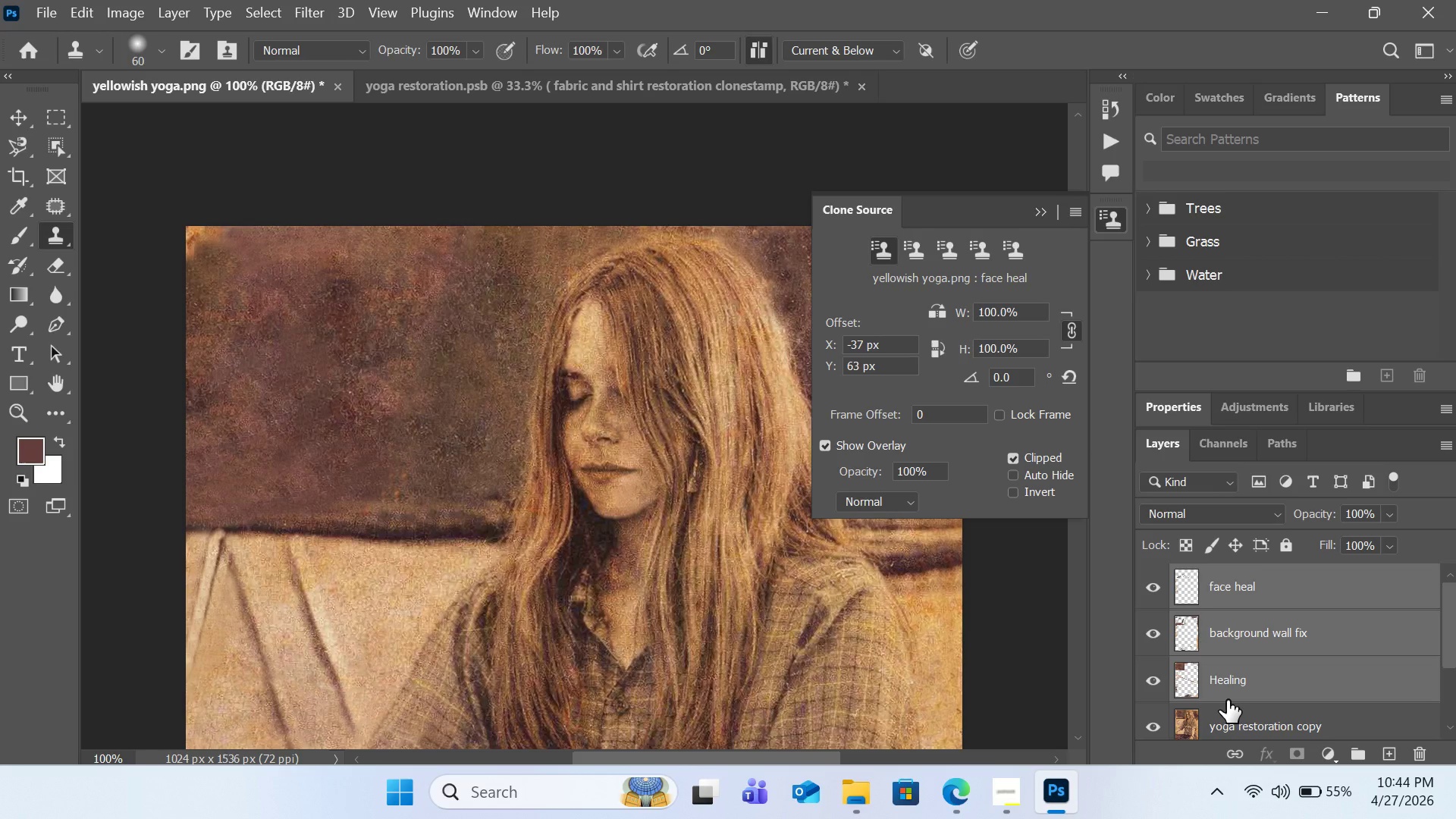 
key(Control+G)
 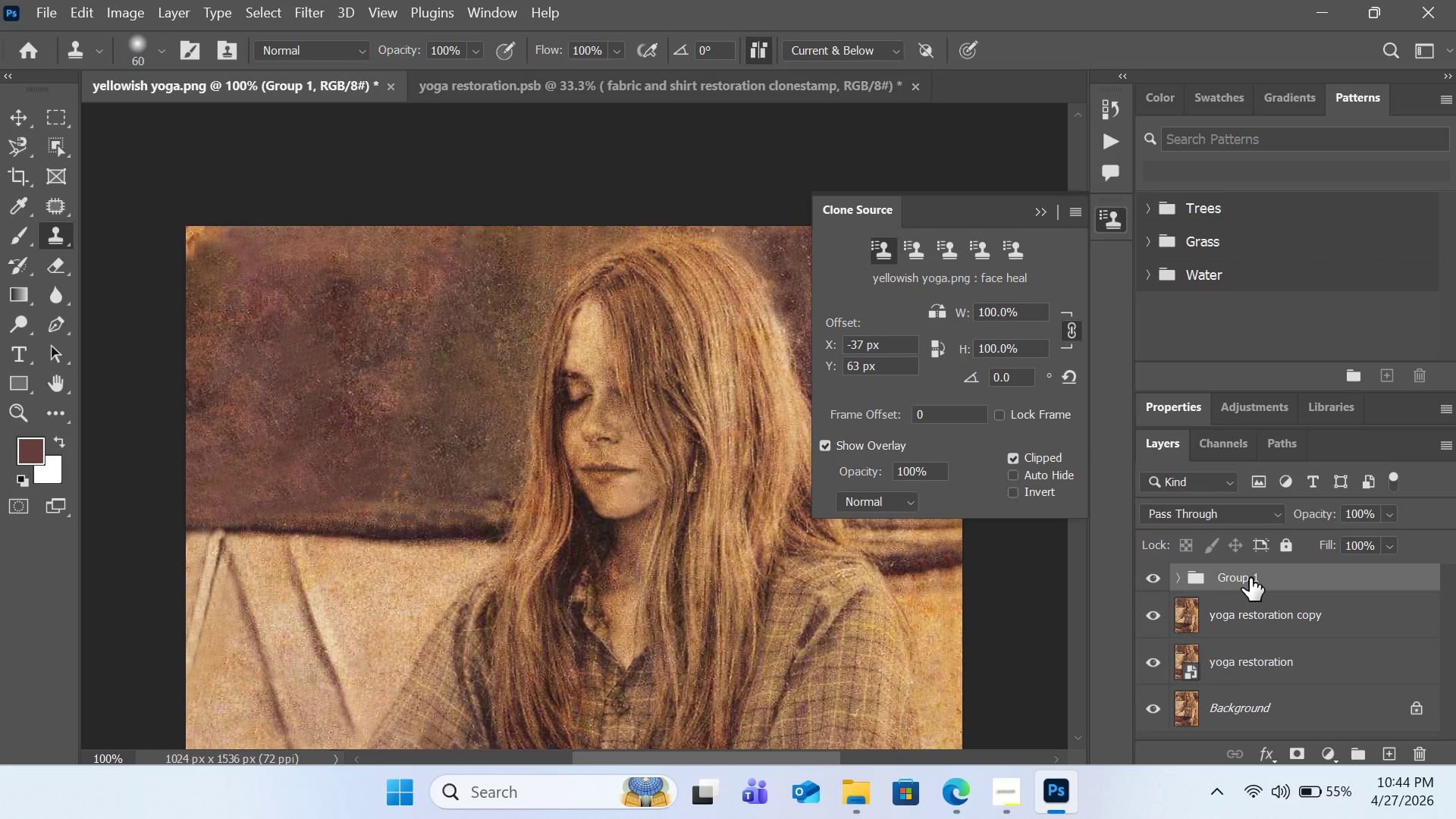 
double_click([1250, 578])
 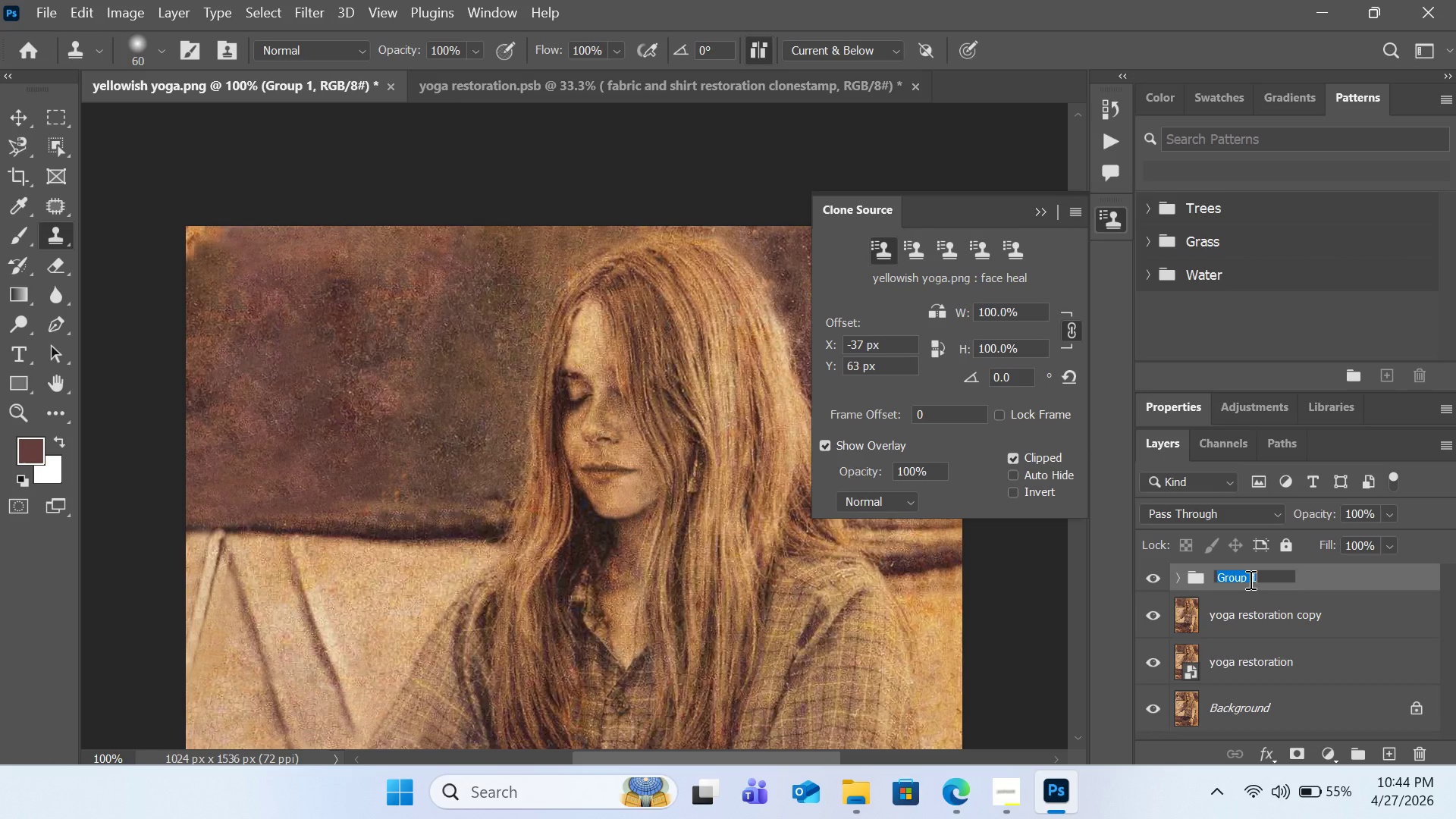 
wait(7.55)
 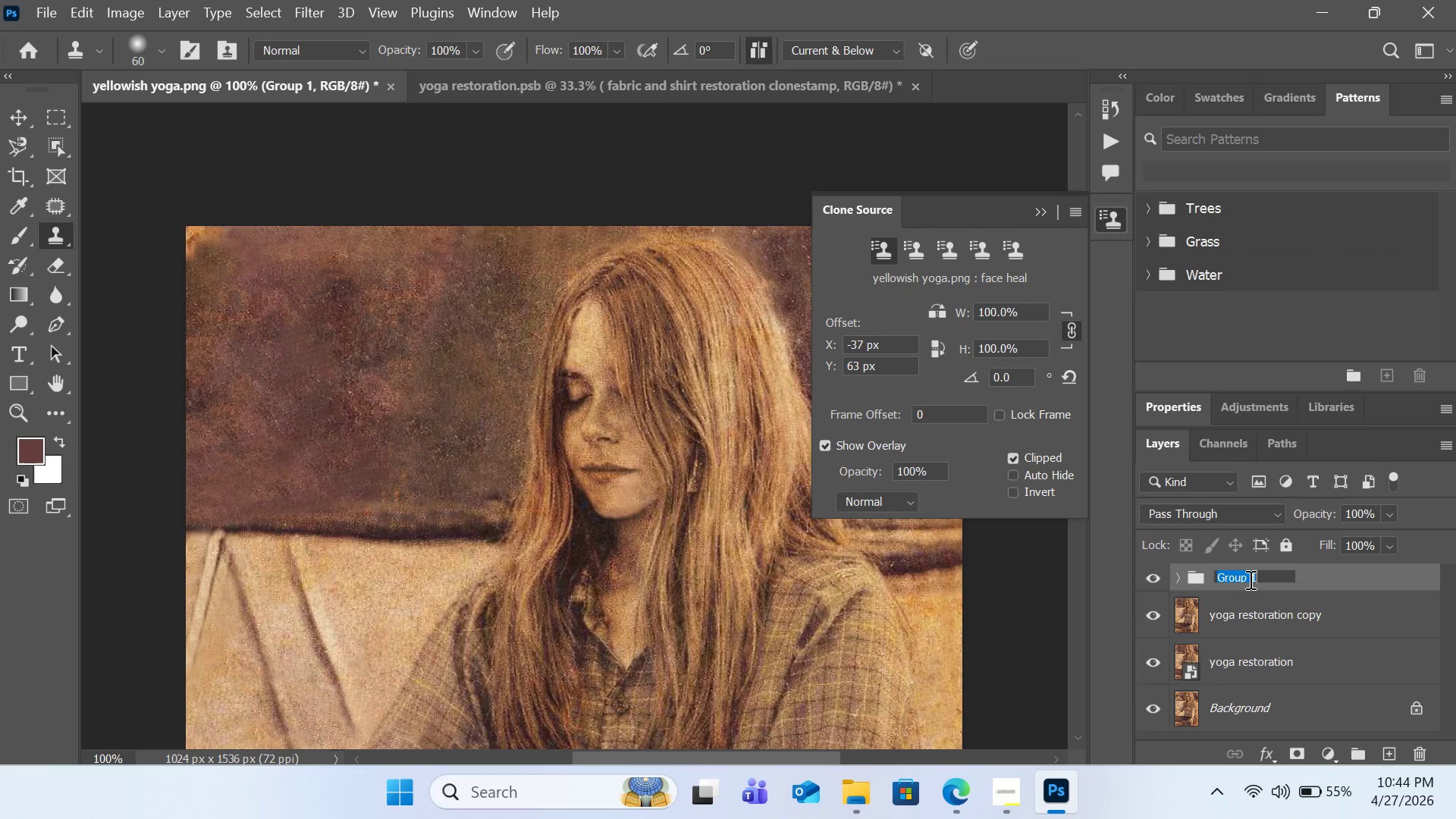 
type(healing)
 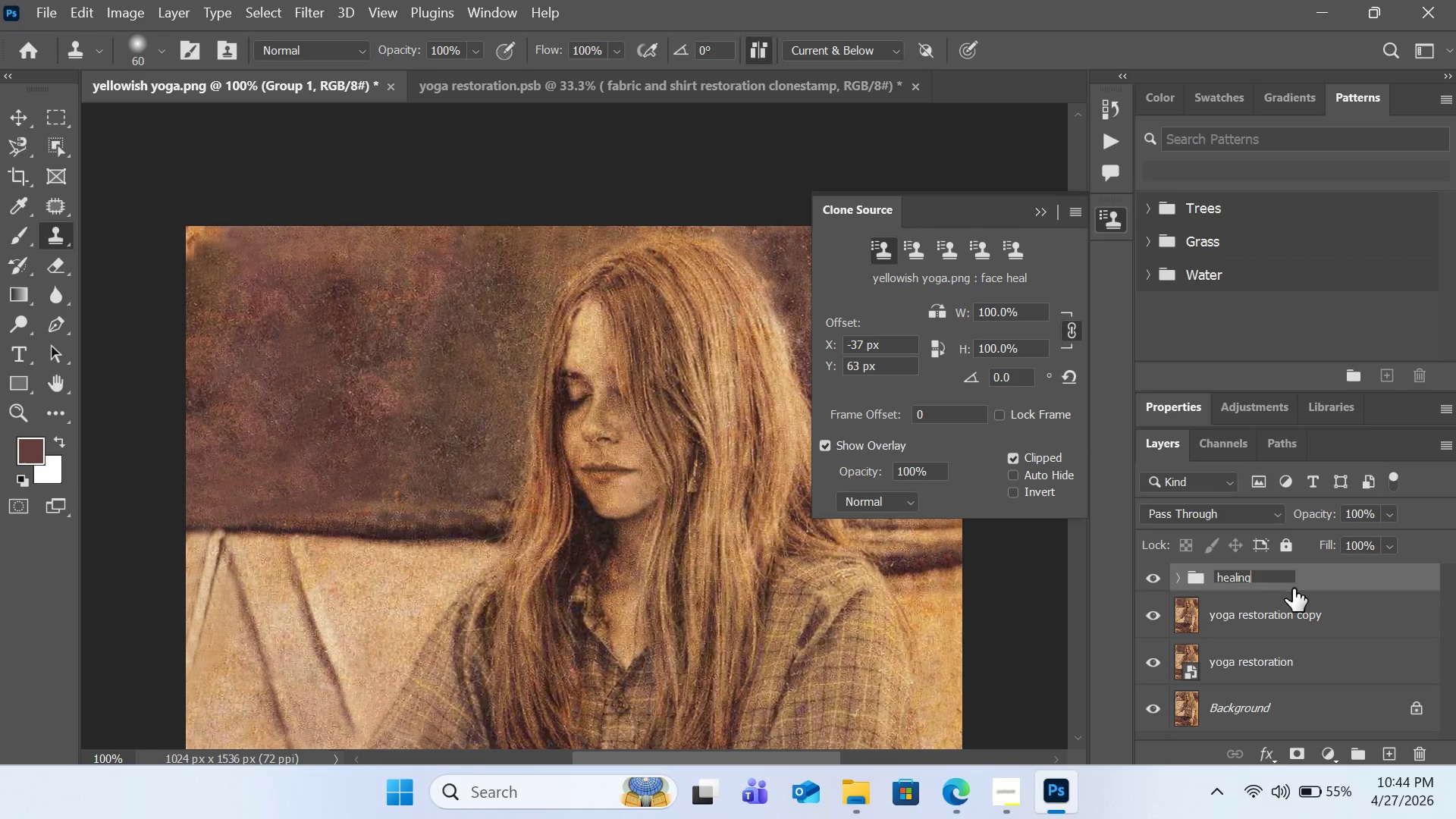 
left_click([1328, 587])
 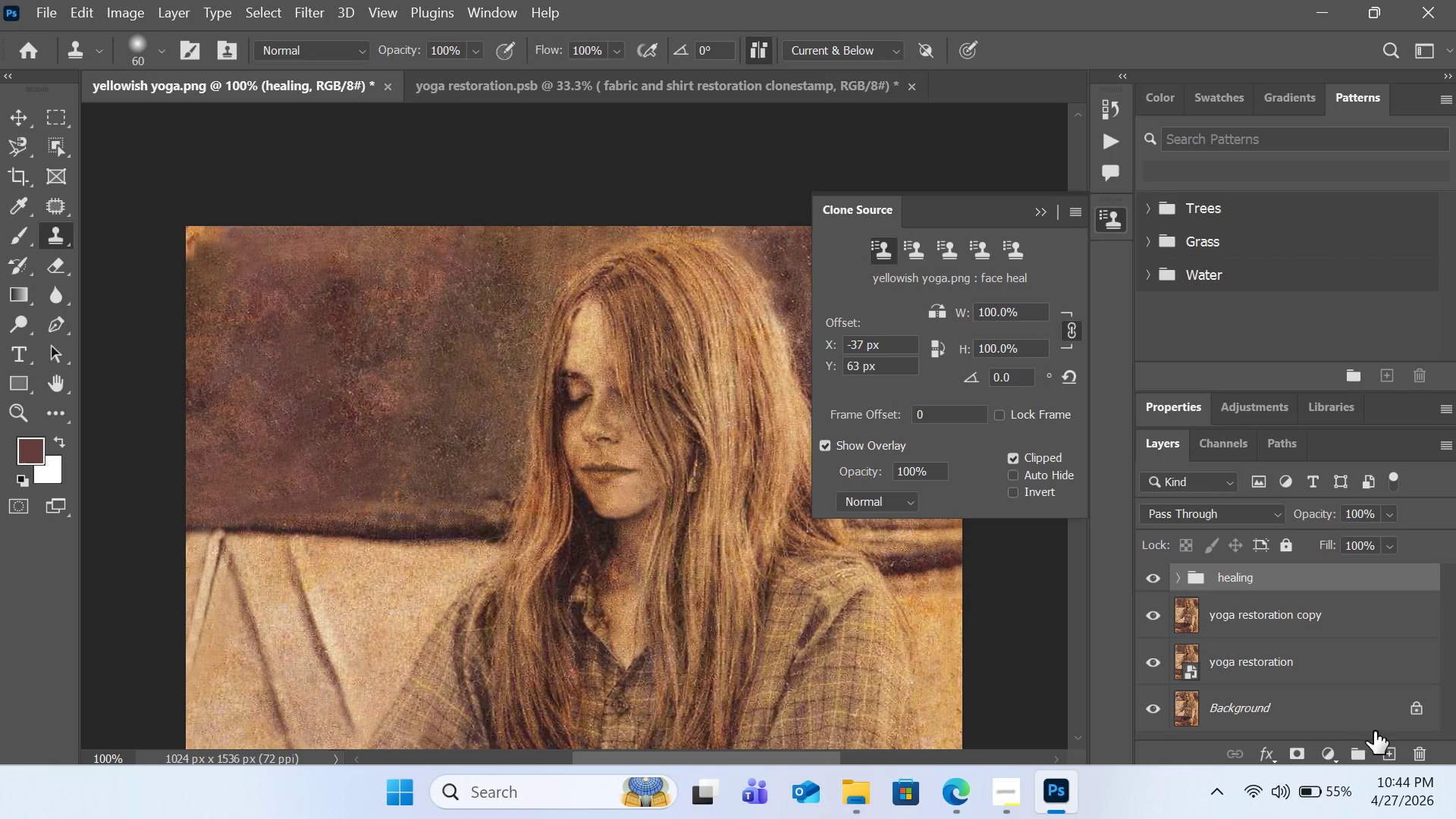 
left_click([1385, 754])
 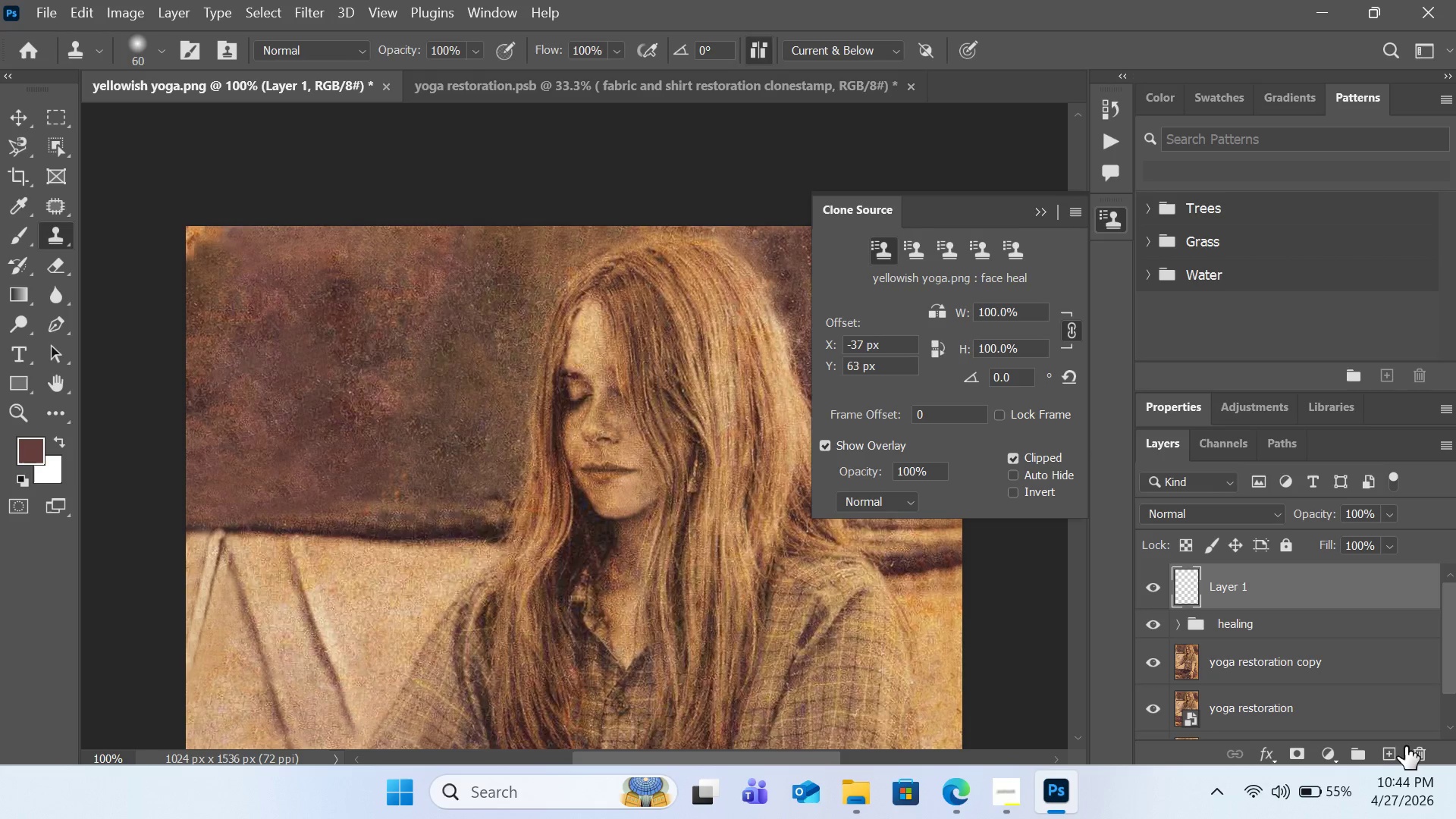 
left_click([1411, 751])
 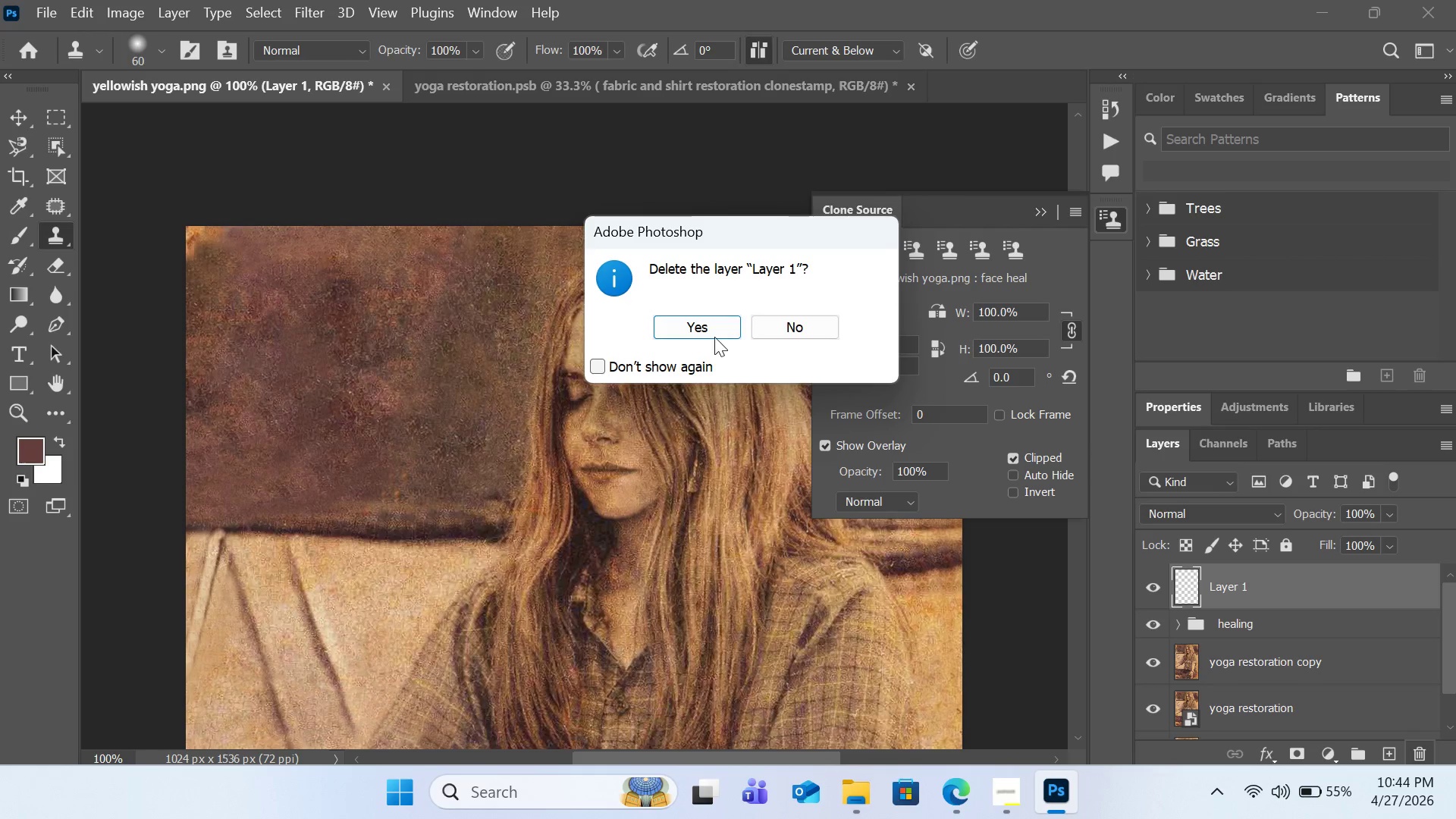 
left_click([706, 336])
 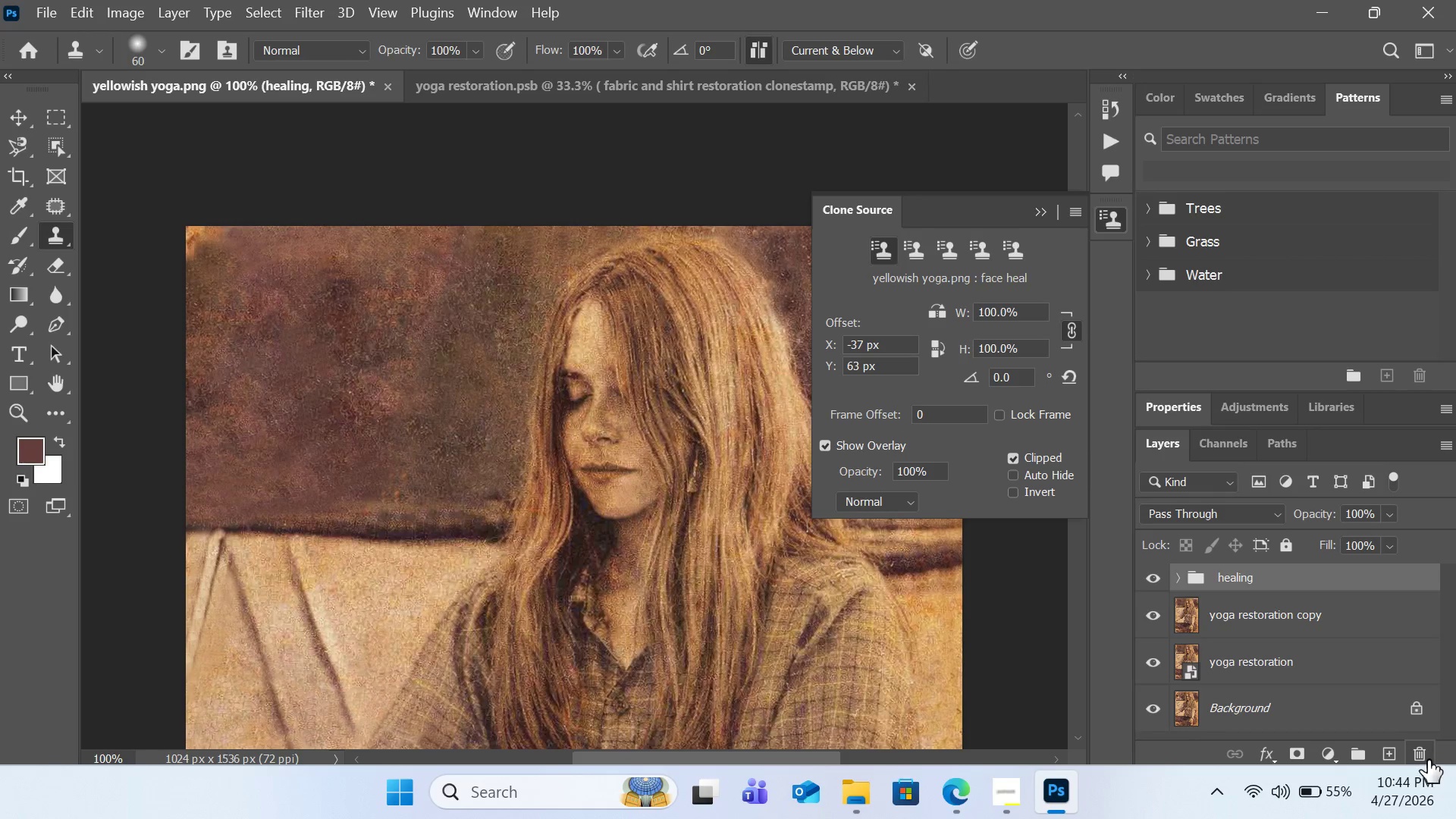 
left_click([1390, 755])
 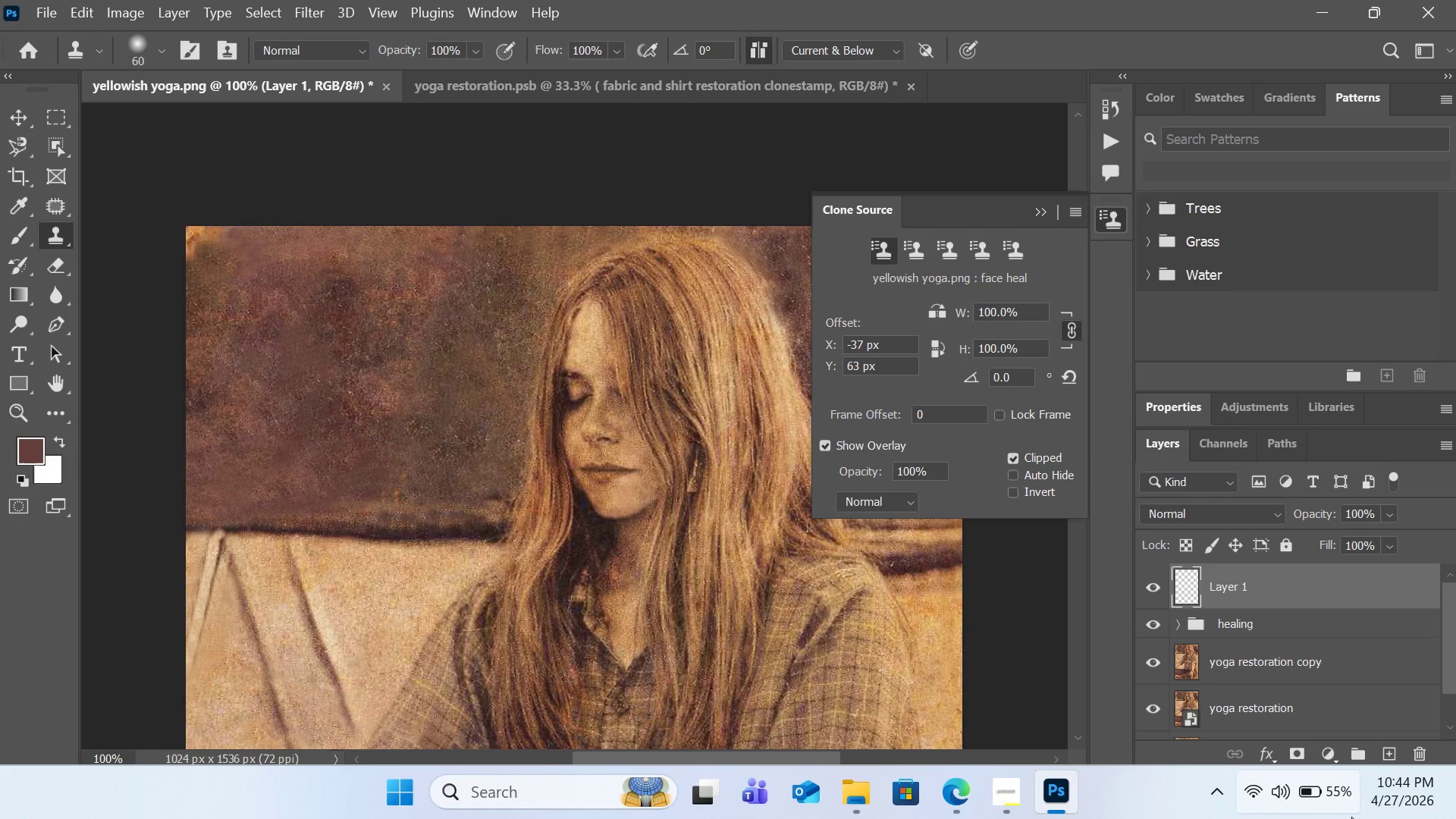 
key(Control+G)
 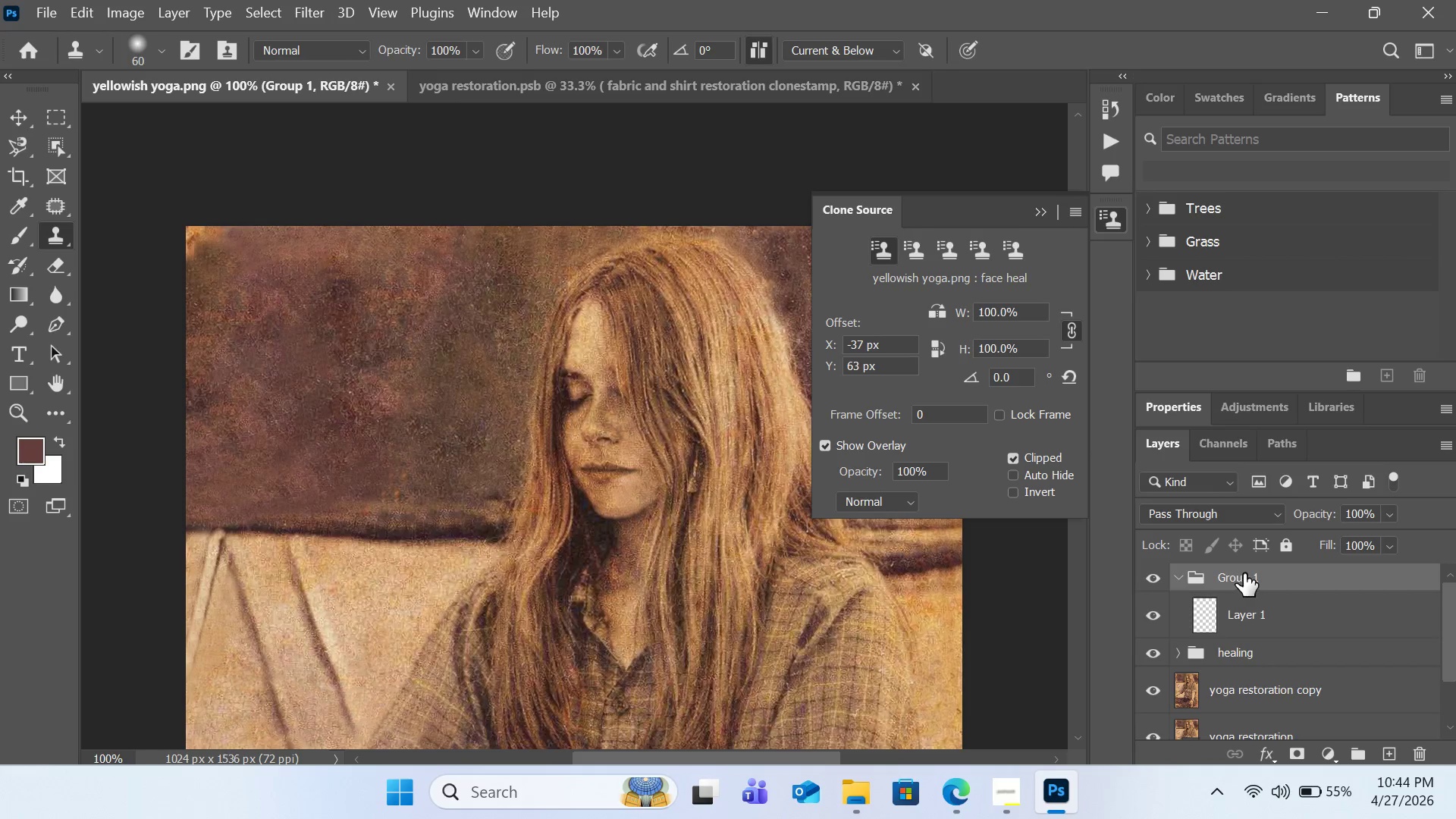 
double_click([1244, 573])
 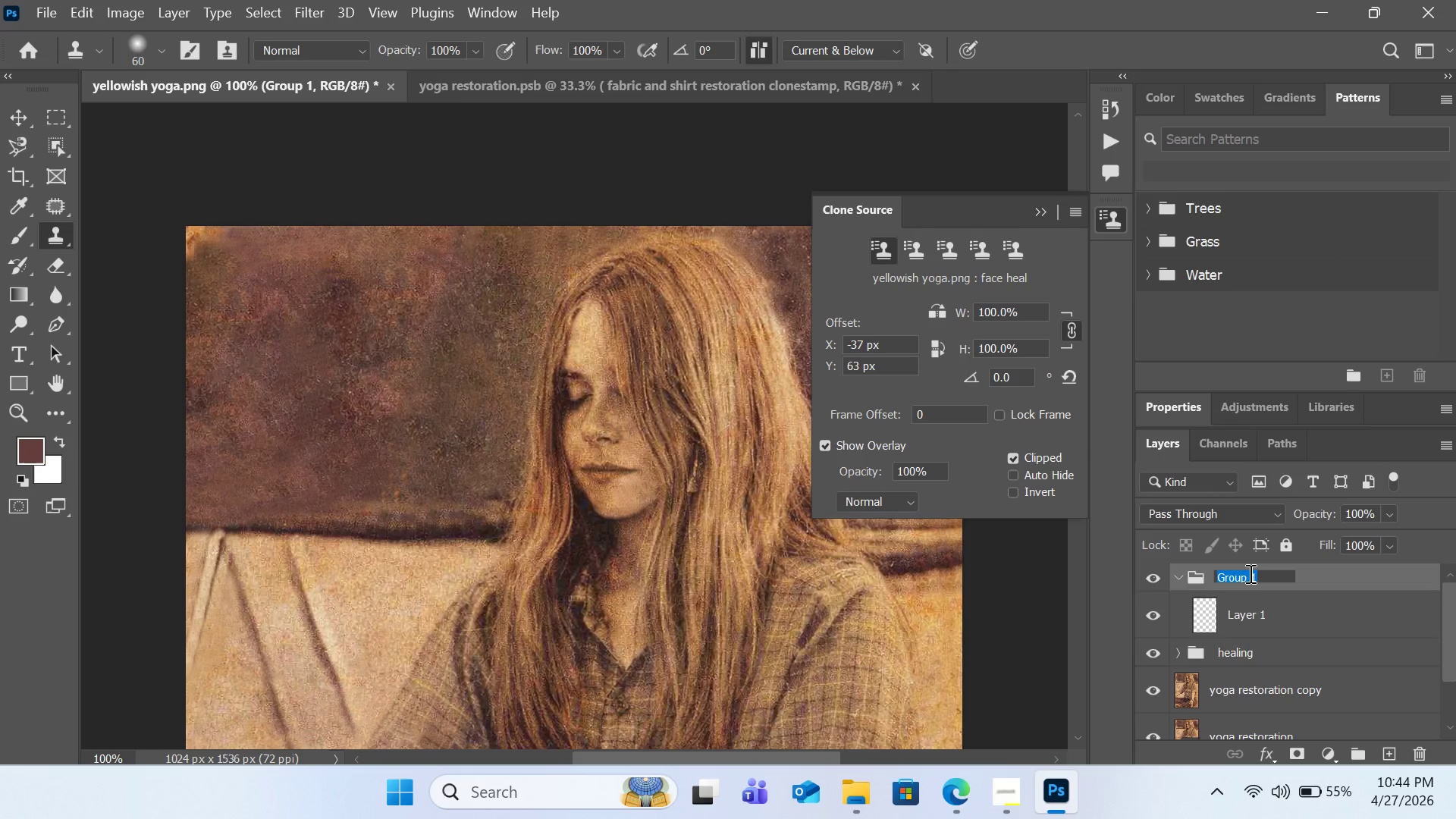 
type(color correction)
 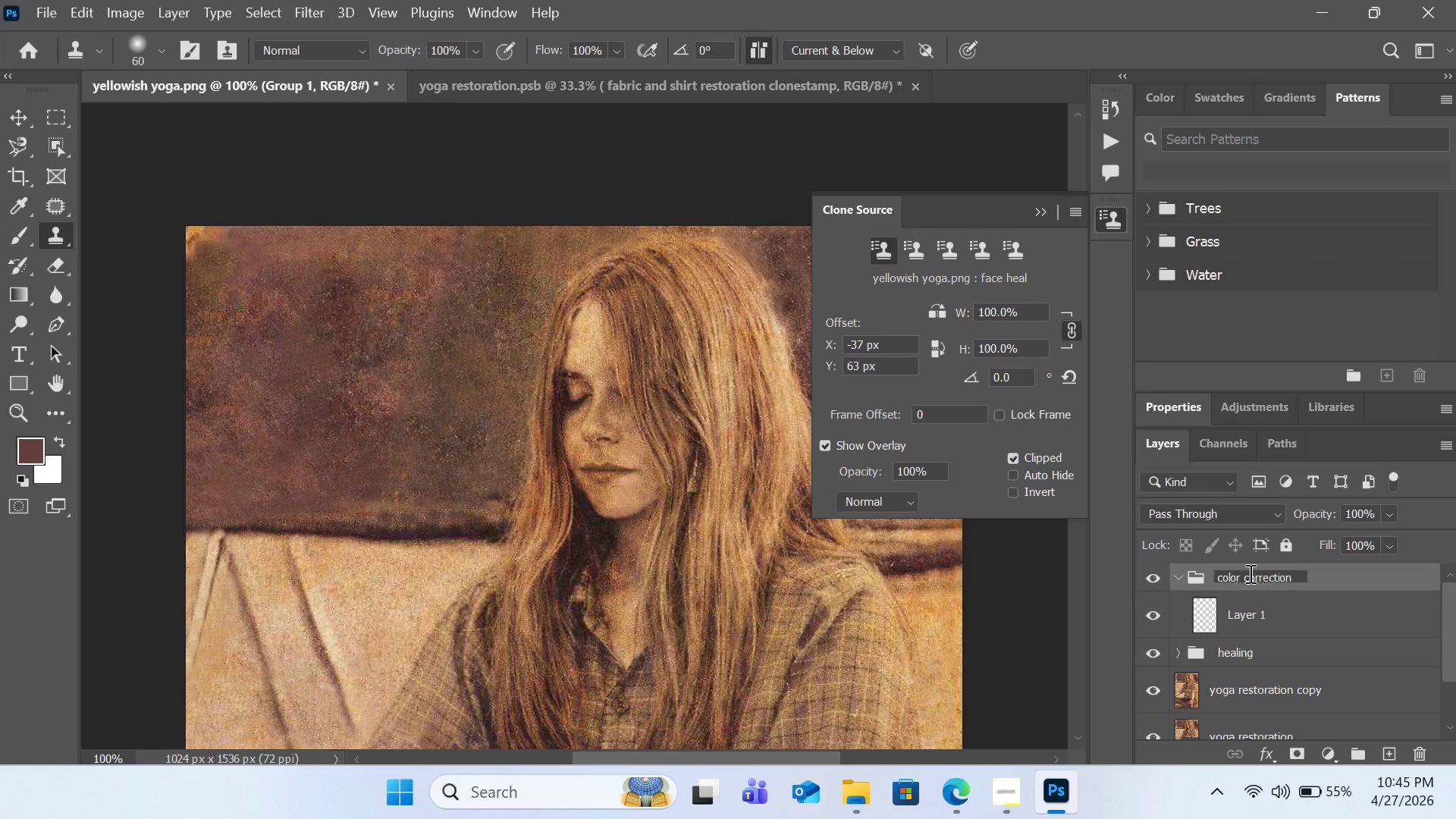 
wait(9.81)
 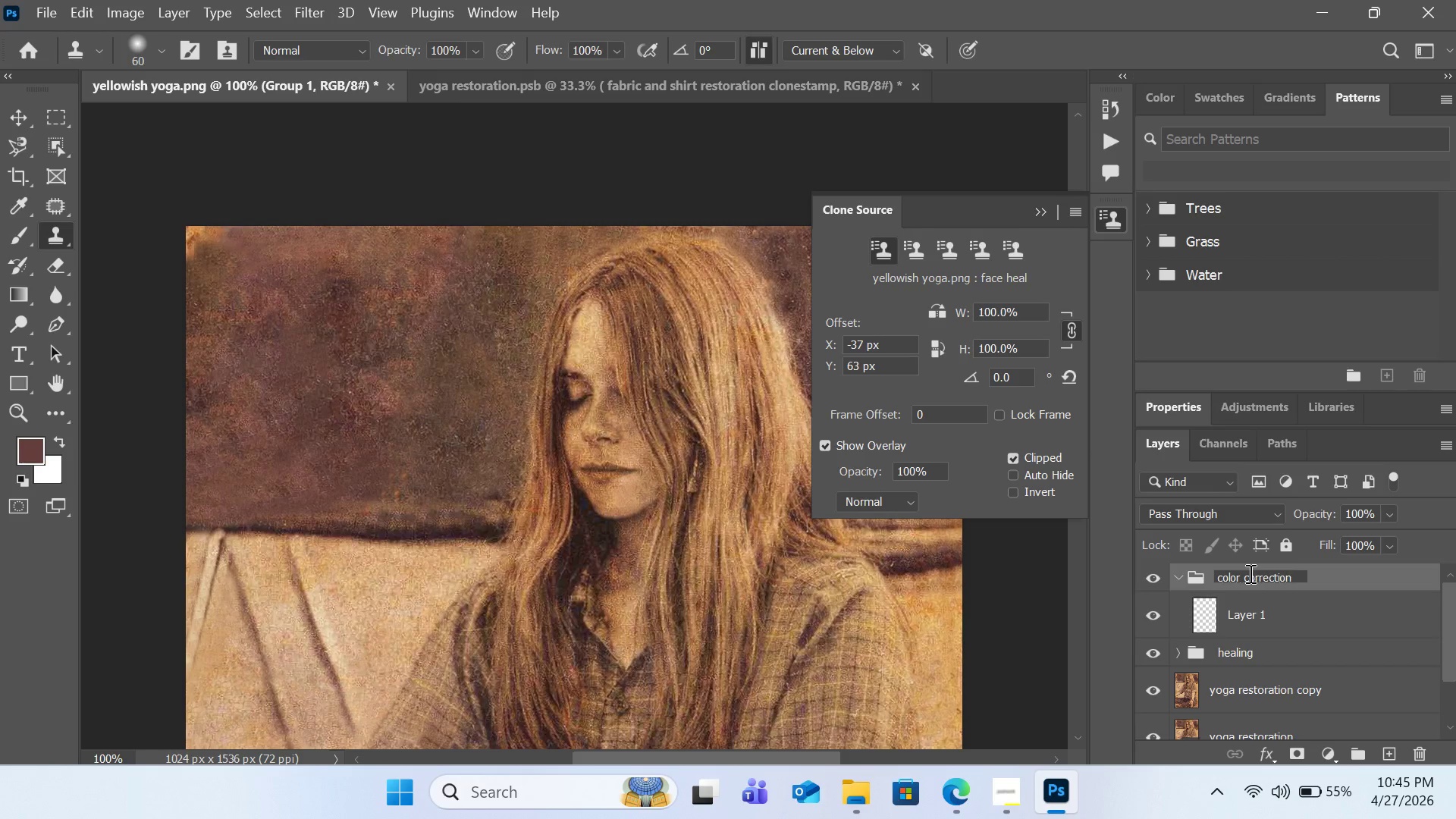 
left_click([1174, 579])
 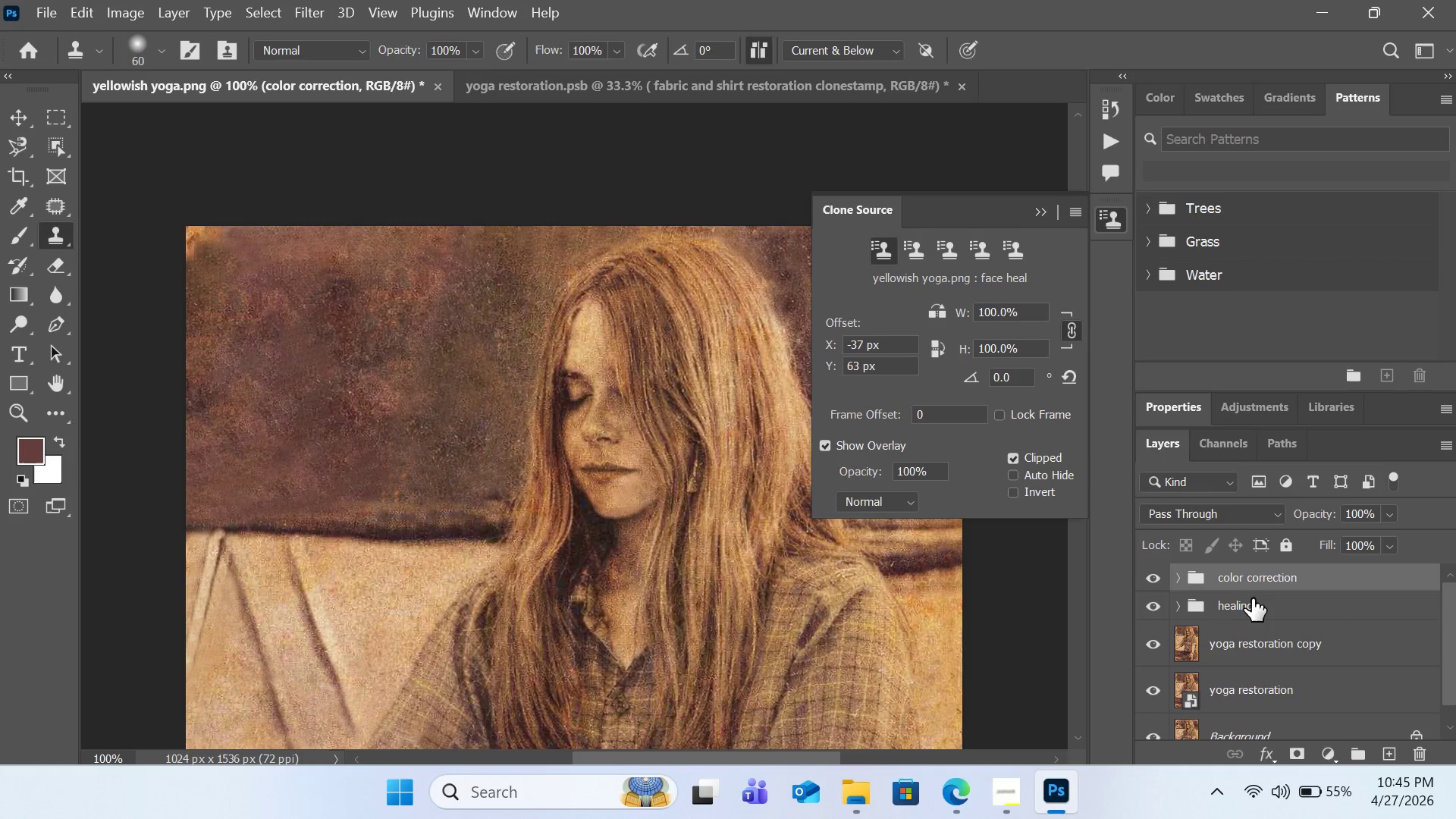 
left_click([1257, 599])
 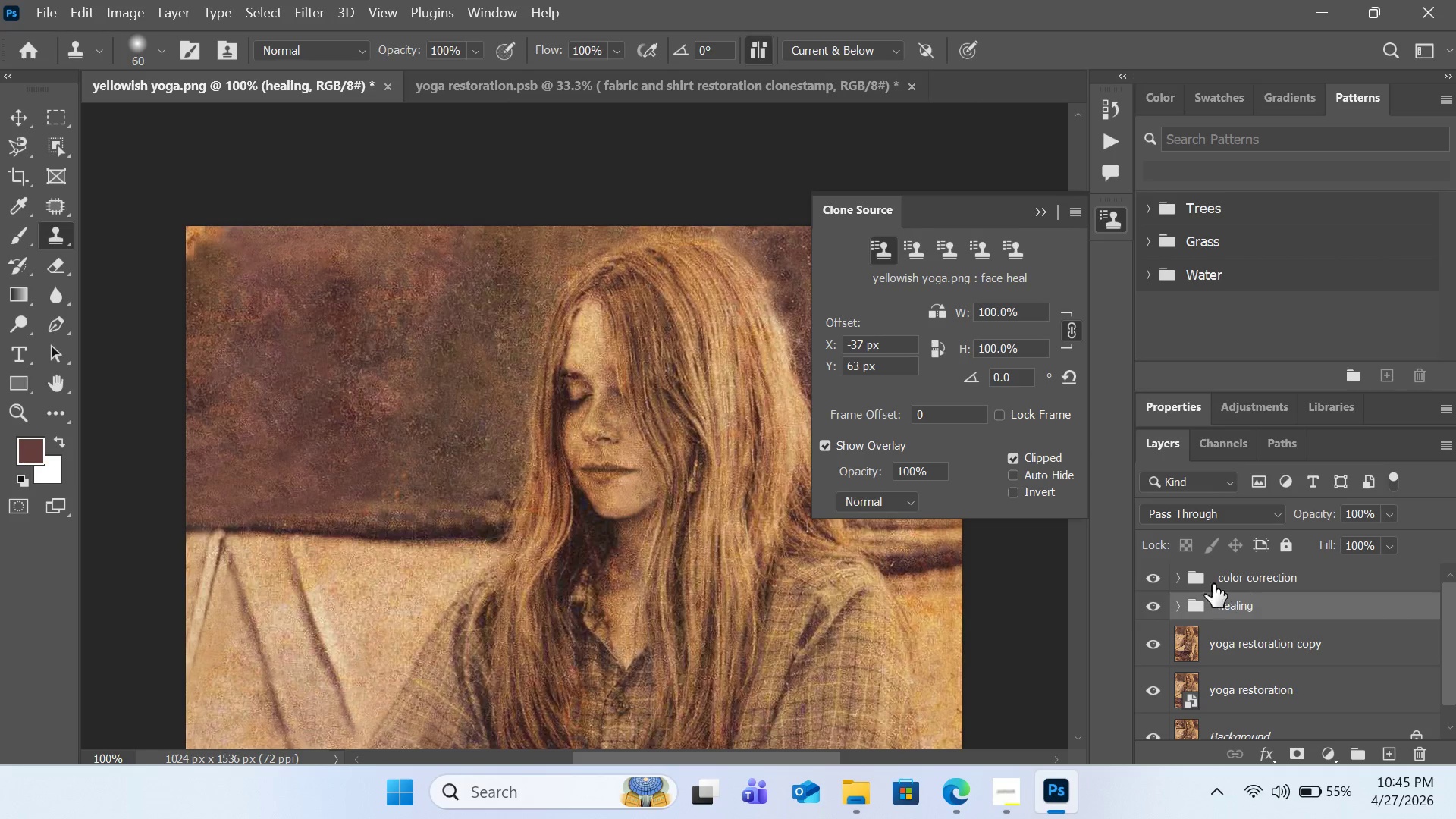 
left_click([1172, 582])
 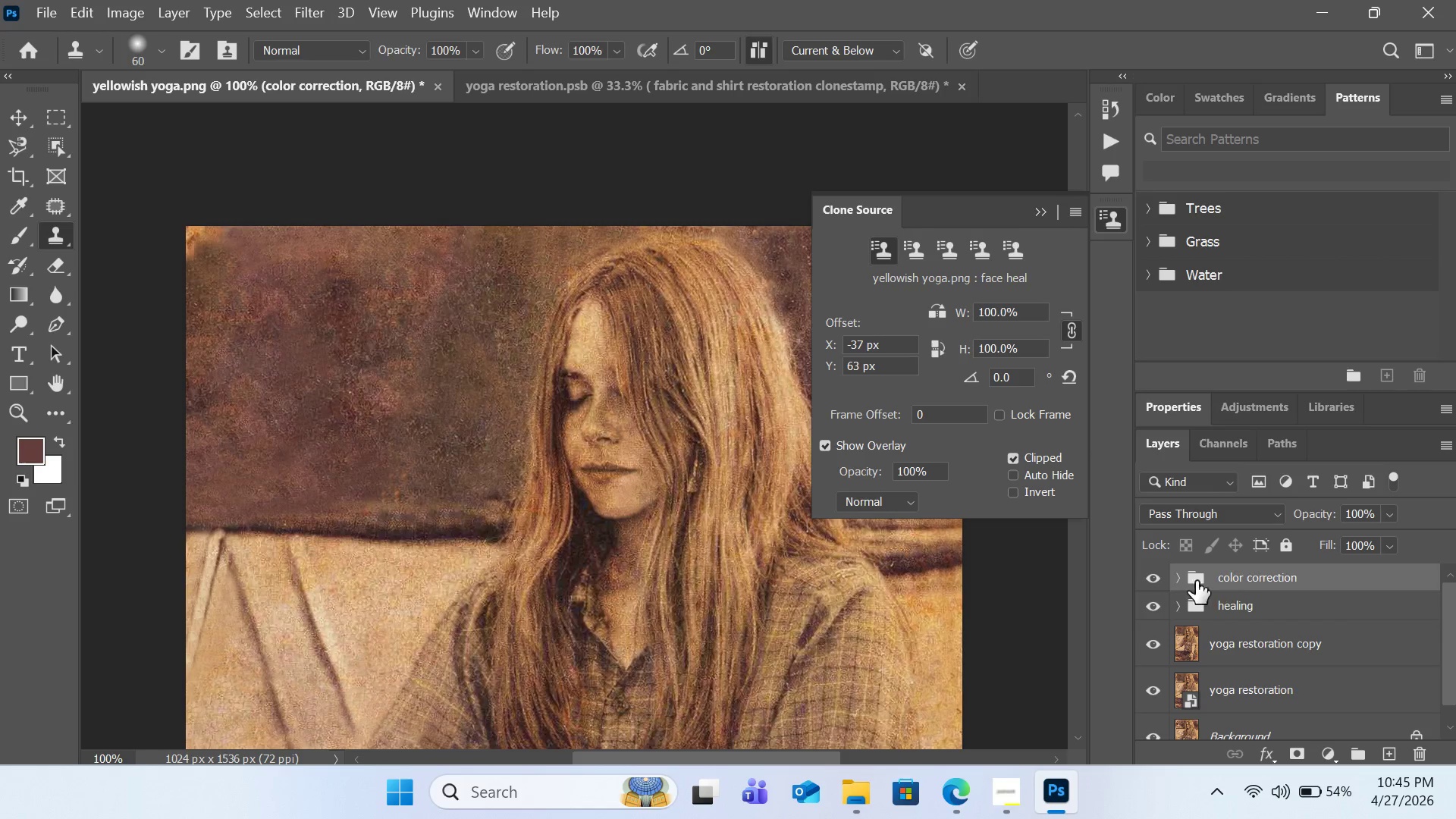 
left_click([1179, 579])
 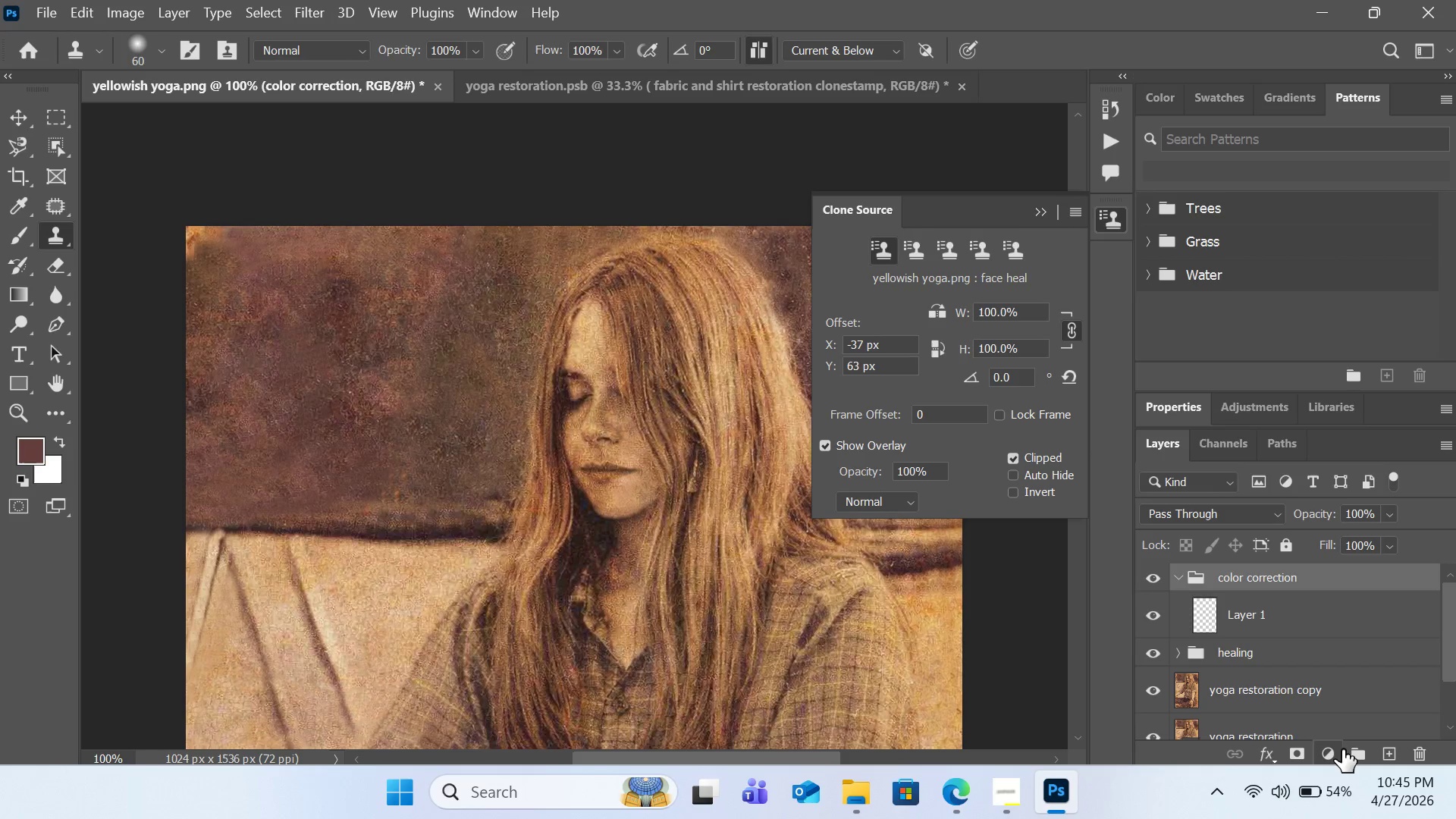 
left_click([1340, 749])
 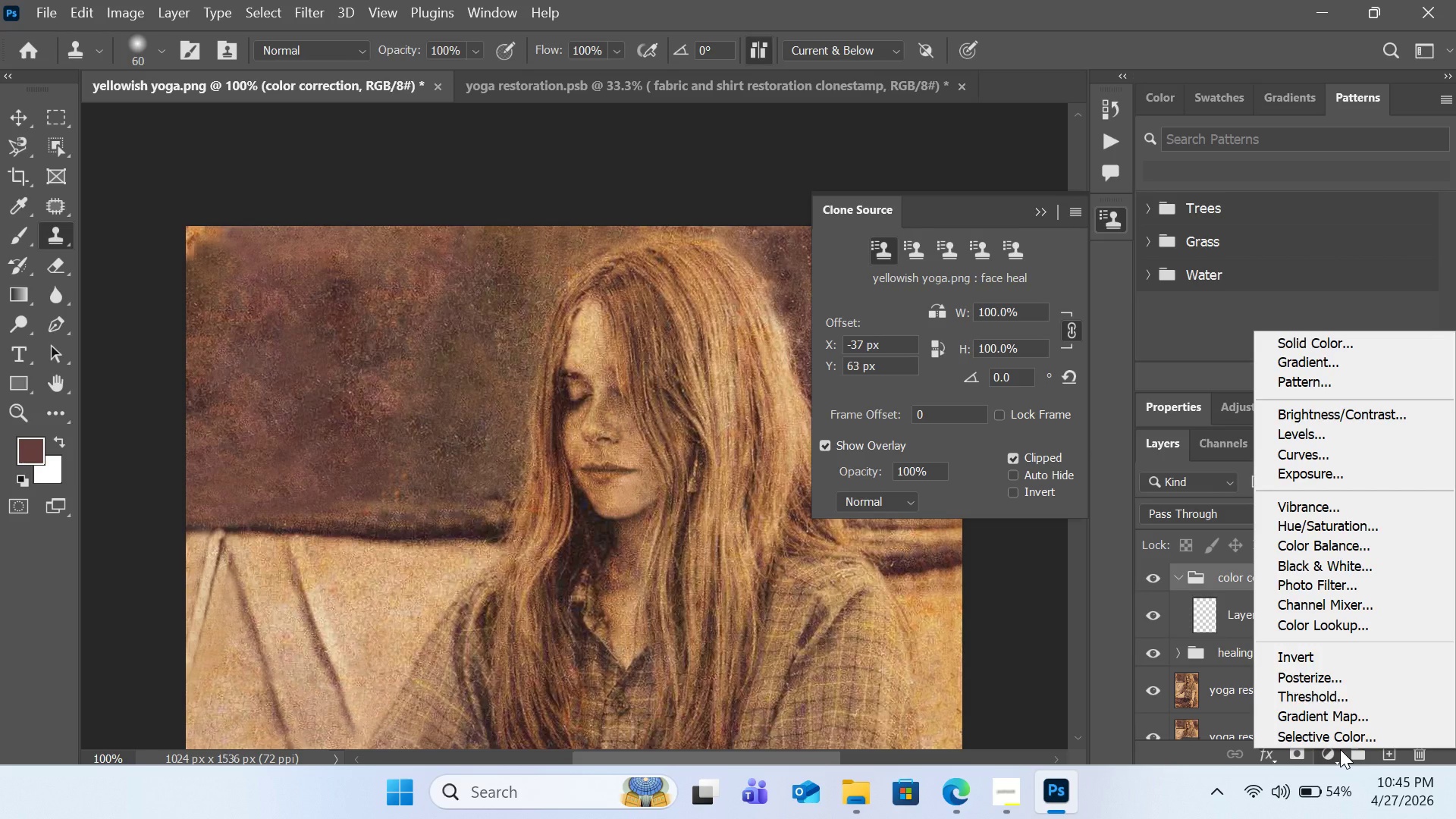 
wait(6.59)
 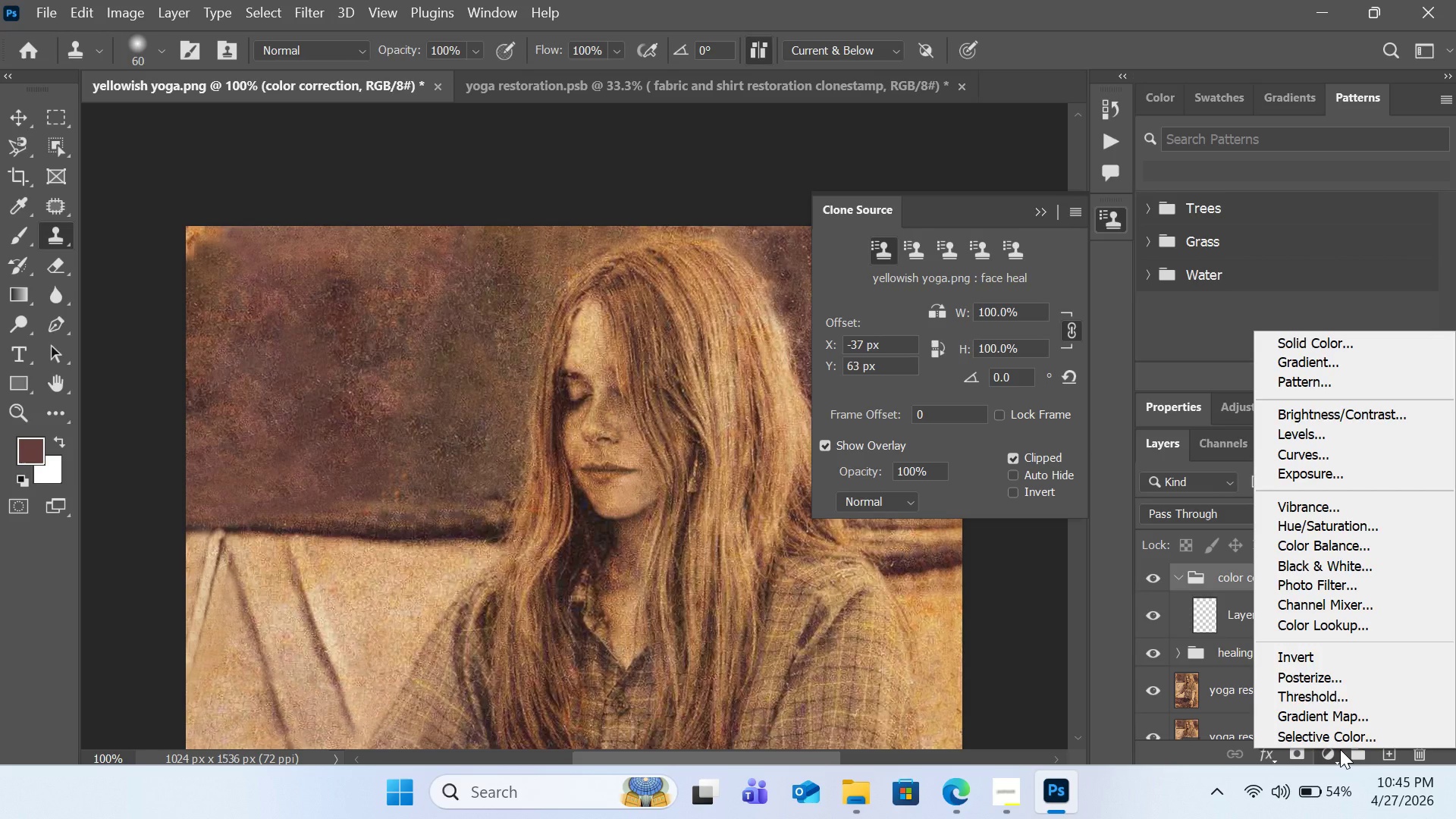 
left_click([1335, 460])
 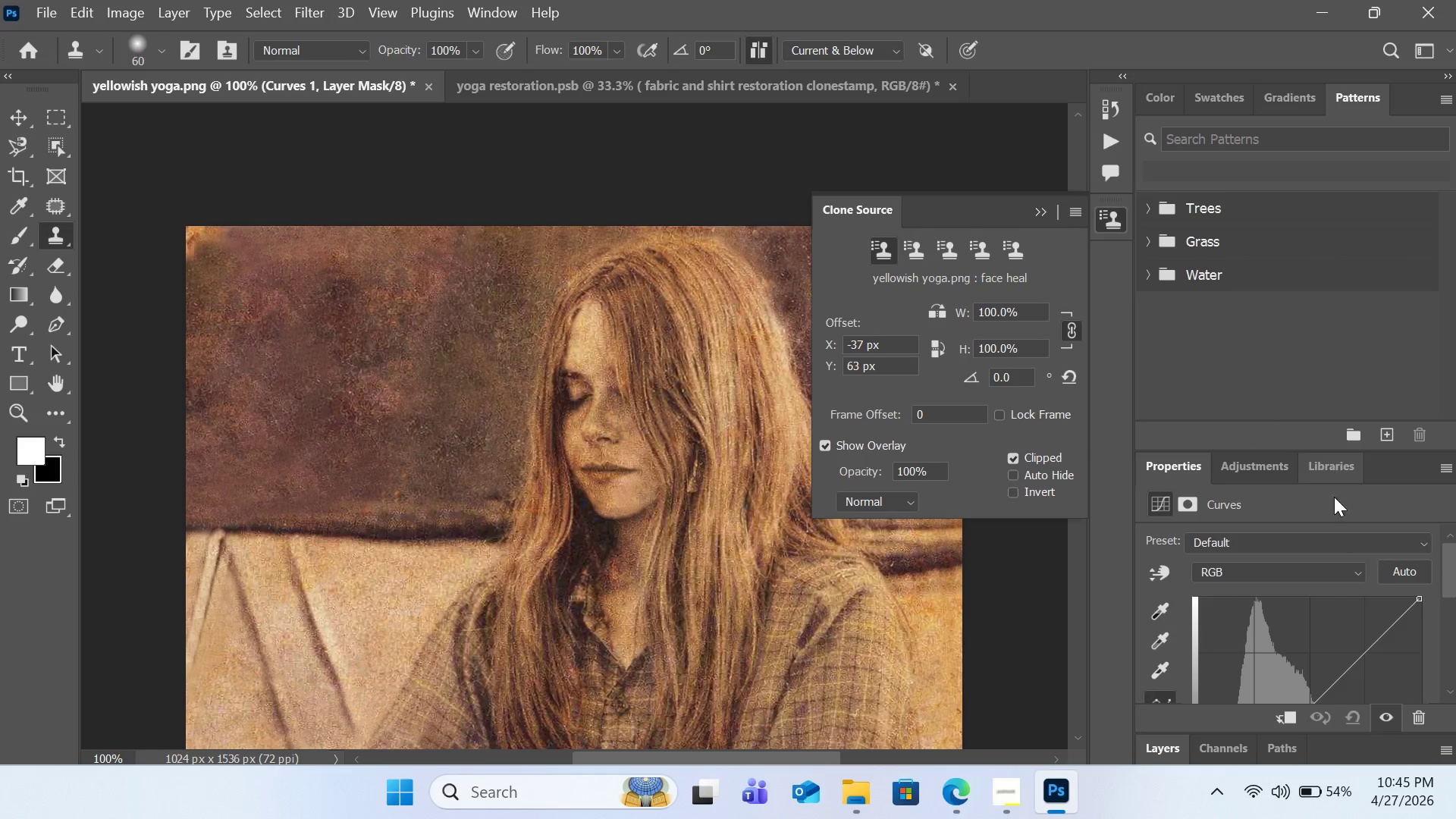 
scroll: coordinate [1335, 599], scroll_direction: up, amount: 1.0
 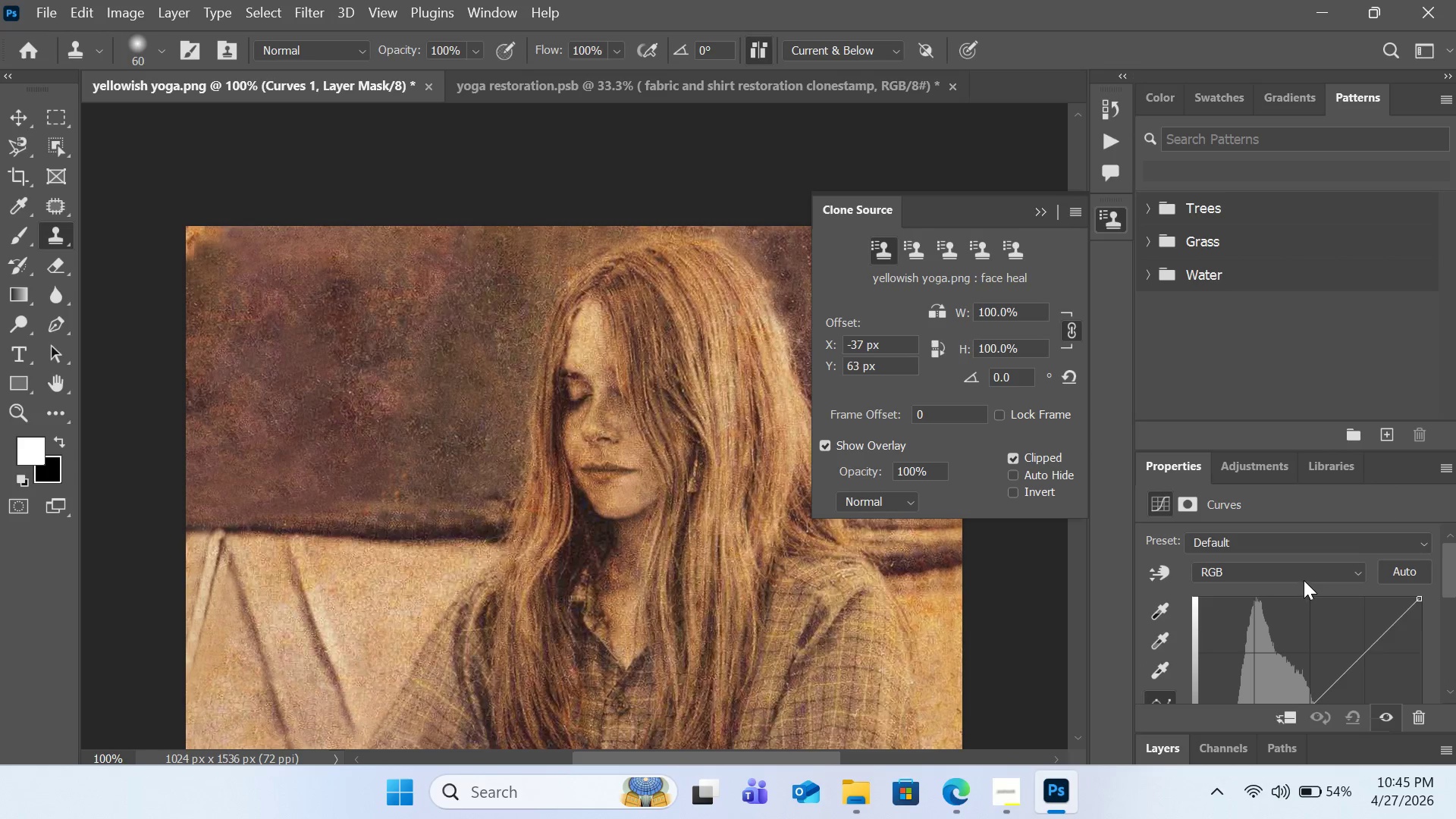 
left_click([1304, 580])
 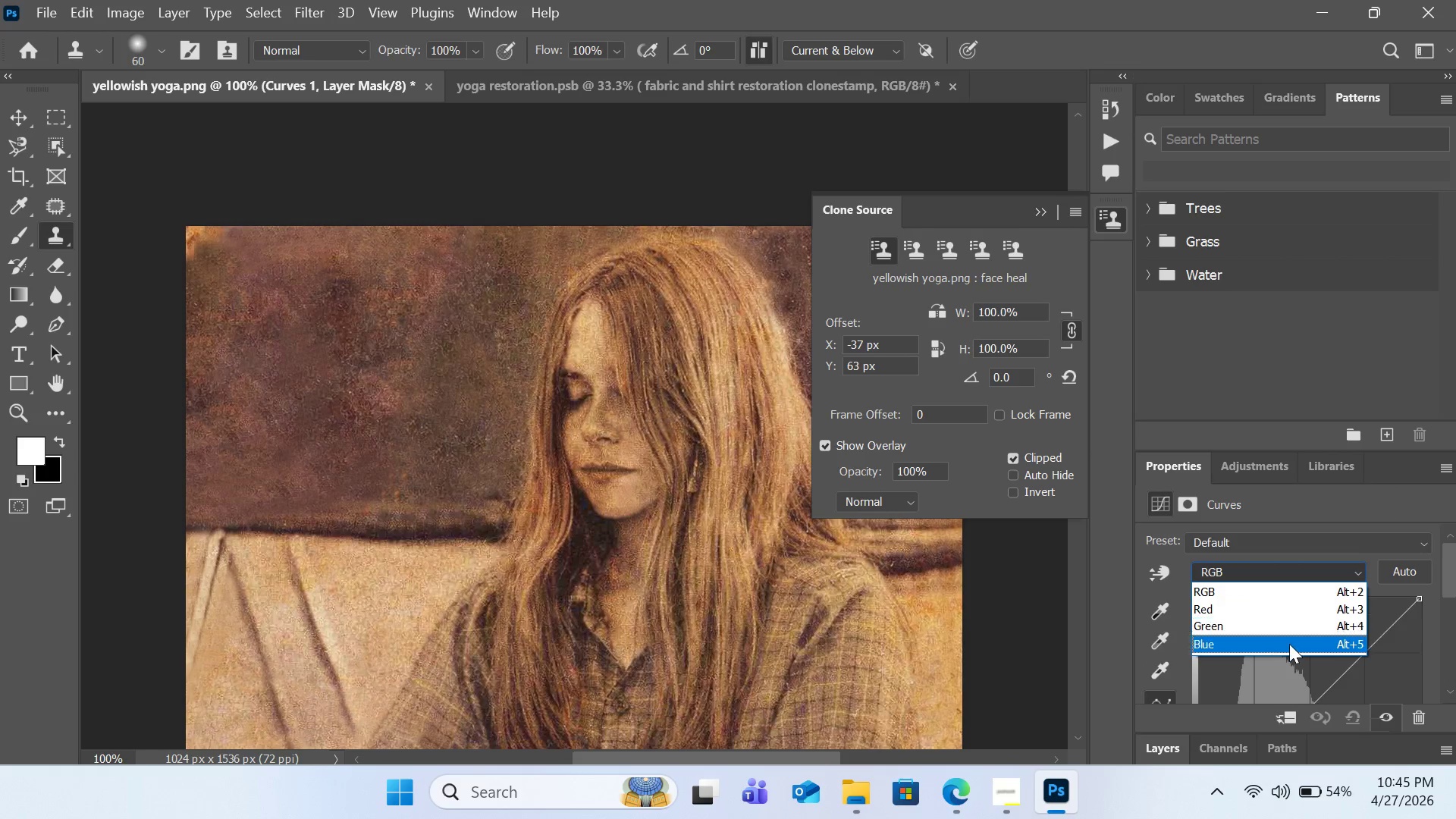 
left_click([1289, 645])
 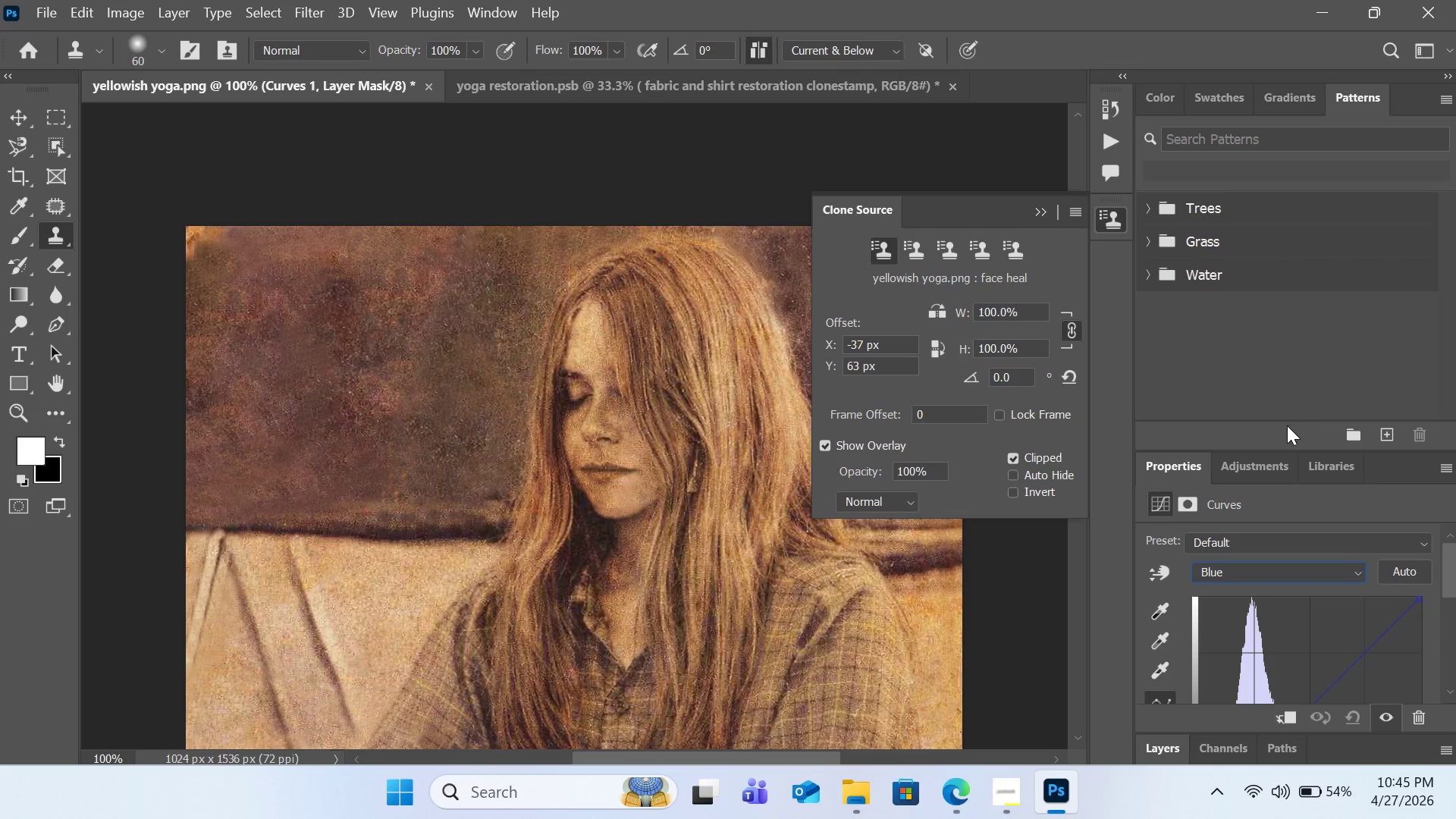 
left_click_drag(start_coordinate=[1287, 452], to_coordinate=[1271, 278])
 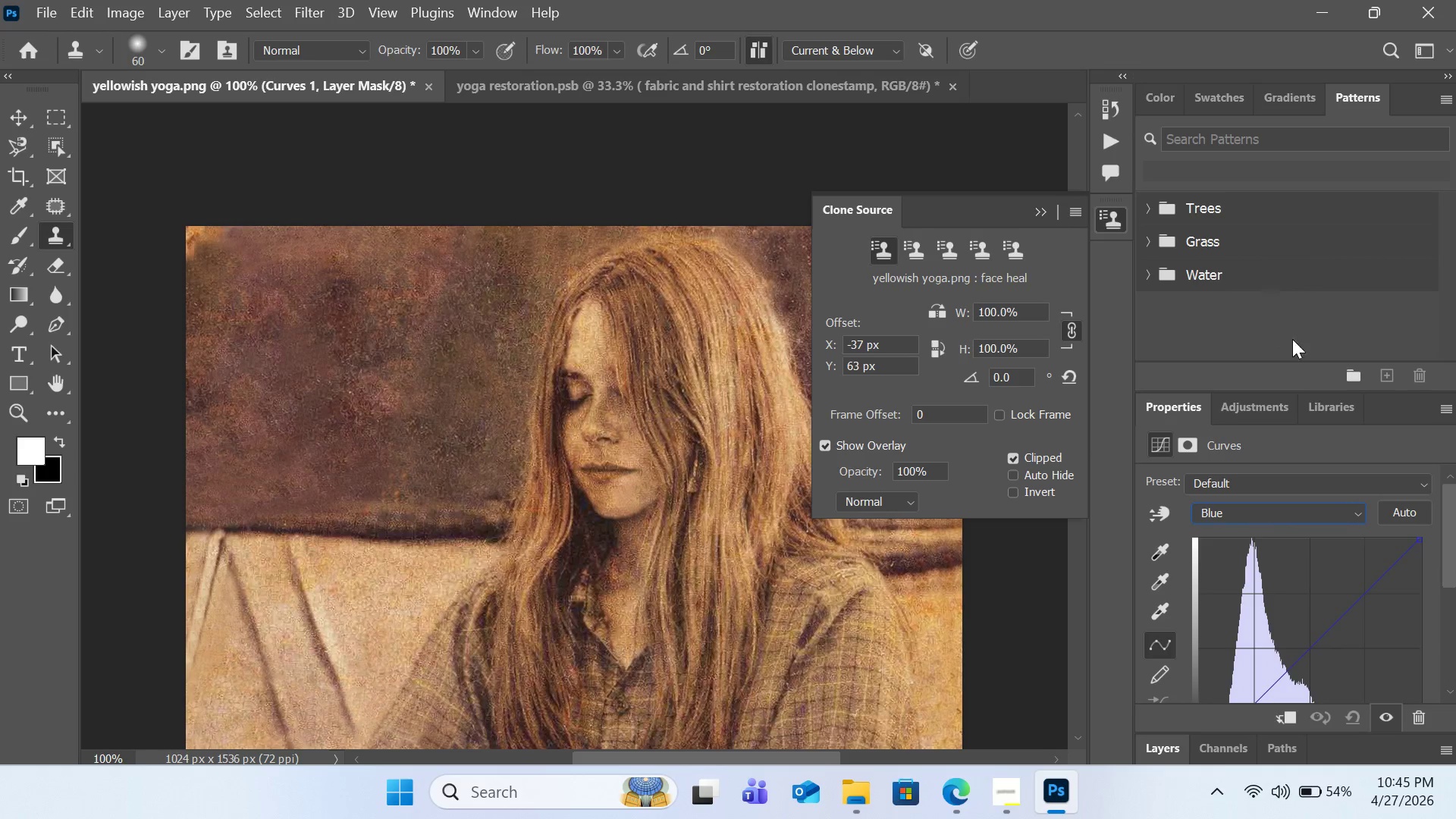 
left_click_drag(start_coordinate=[1453, 530], to_coordinate=[1453, 551])
 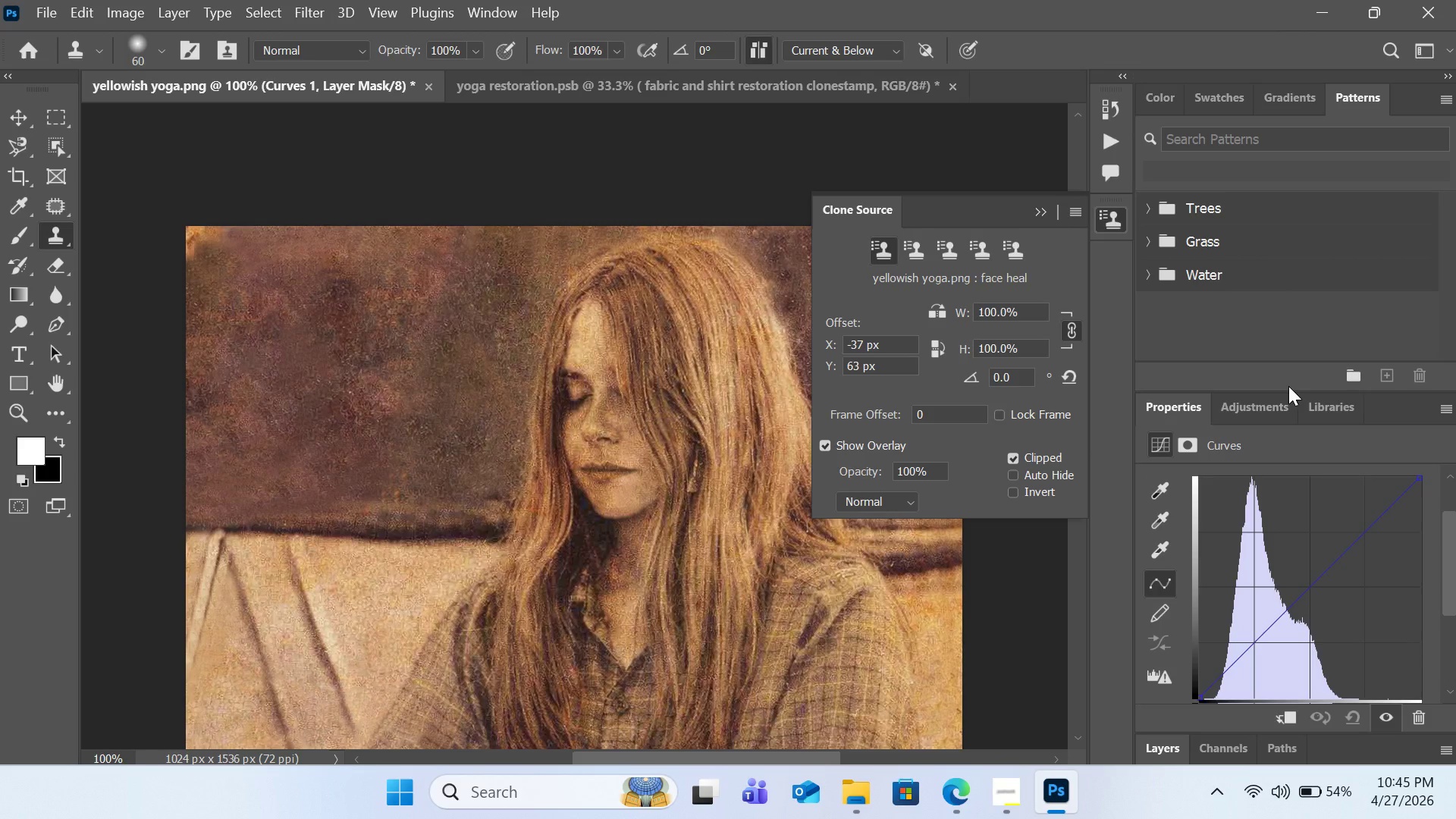 
scroll: coordinate [1418, 576], scroll_direction: down, amount: 4.0
 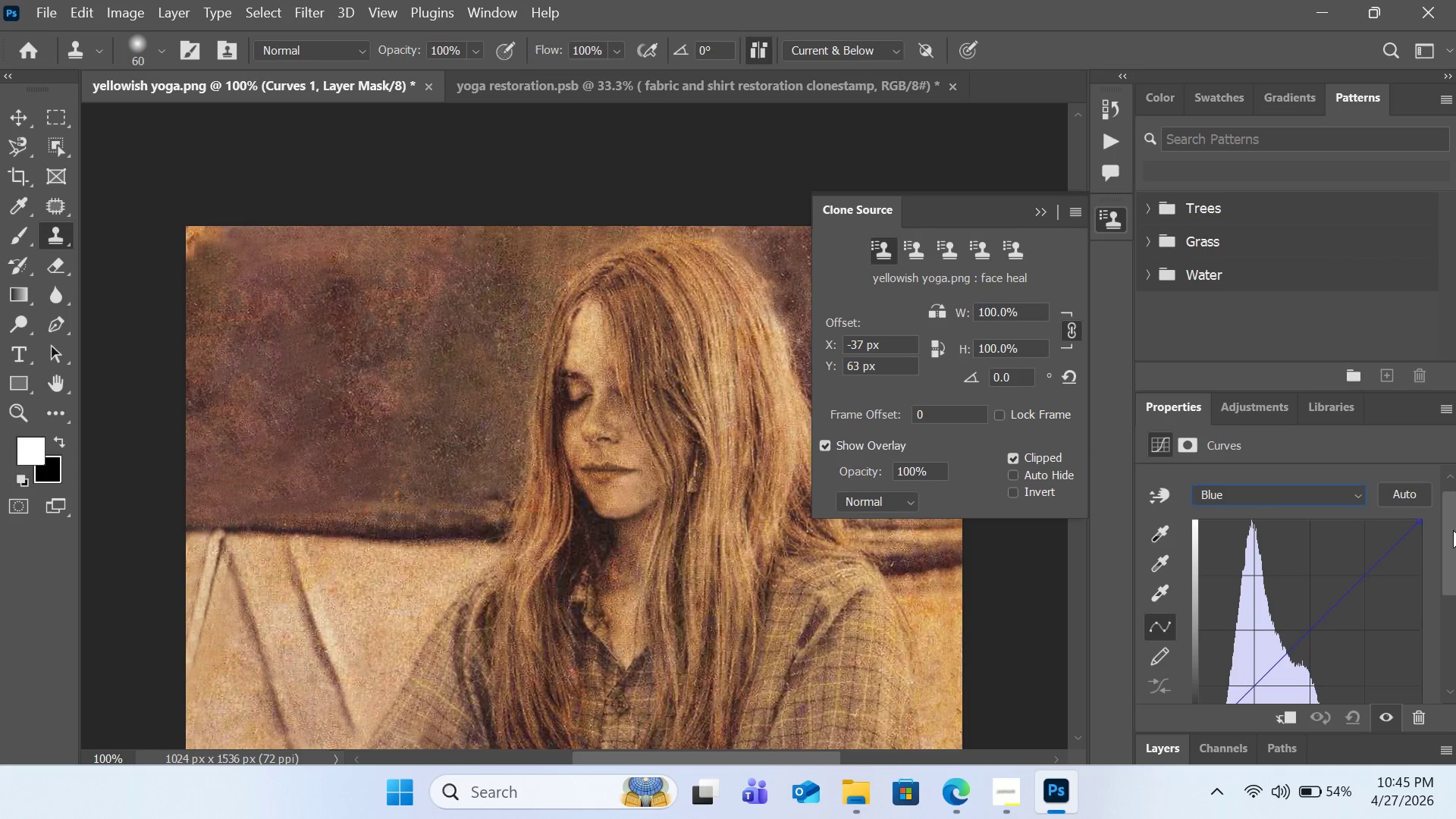 
left_click_drag(start_coordinate=[1288, 386], to_coordinate=[1288, 391])
 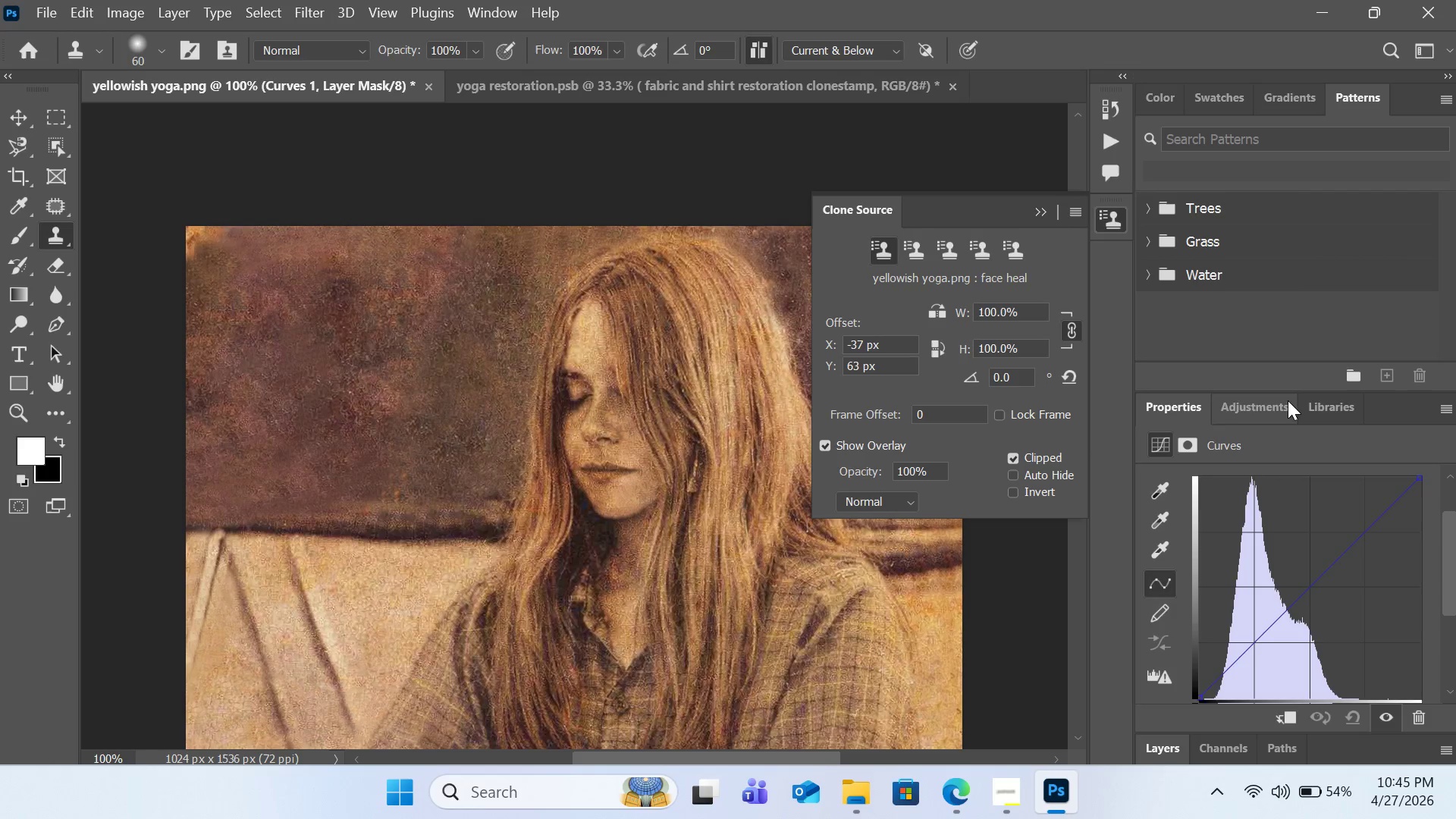 
left_click_drag(start_coordinate=[1288, 400], to_coordinate=[1288, 389])
 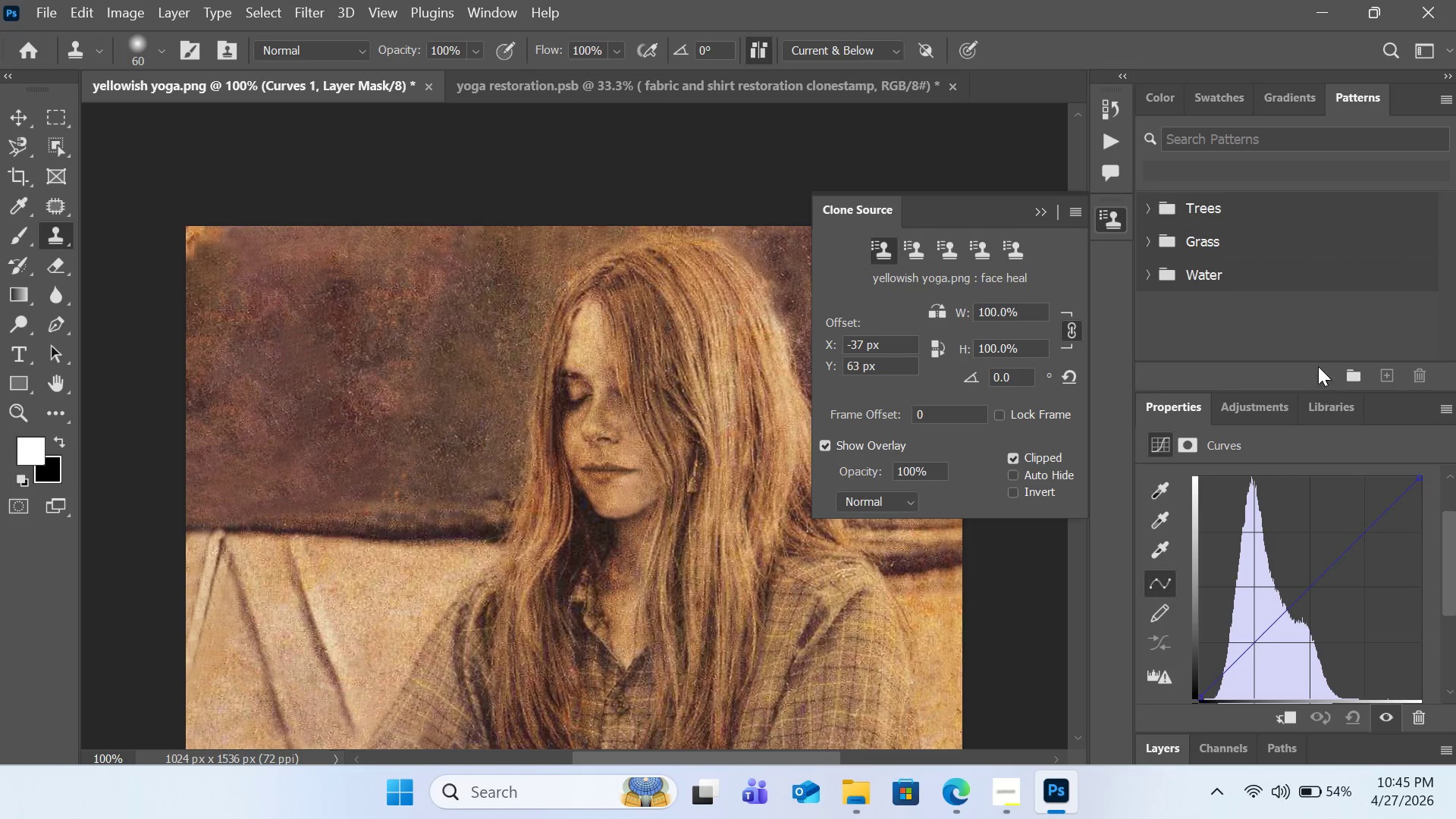 
left_click_drag(start_coordinate=[1316, 394], to_coordinate=[1313, 300])
 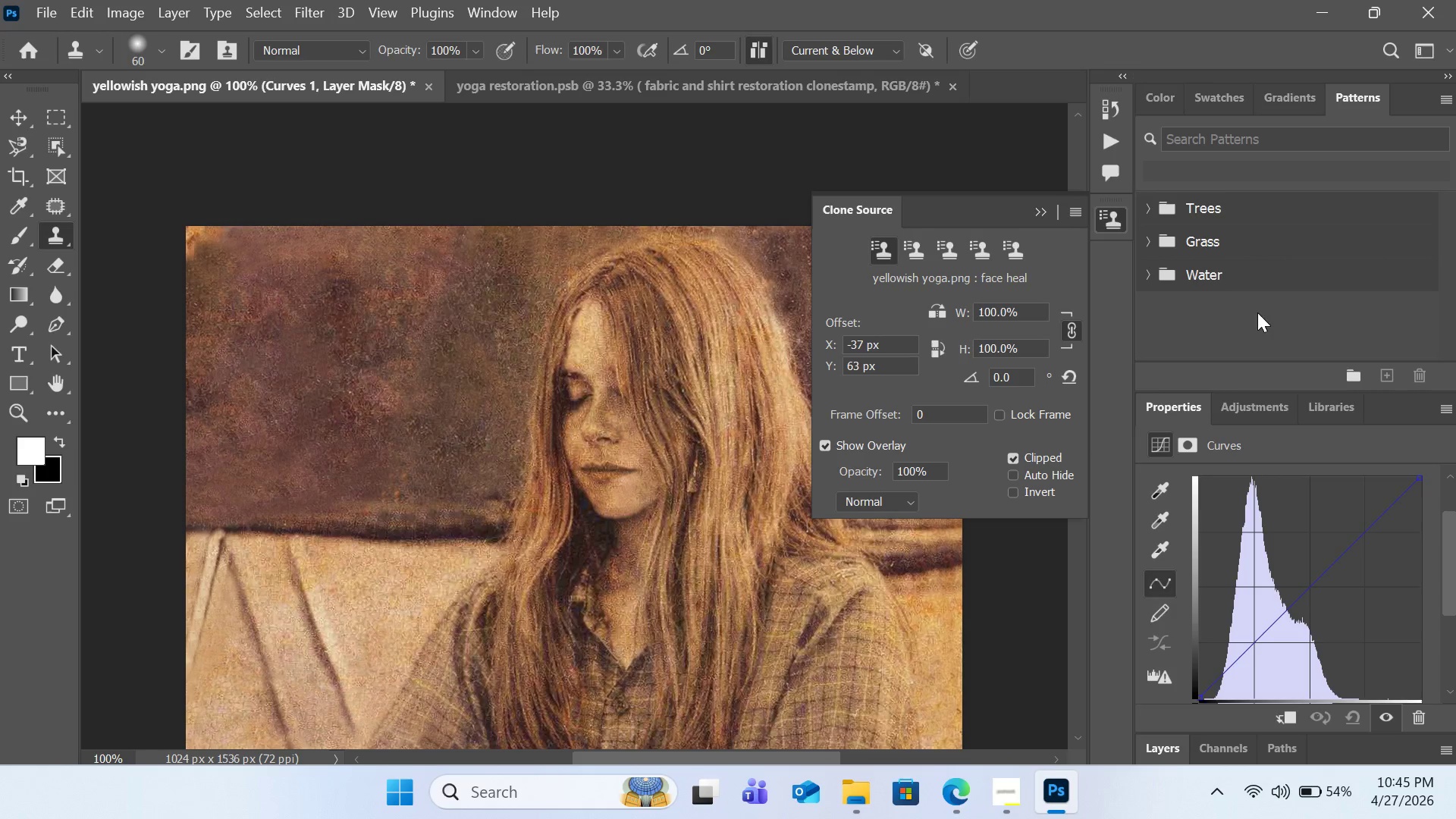 
left_click_drag(start_coordinate=[1287, 374], to_coordinate=[1284, 326])
 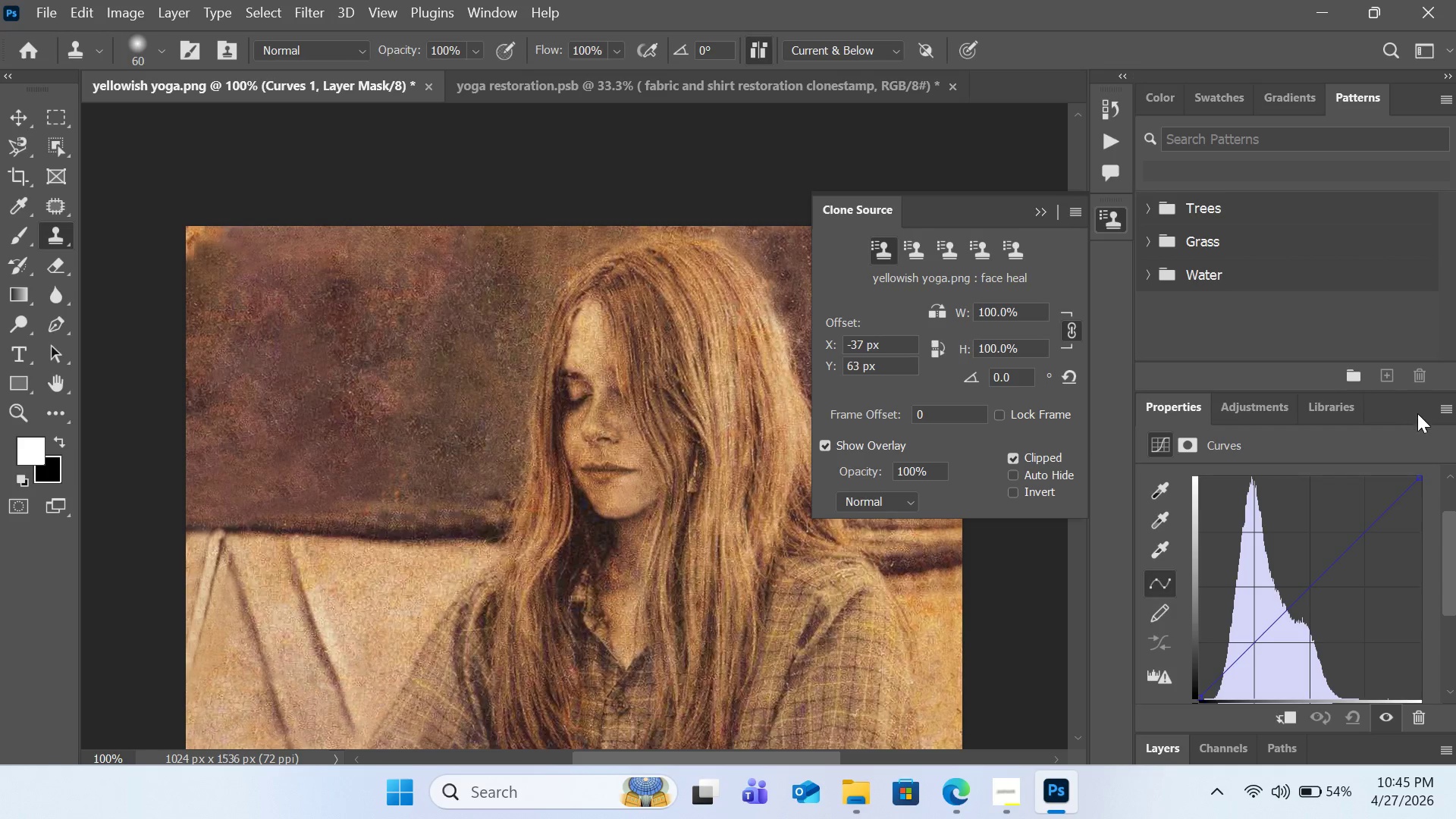 
left_click_drag(start_coordinate=[1420, 414], to_coordinate=[1413, 403])
 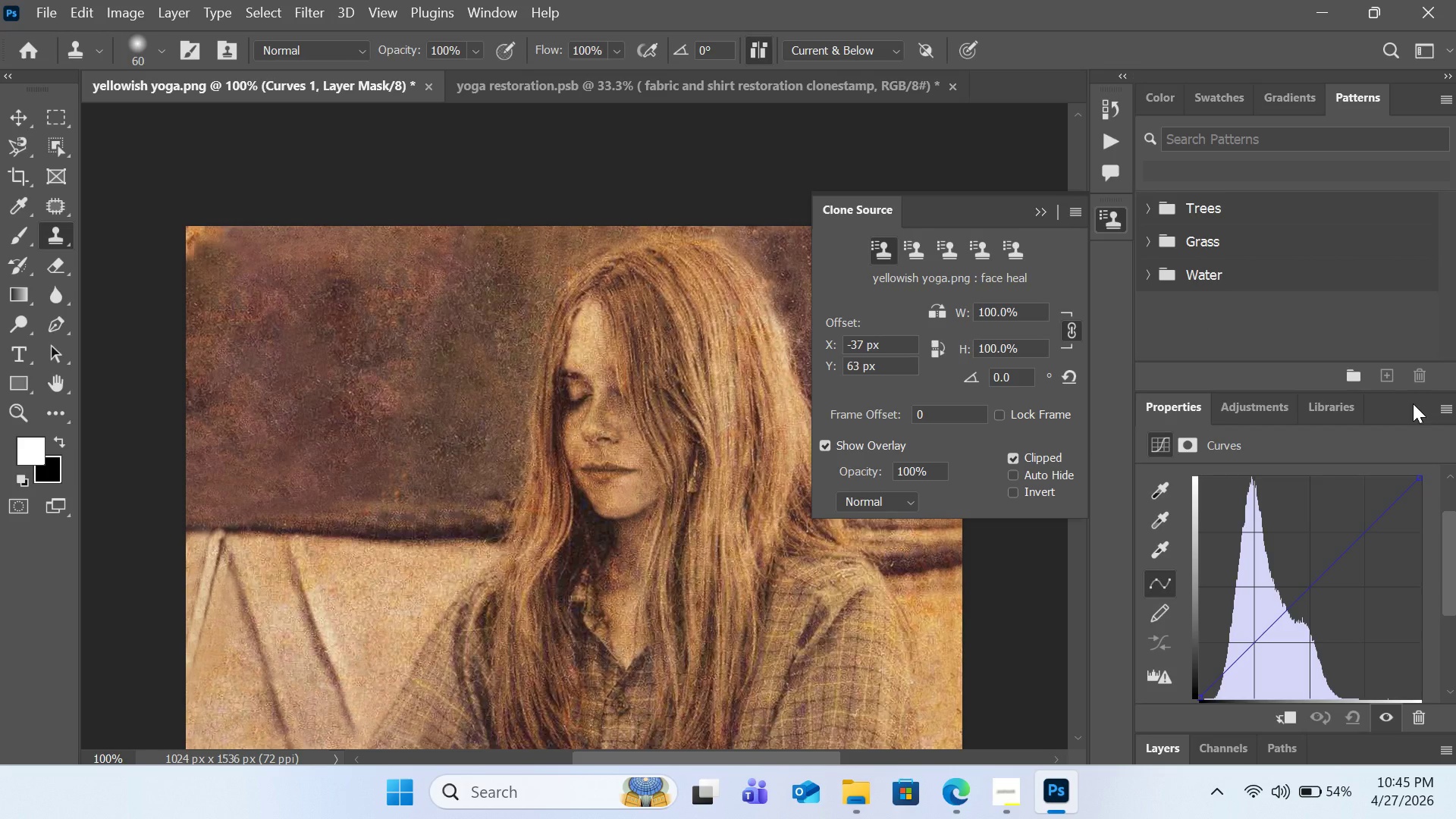 
scroll: coordinate [1400, 532], scroll_direction: down, amount: 15.0
 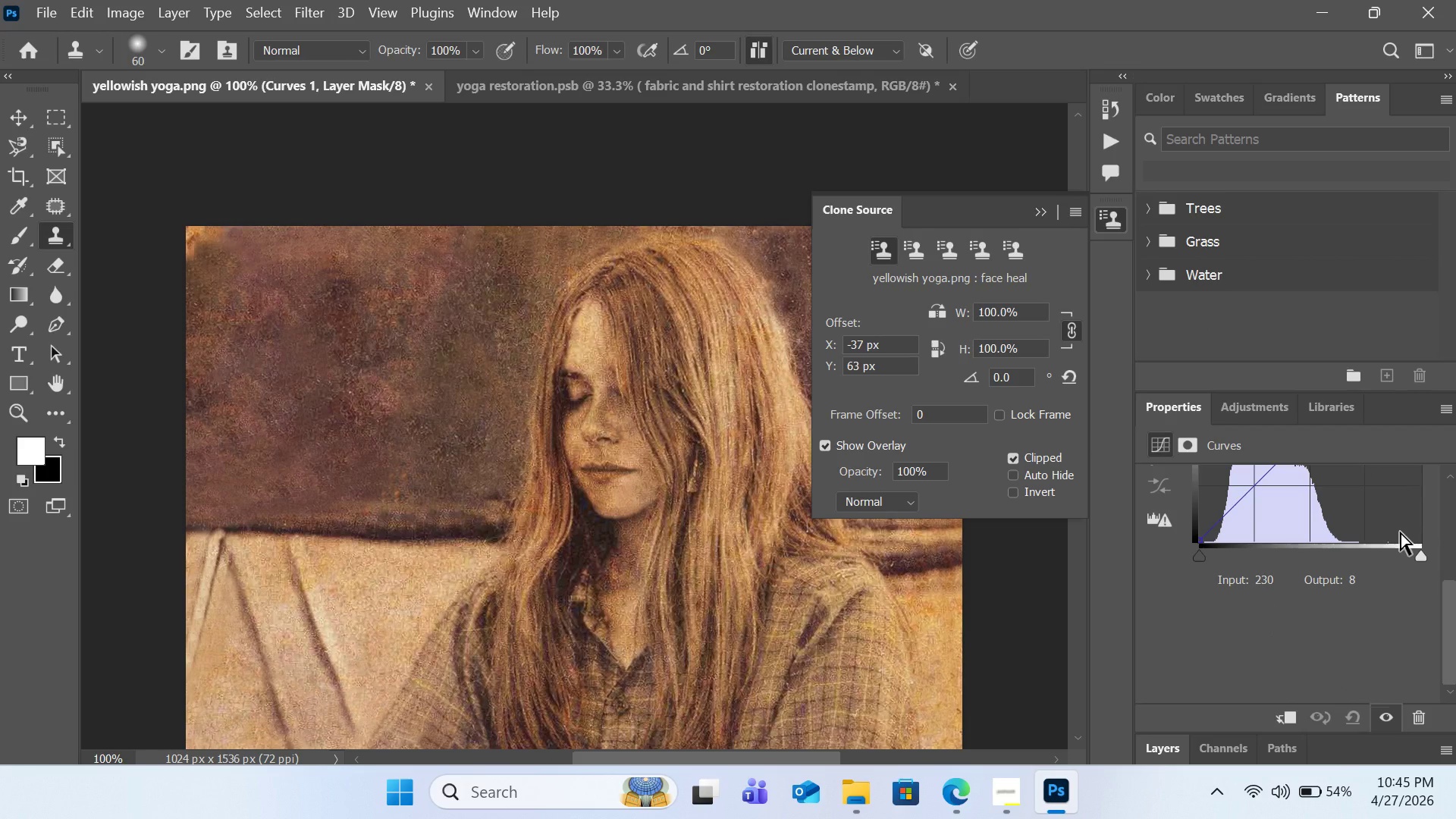 
scroll: coordinate [1400, 532], scroll_direction: up, amount: 1.0
 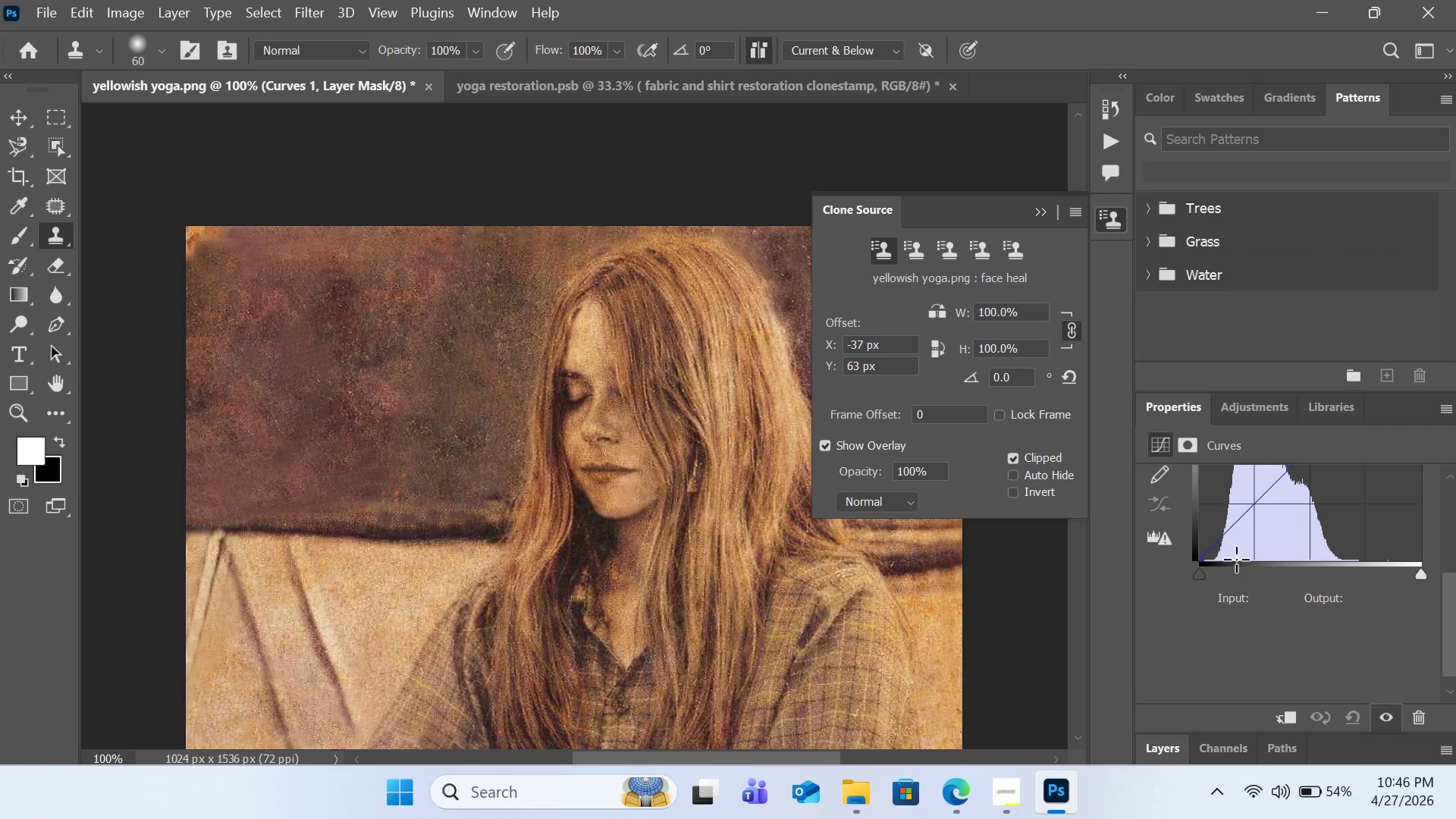 
scroll: coordinate [1251, 542], scroll_direction: down, amount: 1.0
 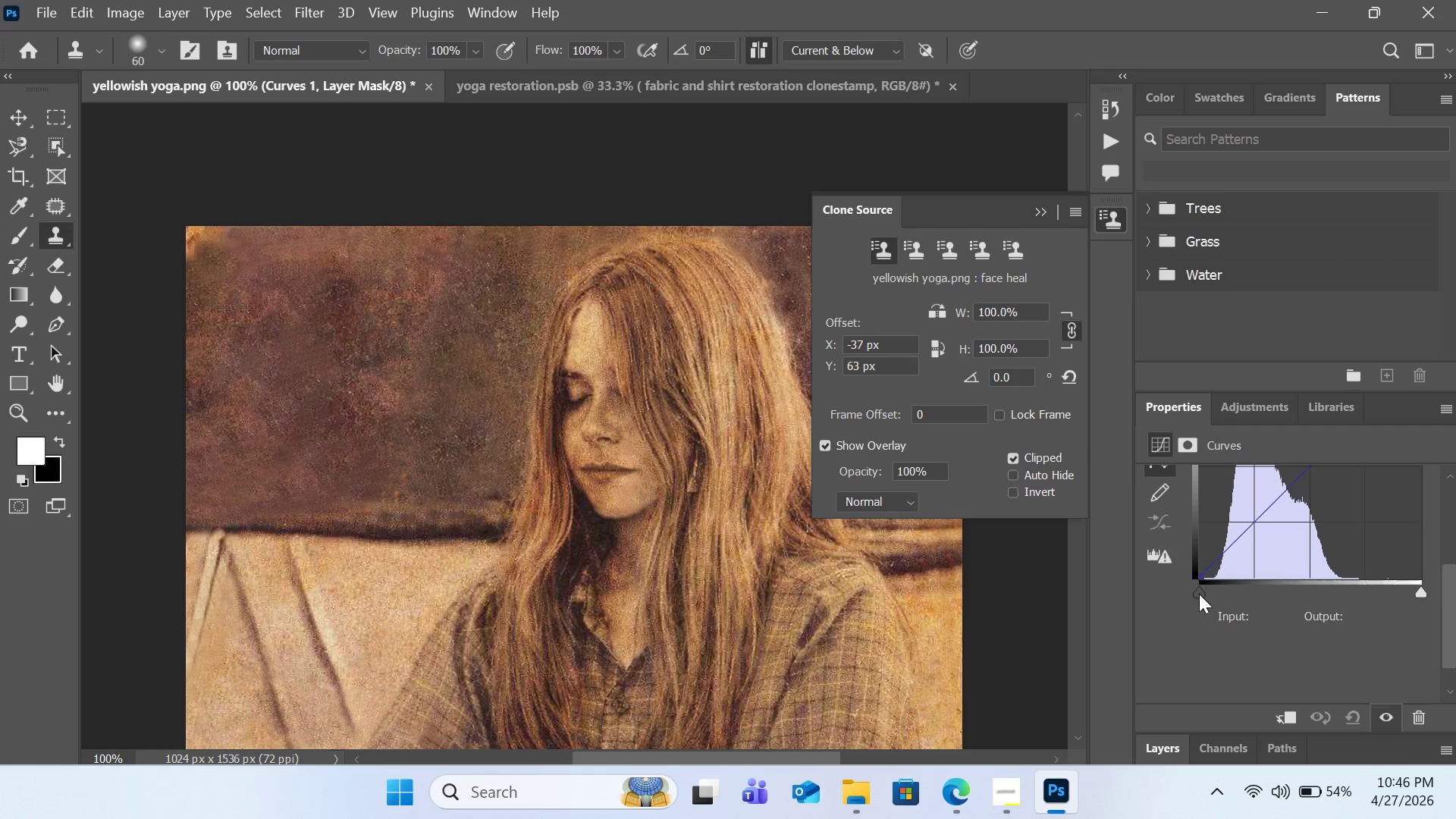 
left_click_drag(start_coordinate=[1199, 594], to_coordinate=[1165, 565])
 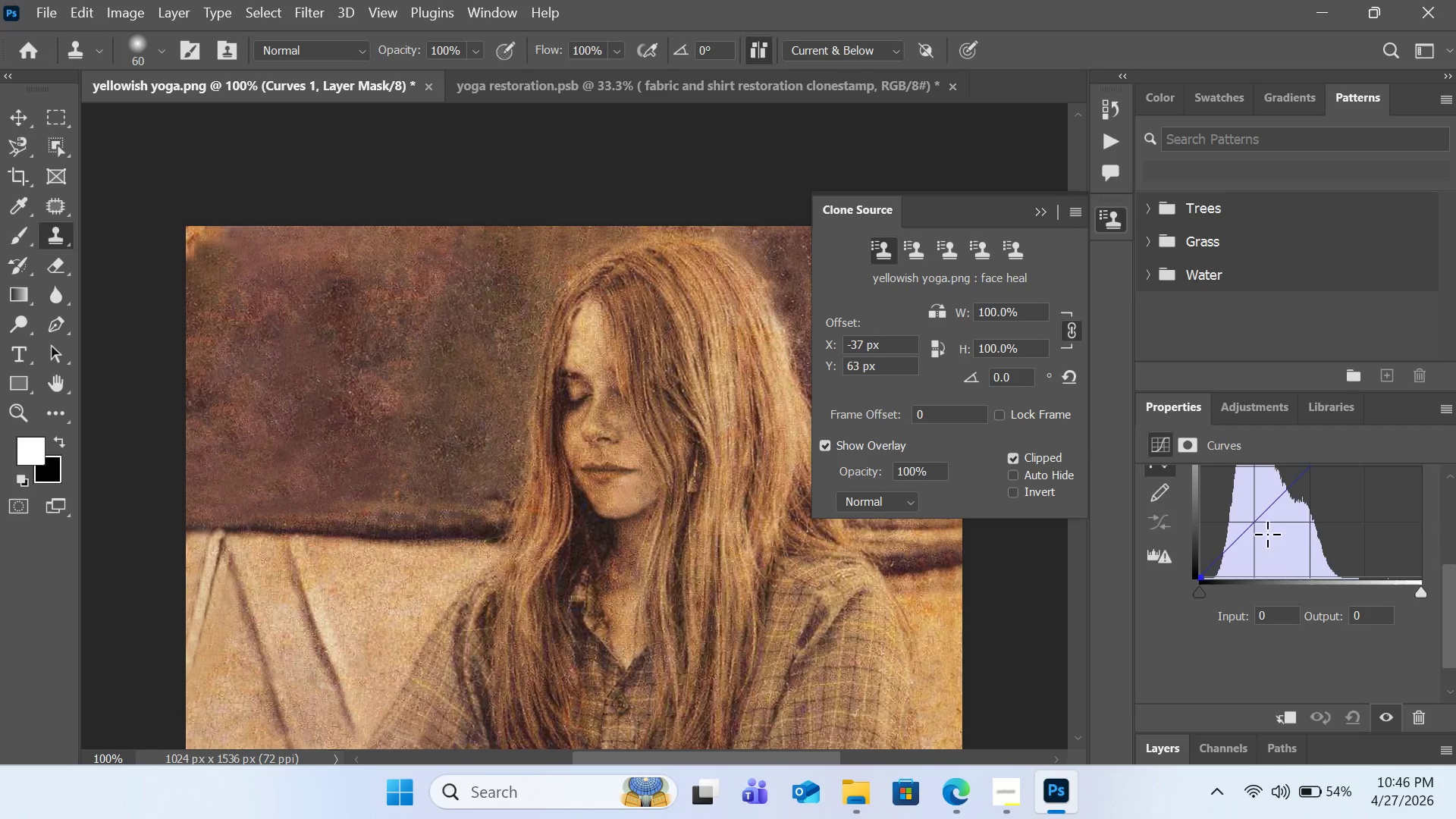 
scroll: coordinate [1267, 534], scroll_direction: up, amount: 7.0
 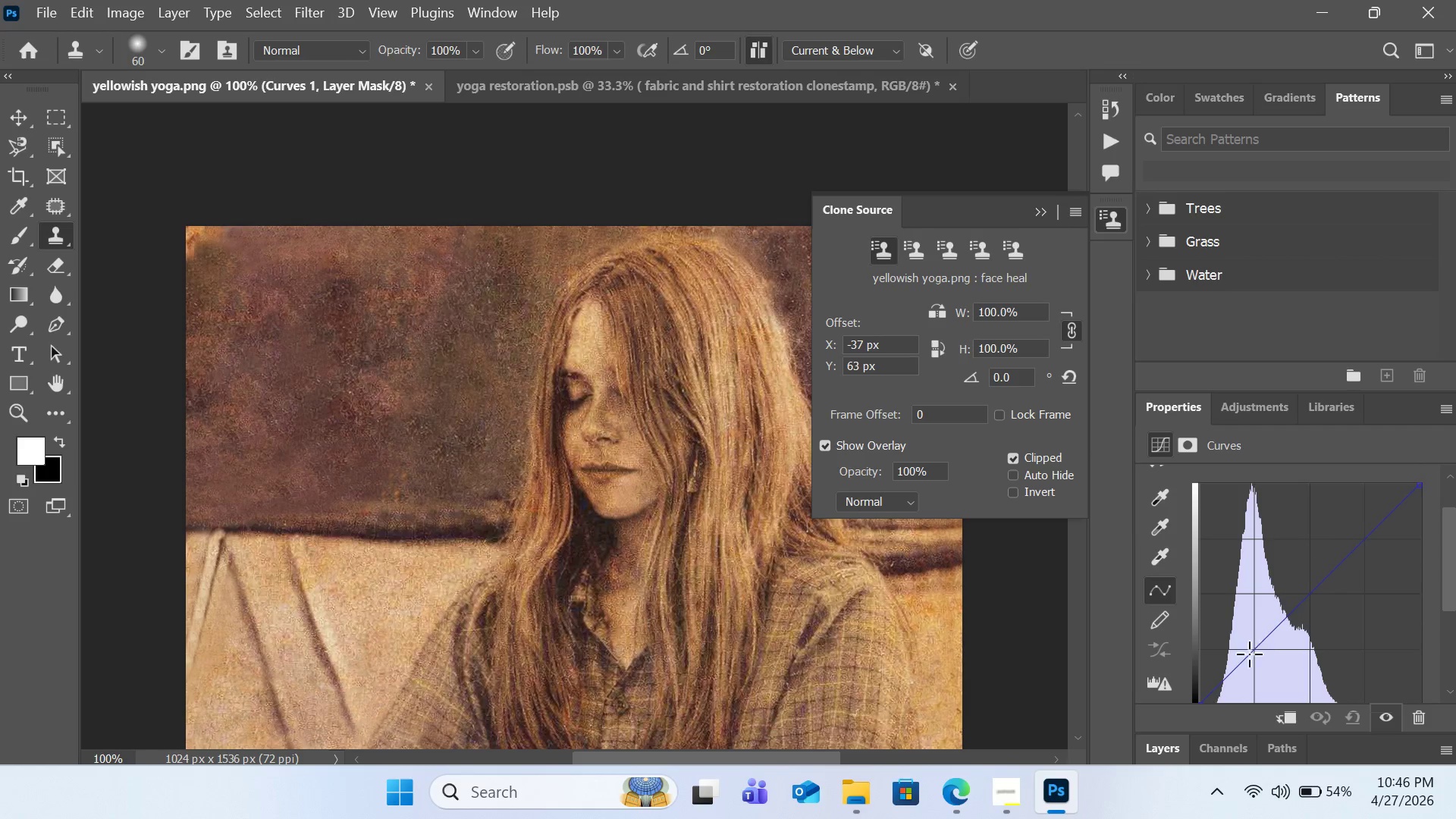 
scroll: coordinate [1241, 666], scroll_direction: down, amount: 1.0
 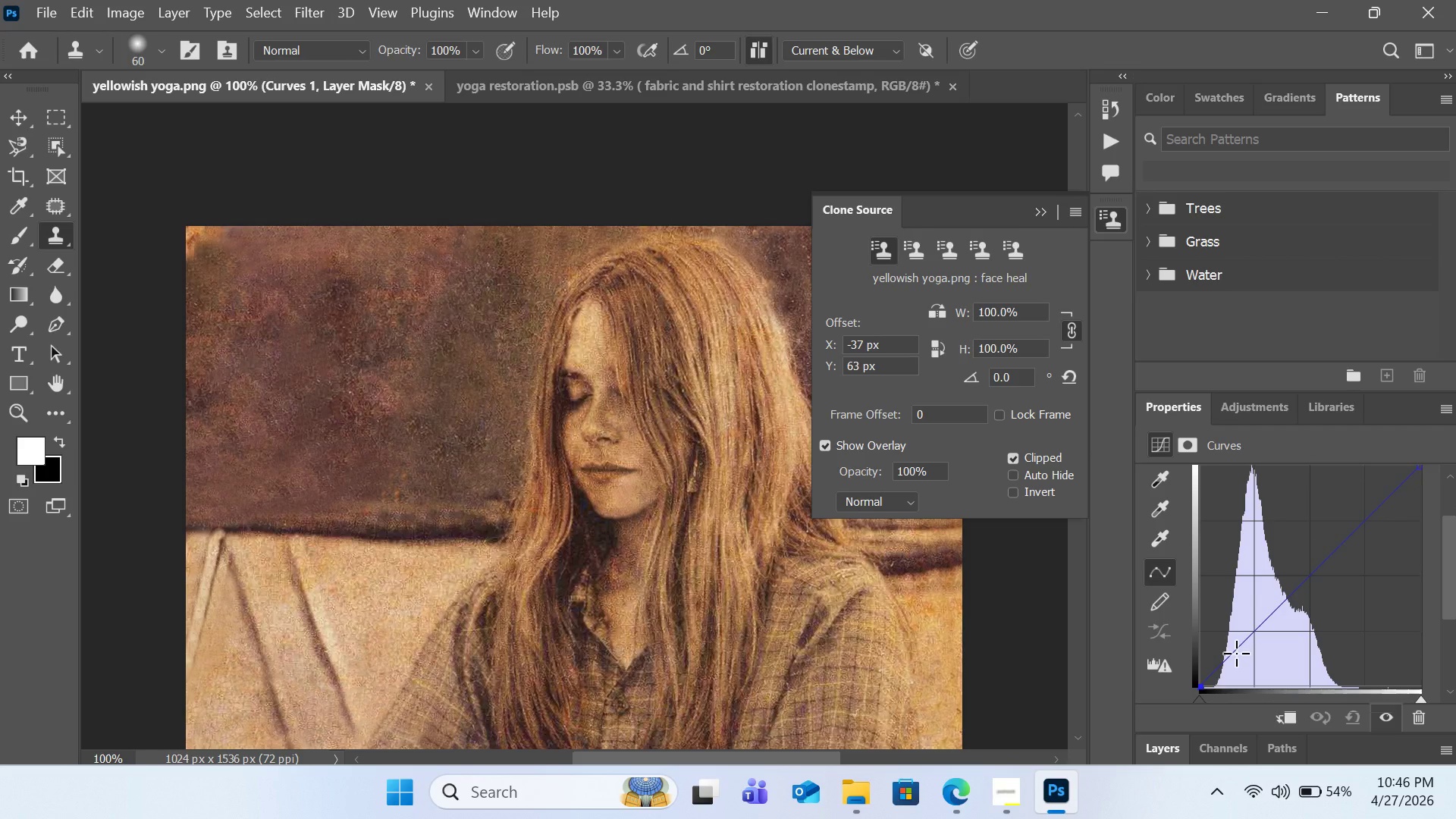 
left_click_drag(start_coordinate=[1236, 653], to_coordinate=[1250, 641])
 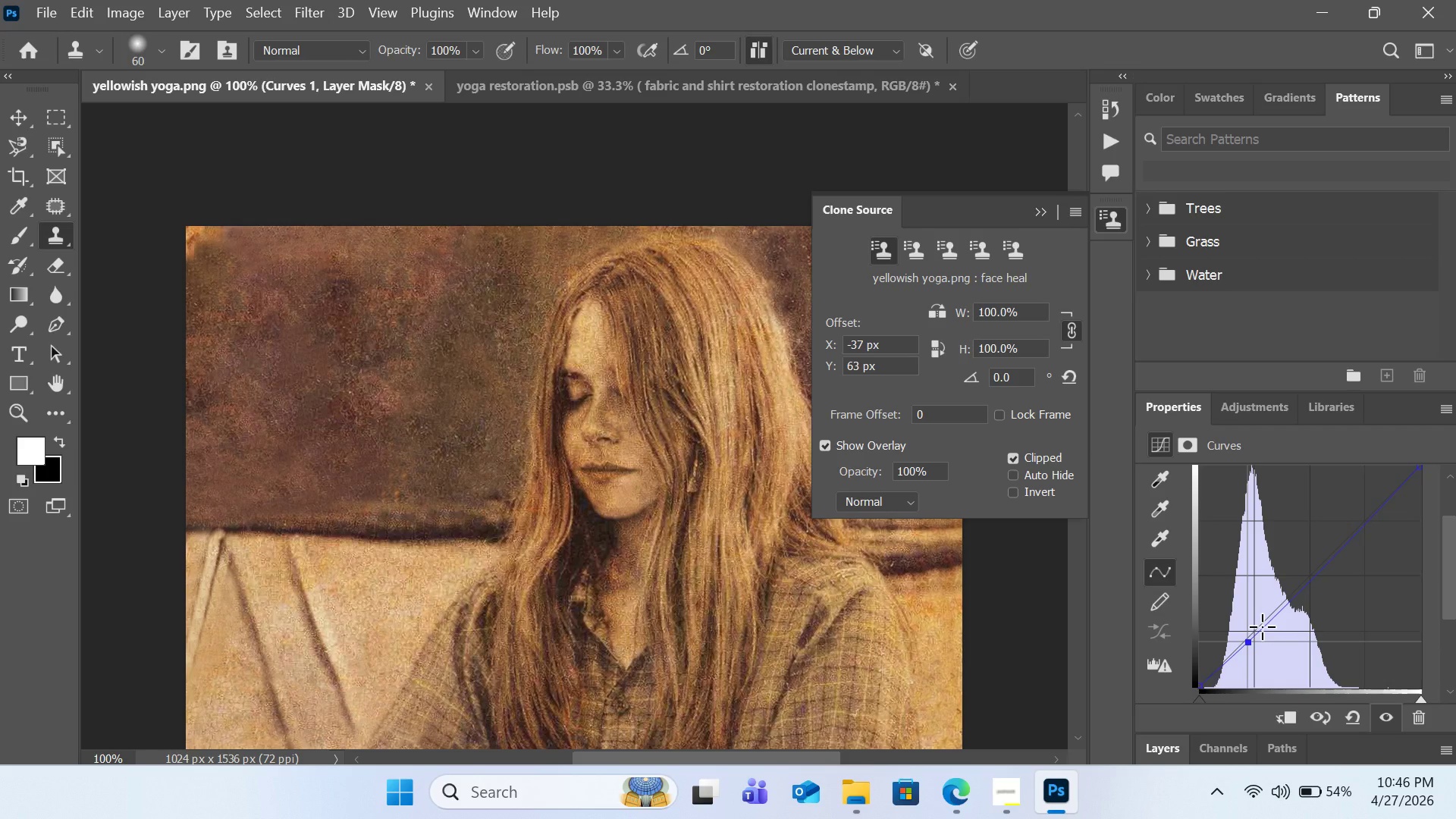 
scroll: coordinate [1356, 616], scroll_direction: up, amount: 1.0
 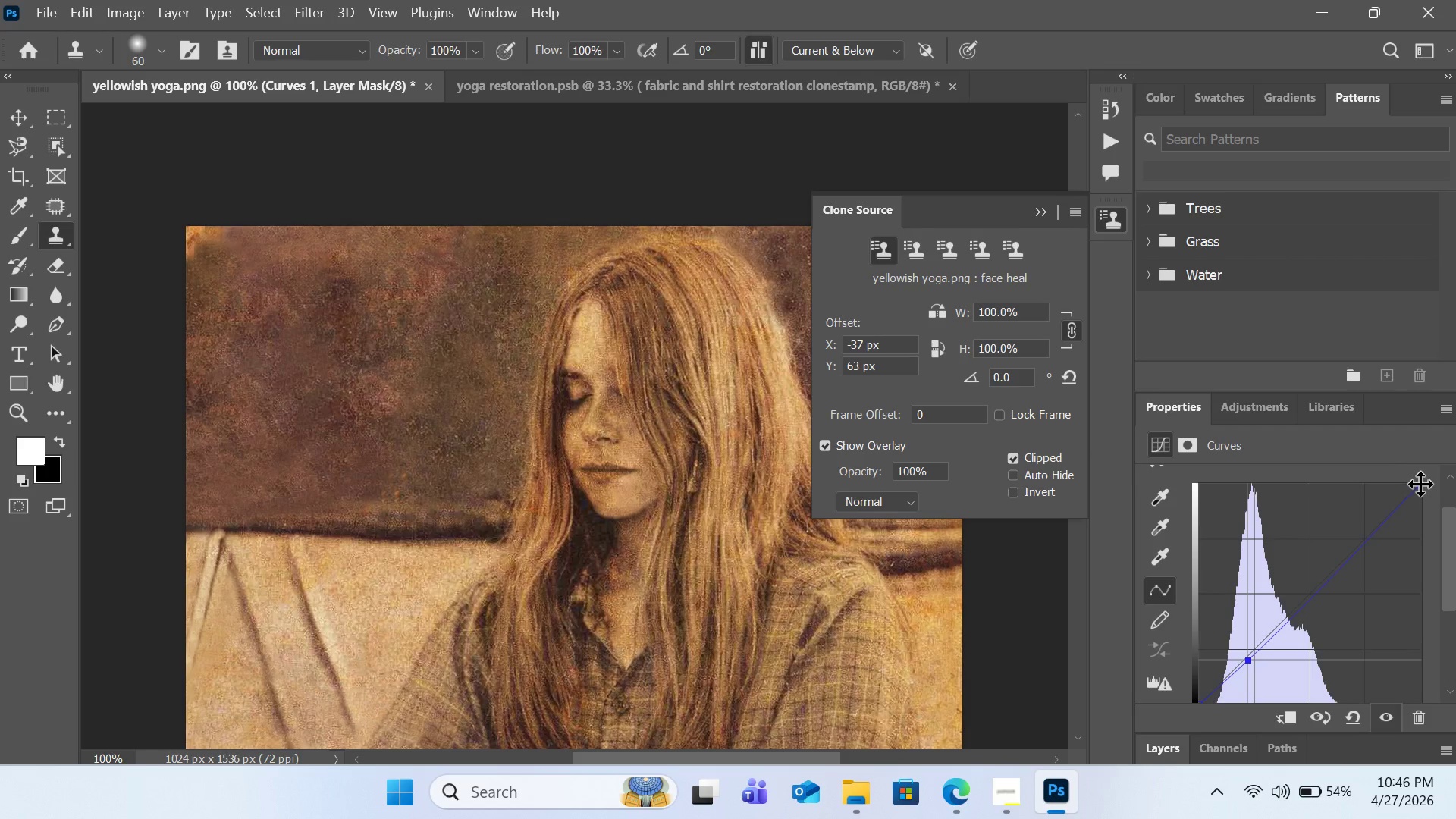 
left_click_drag(start_coordinate=[1420, 484], to_coordinate=[1407, 486])
 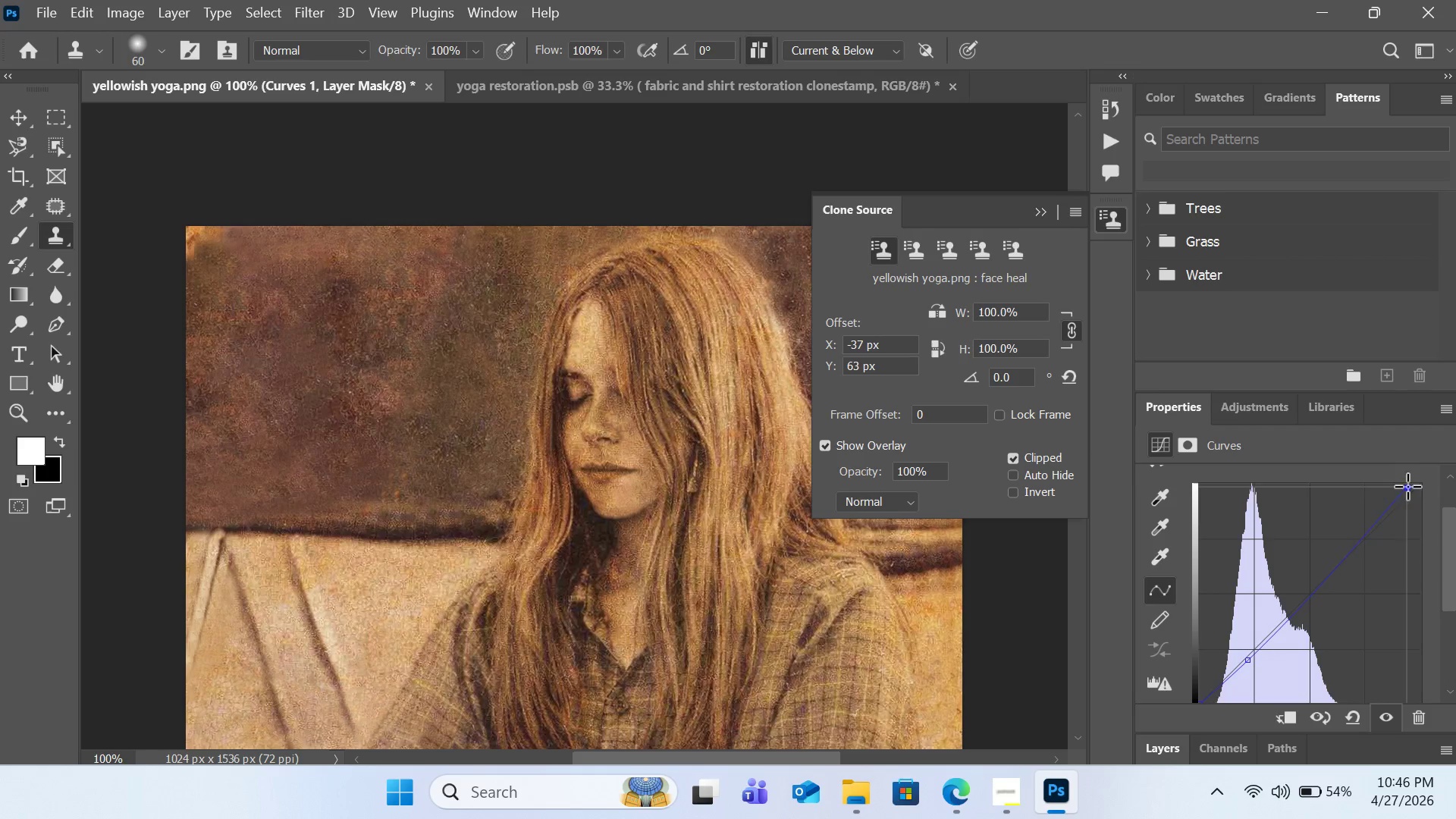 
left_click_drag(start_coordinate=[1407, 486], to_coordinate=[1359, 502])
 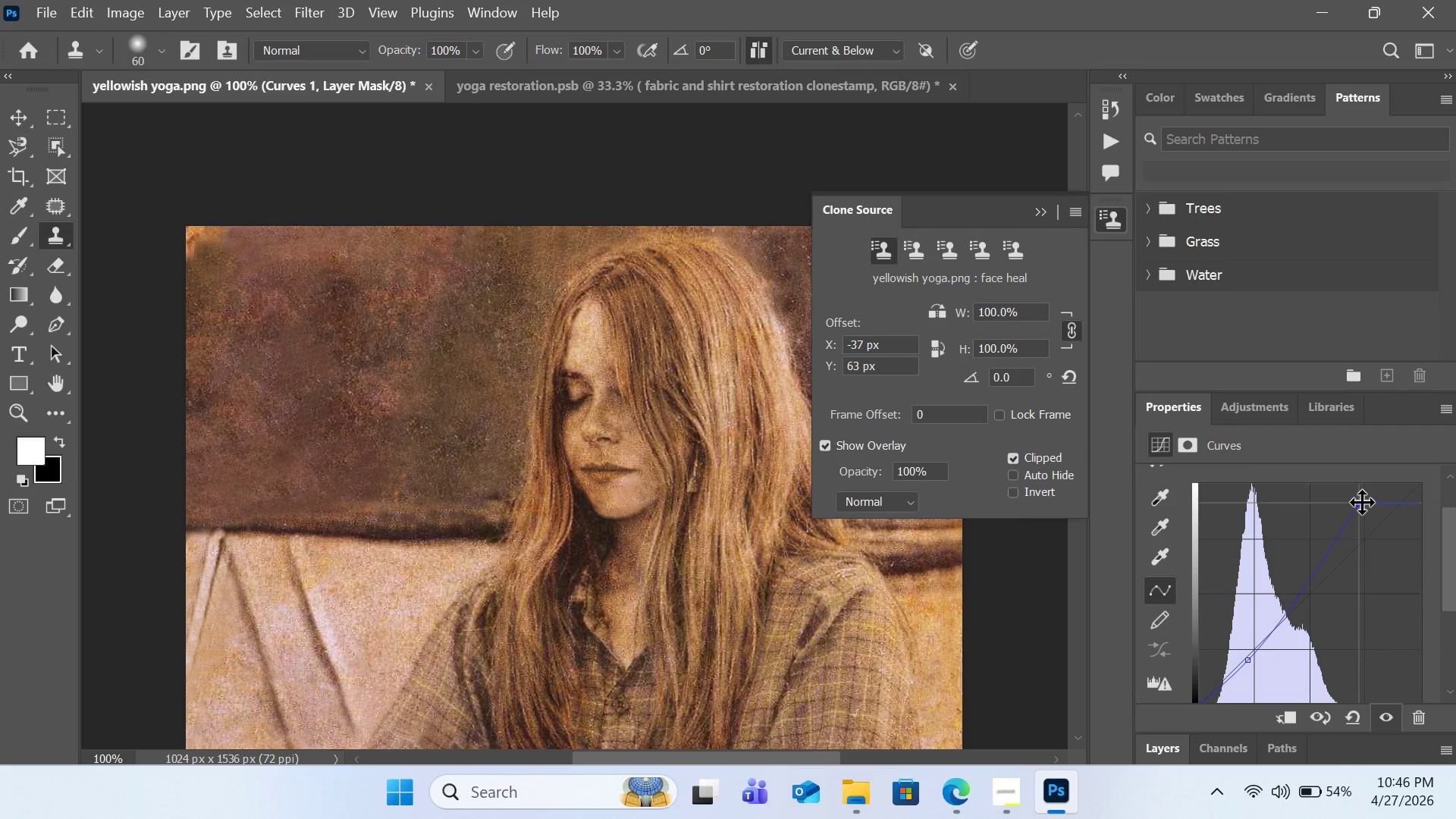 
left_click_drag(start_coordinate=[1362, 502], to_coordinate=[1439, 483])
 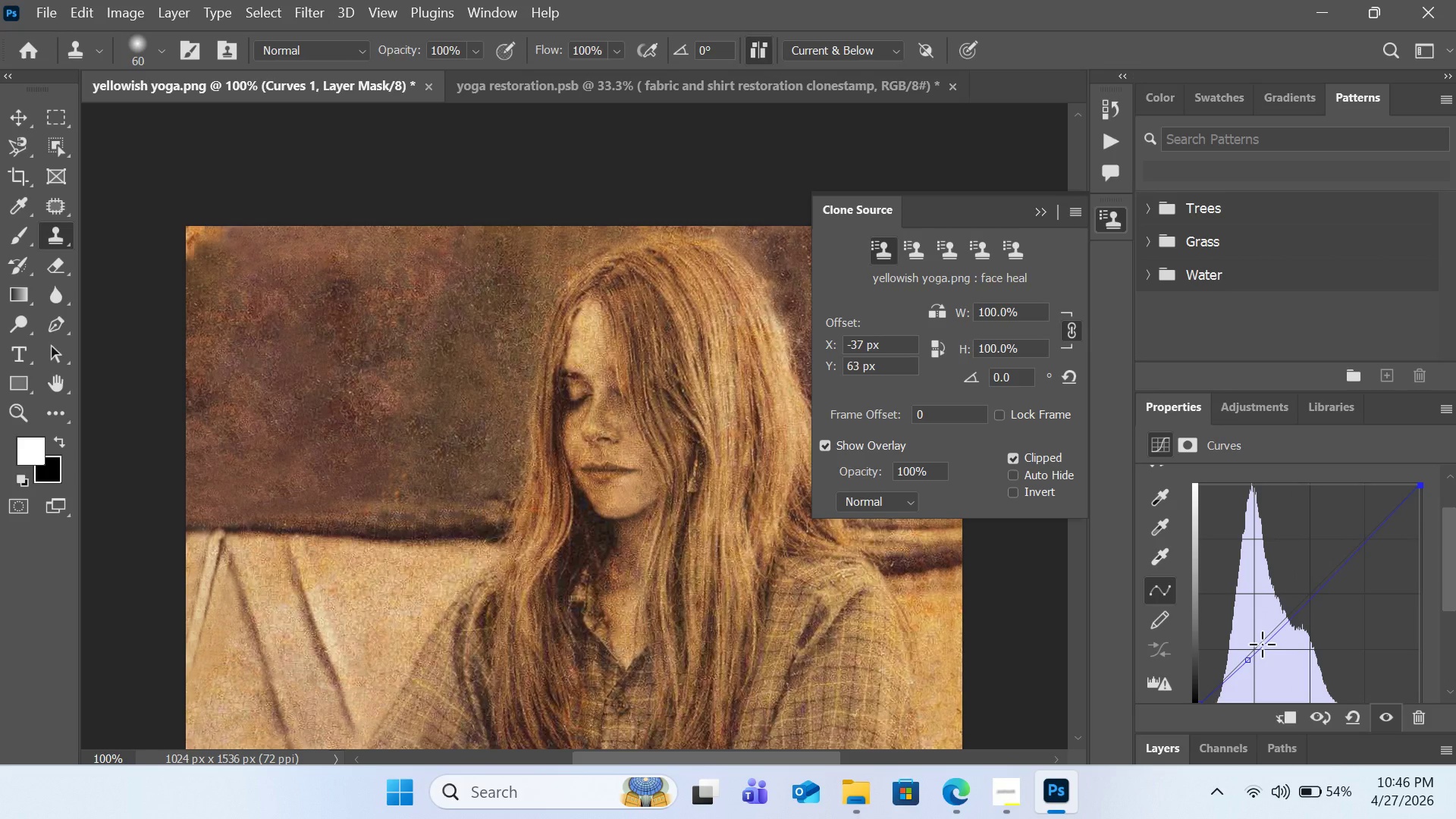 
wait(6.09)
 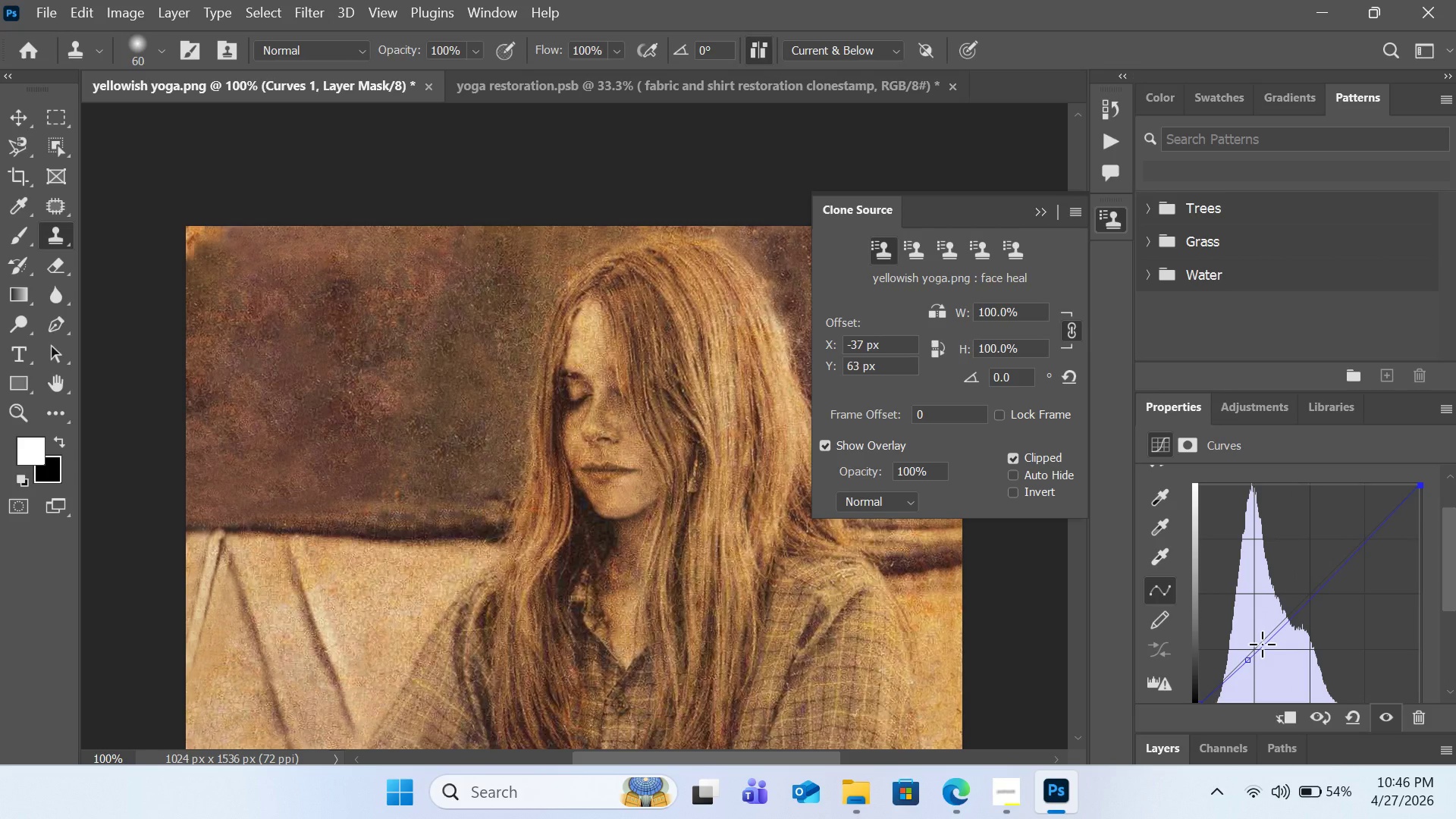 
left_click_drag(start_coordinate=[1250, 657], to_coordinate=[1250, 642])
 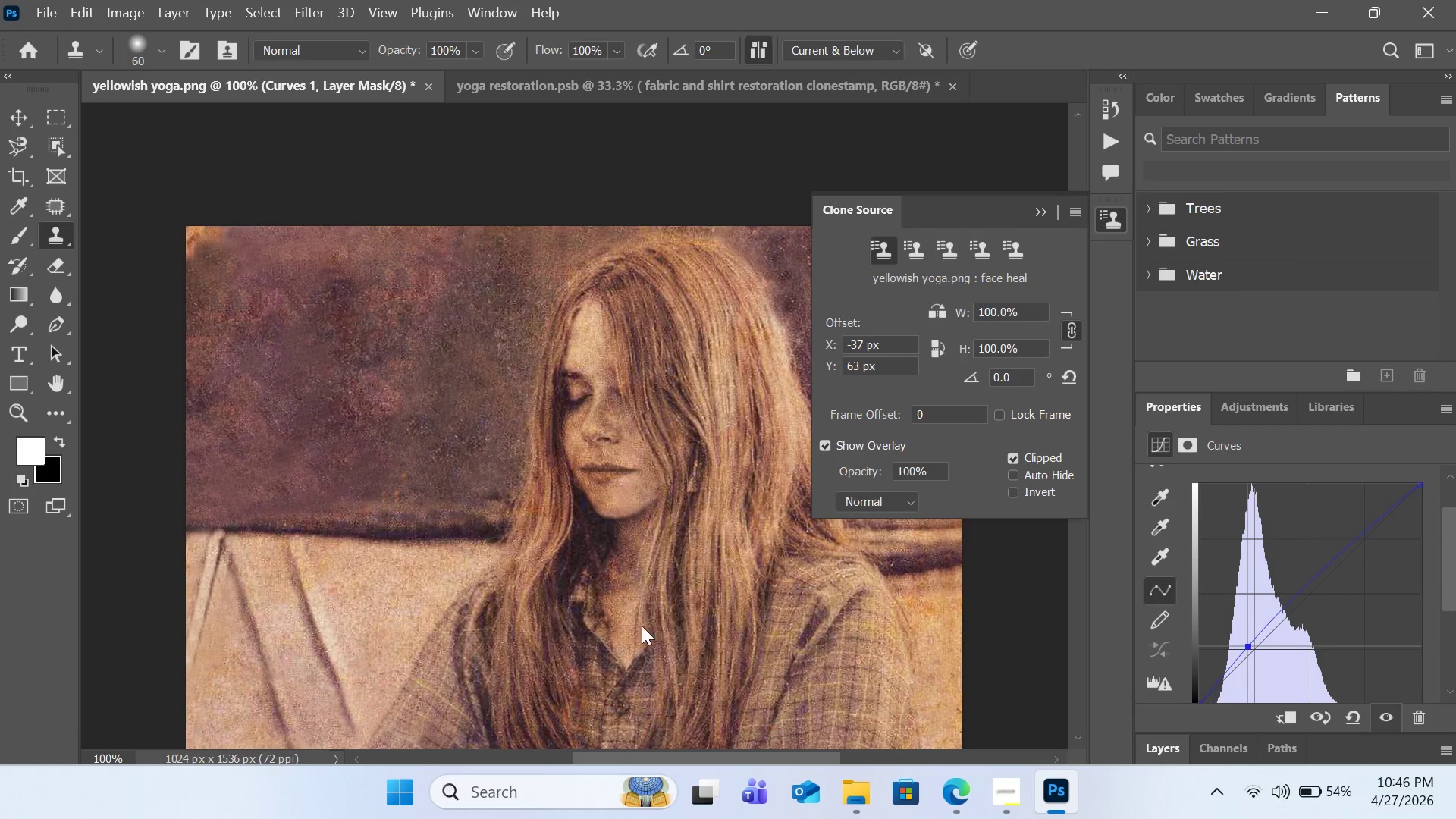 
scroll: coordinate [553, 512], scroll_direction: down, amount: 19.0
 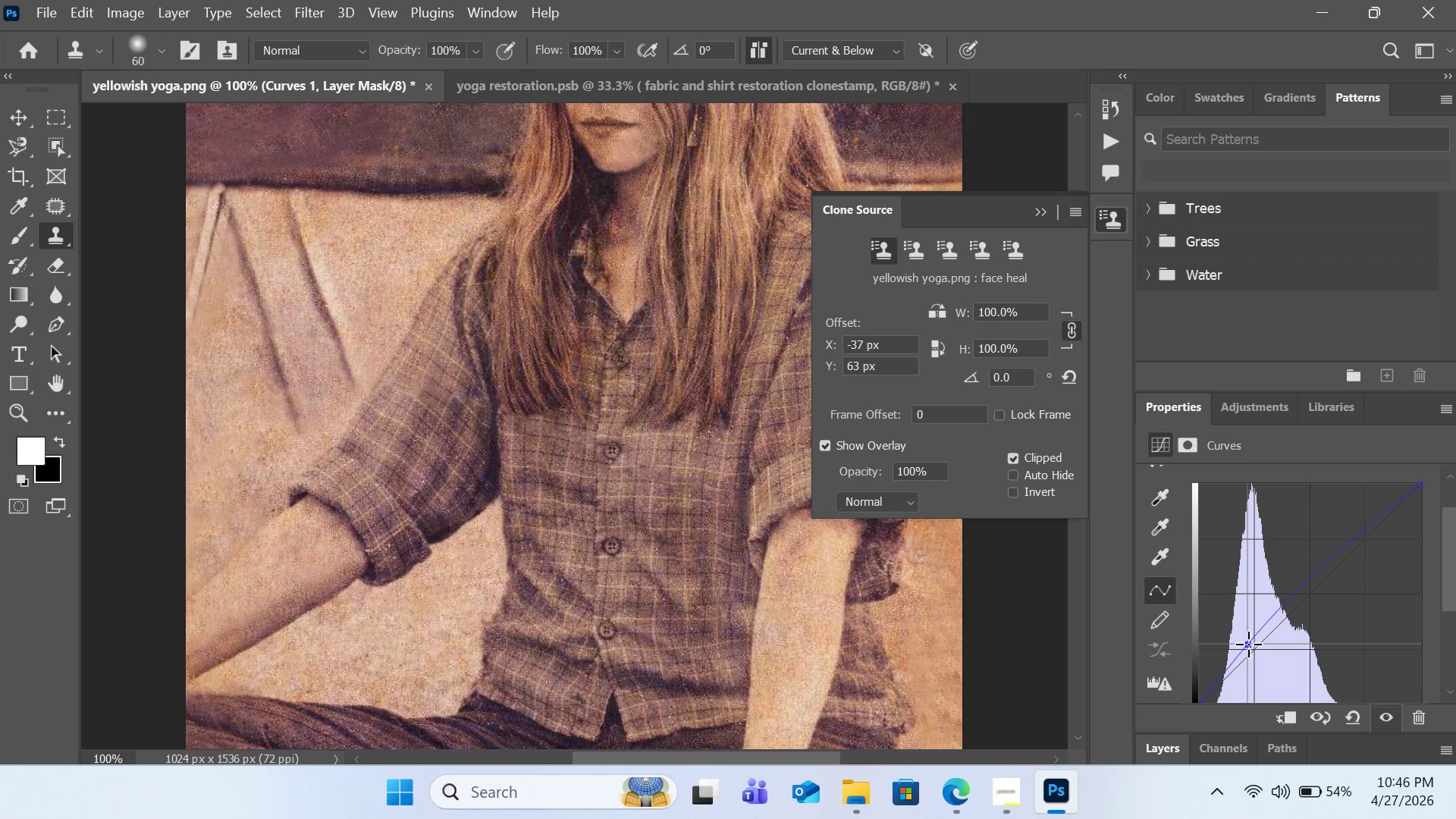 
wait(5.5)
 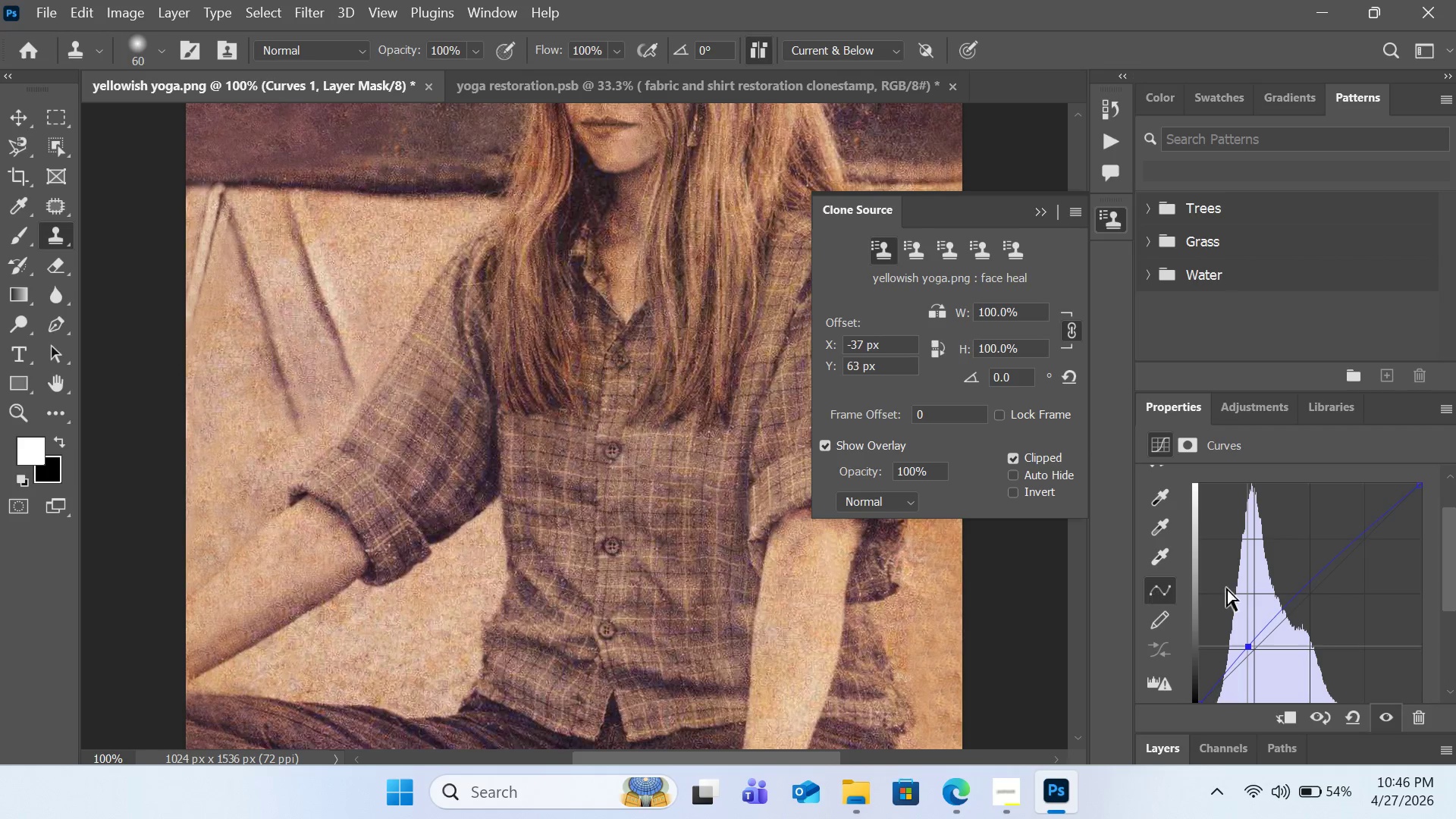 
scroll: coordinate [883, 636], scroll_direction: up, amount: 21.0
 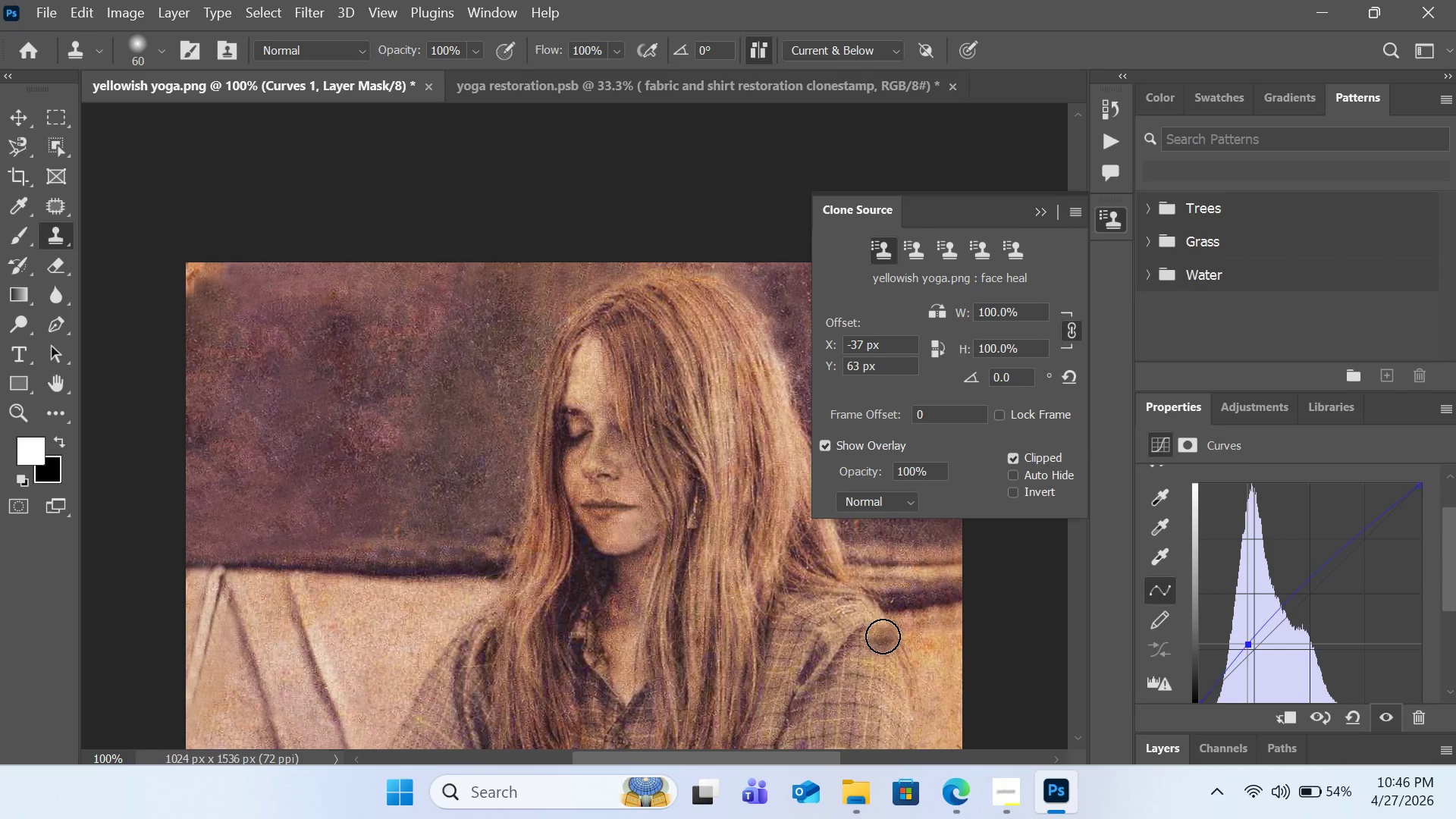 
scroll: coordinate [883, 633], scroll_direction: down, amount: 35.0
 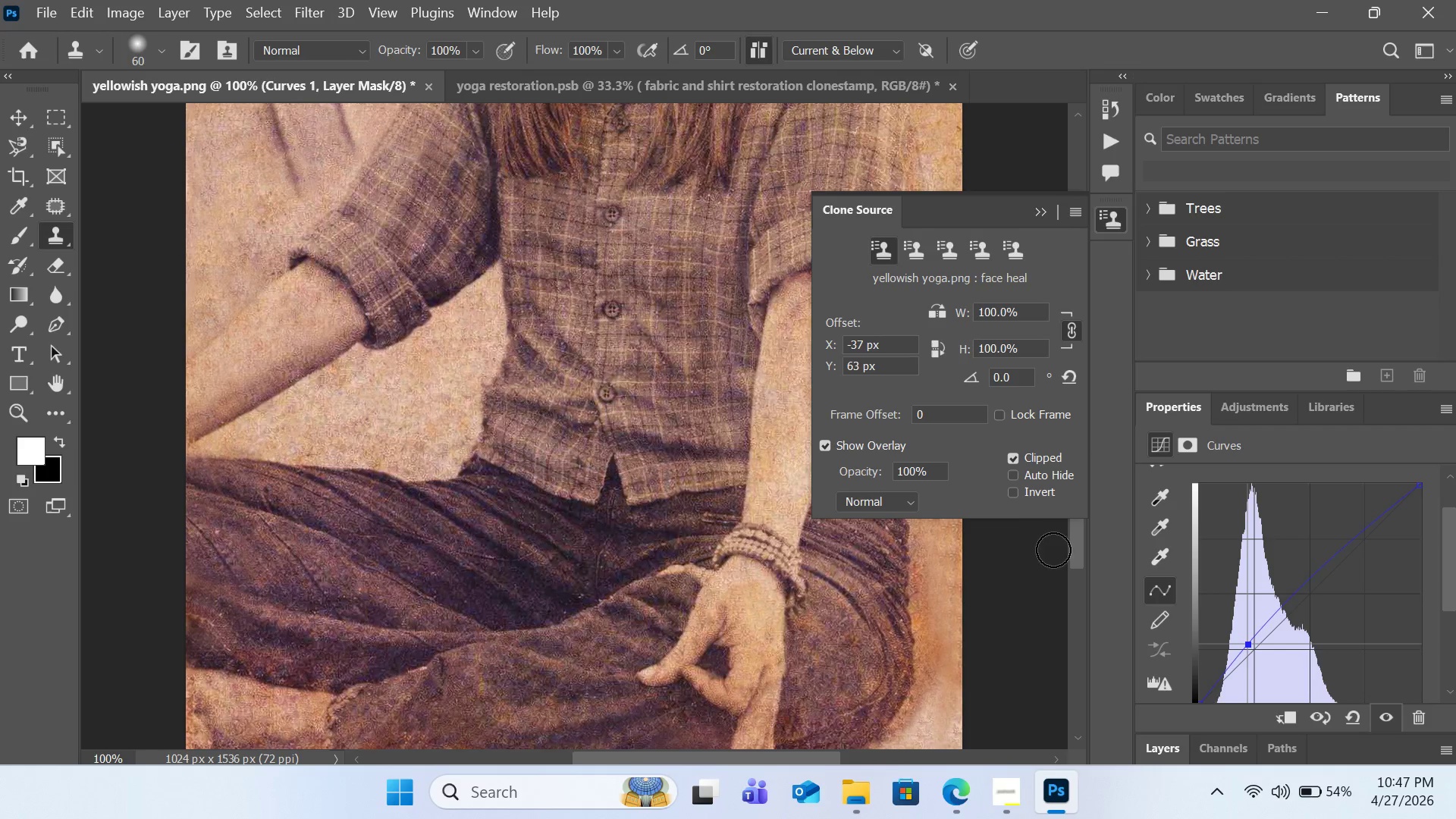 
scroll: coordinate [1397, 525], scroll_direction: up, amount: 4.0
 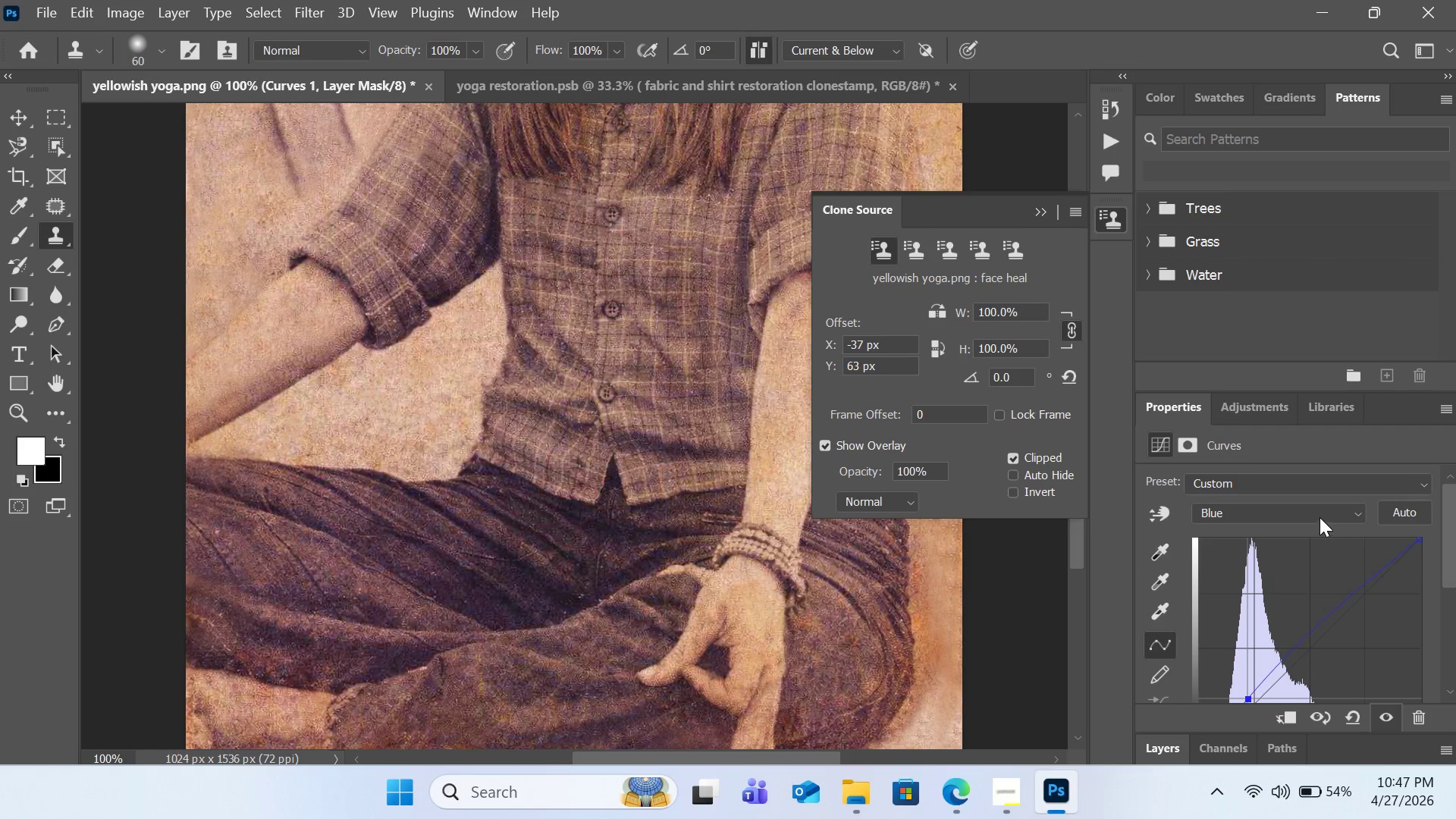 
left_click([1320, 517])
 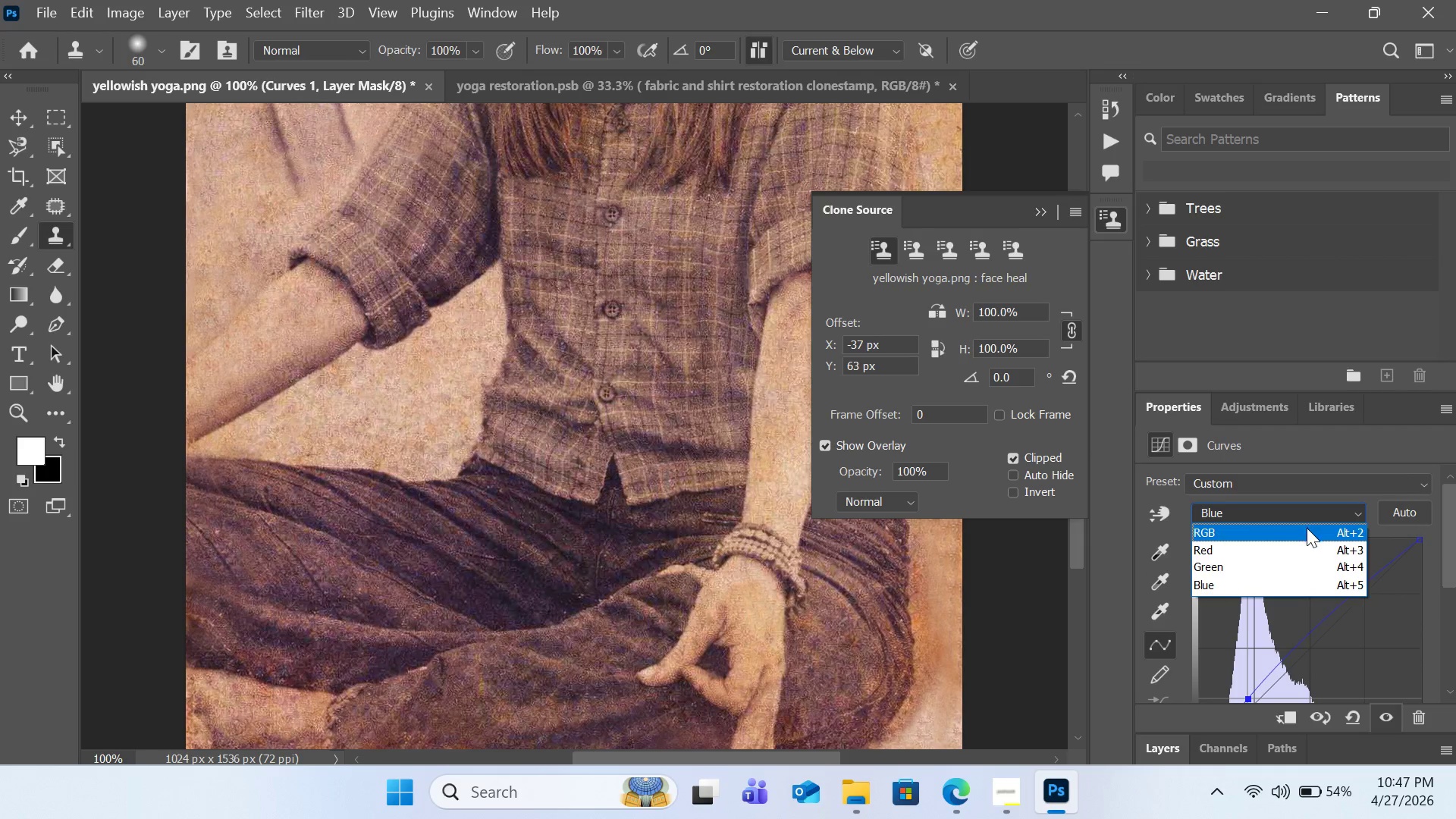 
left_click([1306, 530])
 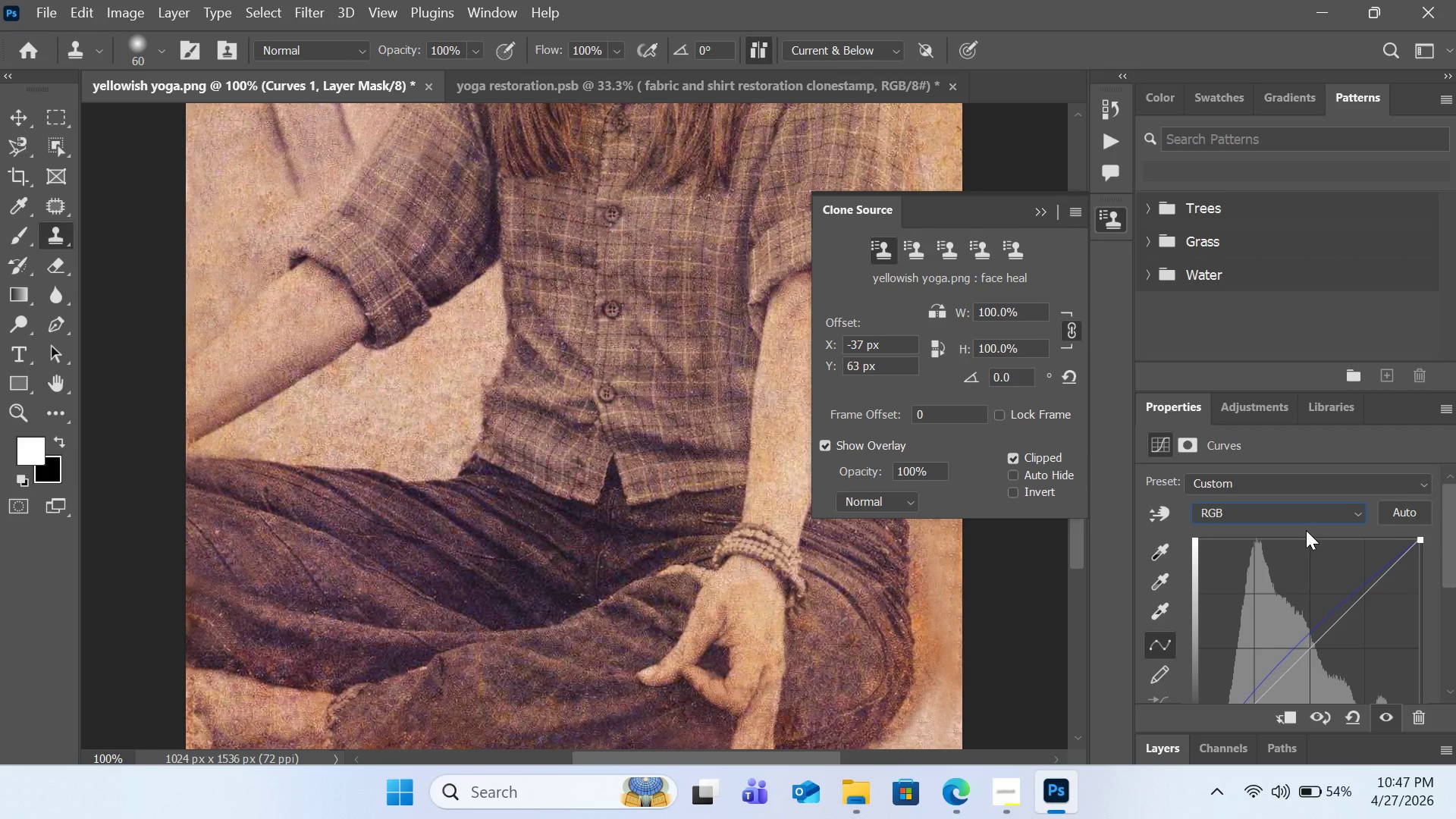 
scroll: coordinate [1309, 547], scroll_direction: down, amount: 7.0
 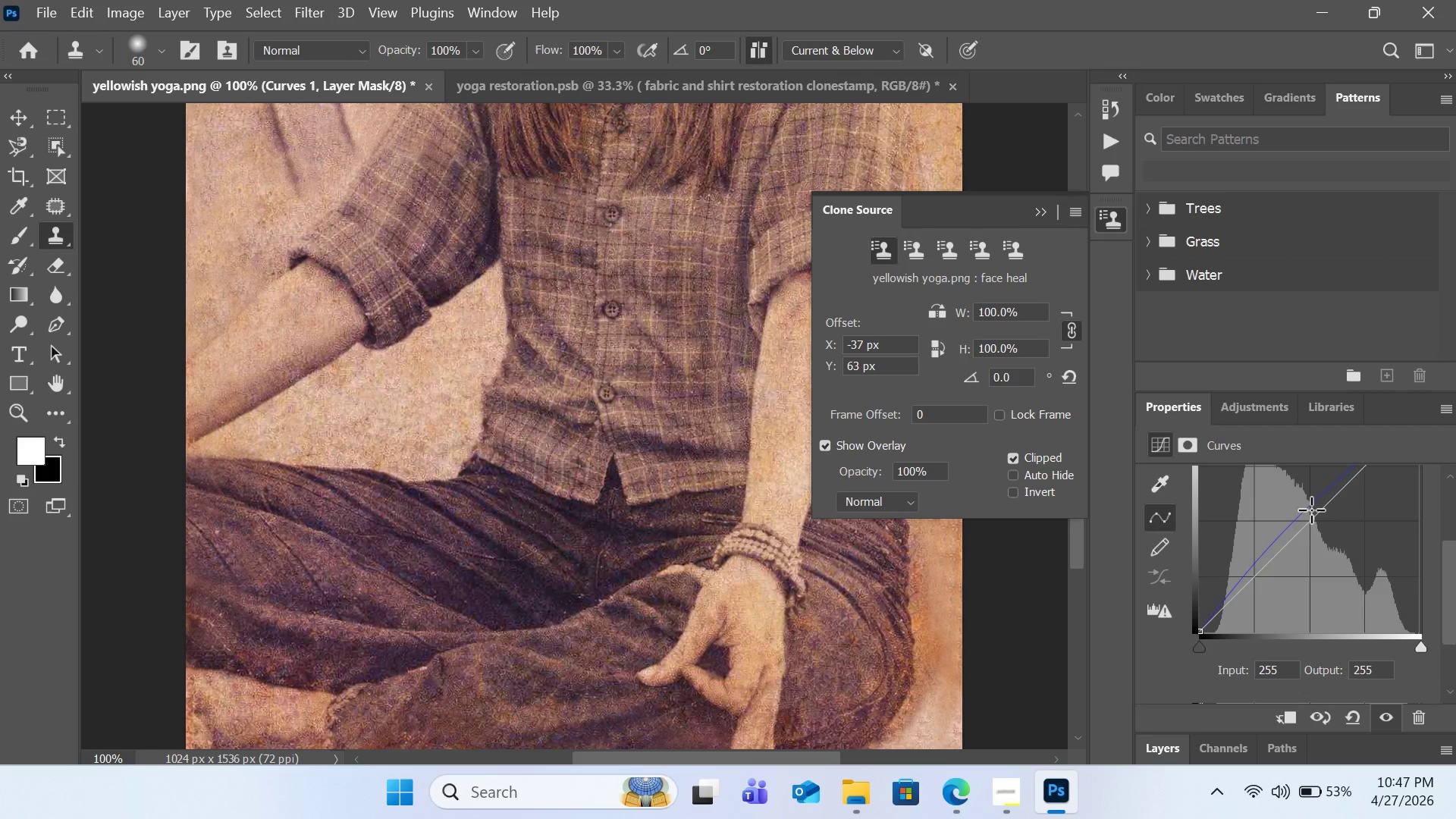 
wait(28.0)
 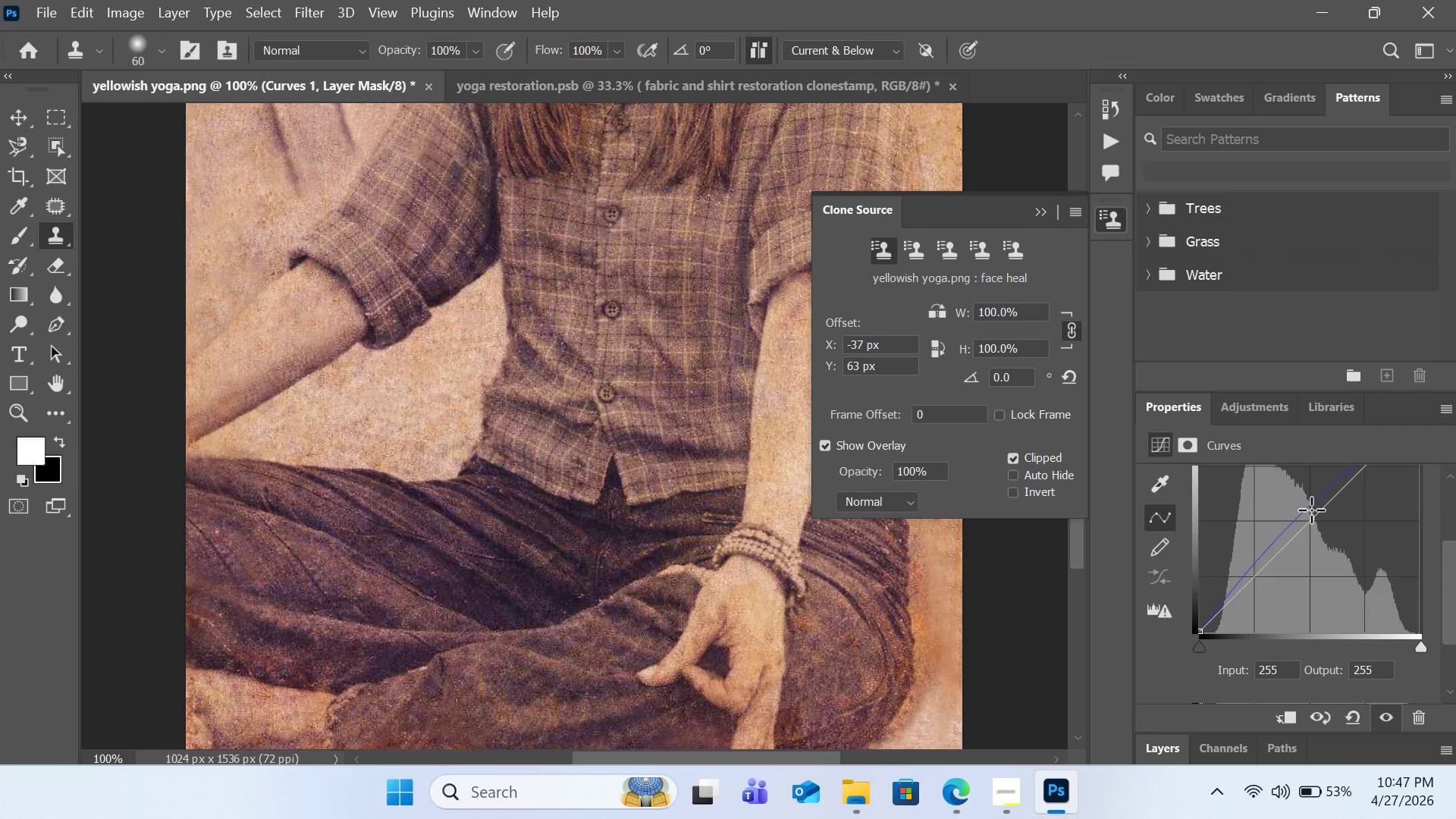 
scroll: coordinate [1358, 548], scroll_direction: up, amount: 3.0
 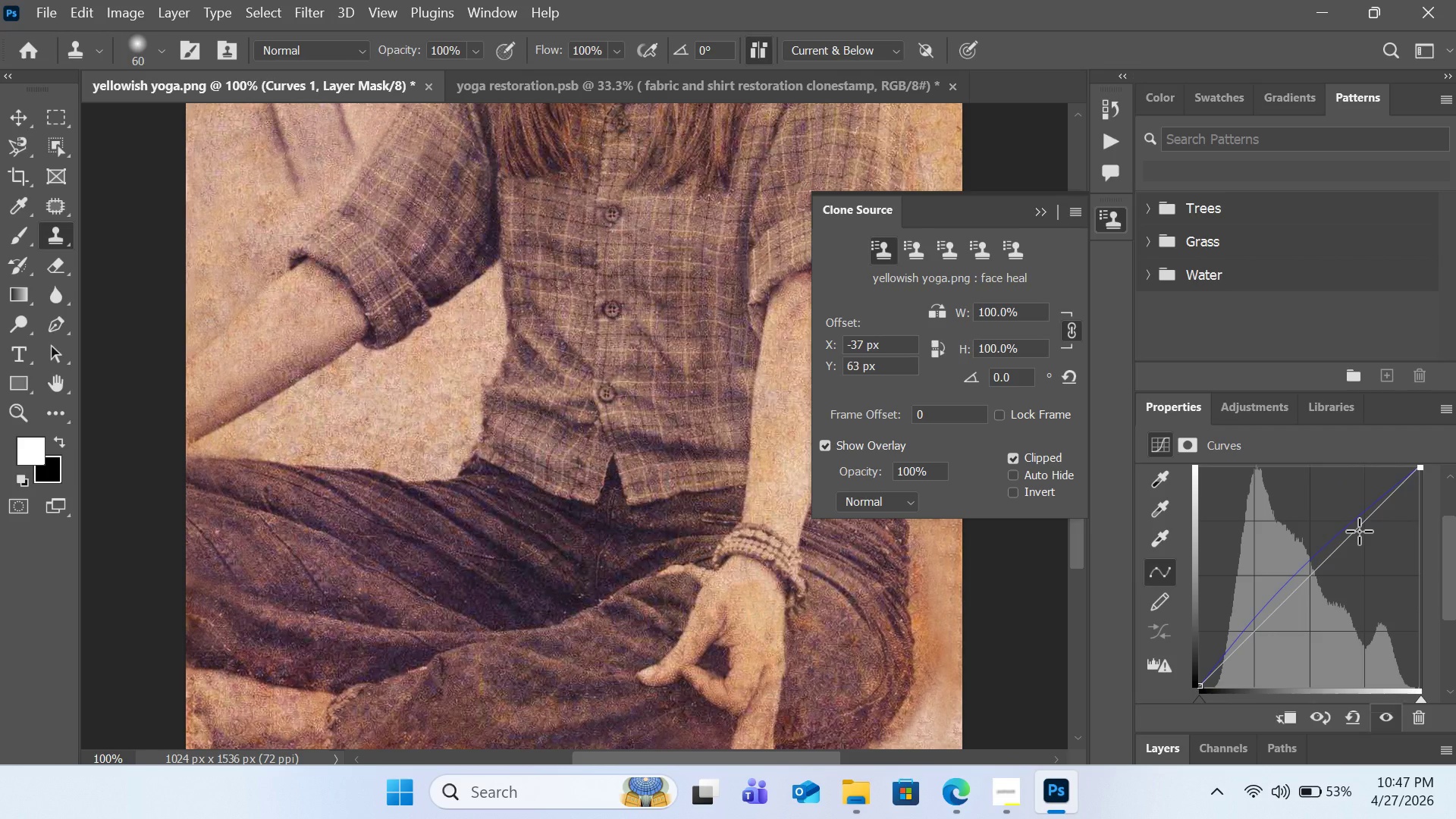 
left_click_drag(start_coordinate=[1359, 531], to_coordinate=[1357, 519])
 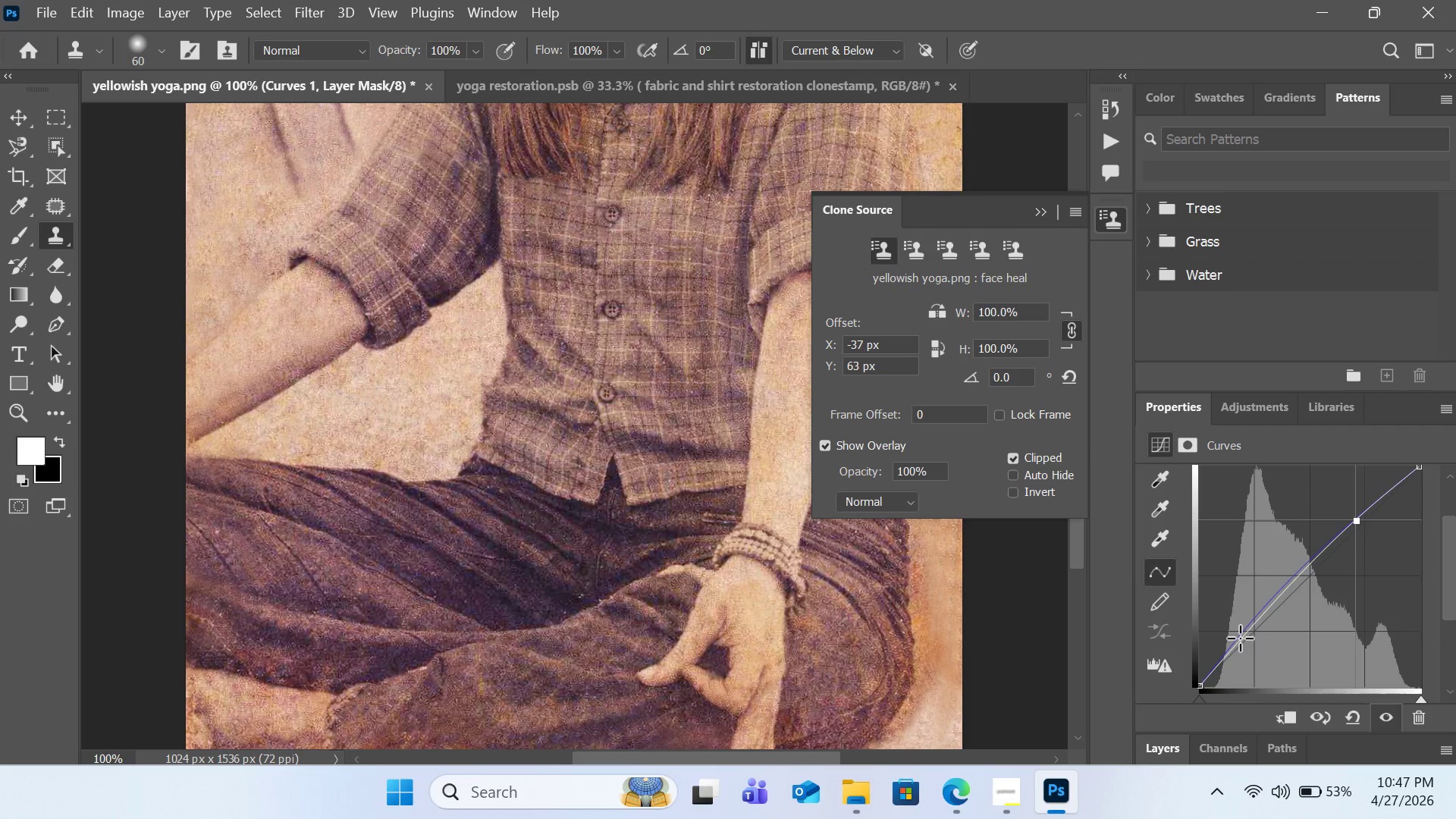 
left_click_drag(start_coordinate=[1240, 638], to_coordinate=[1247, 636])
 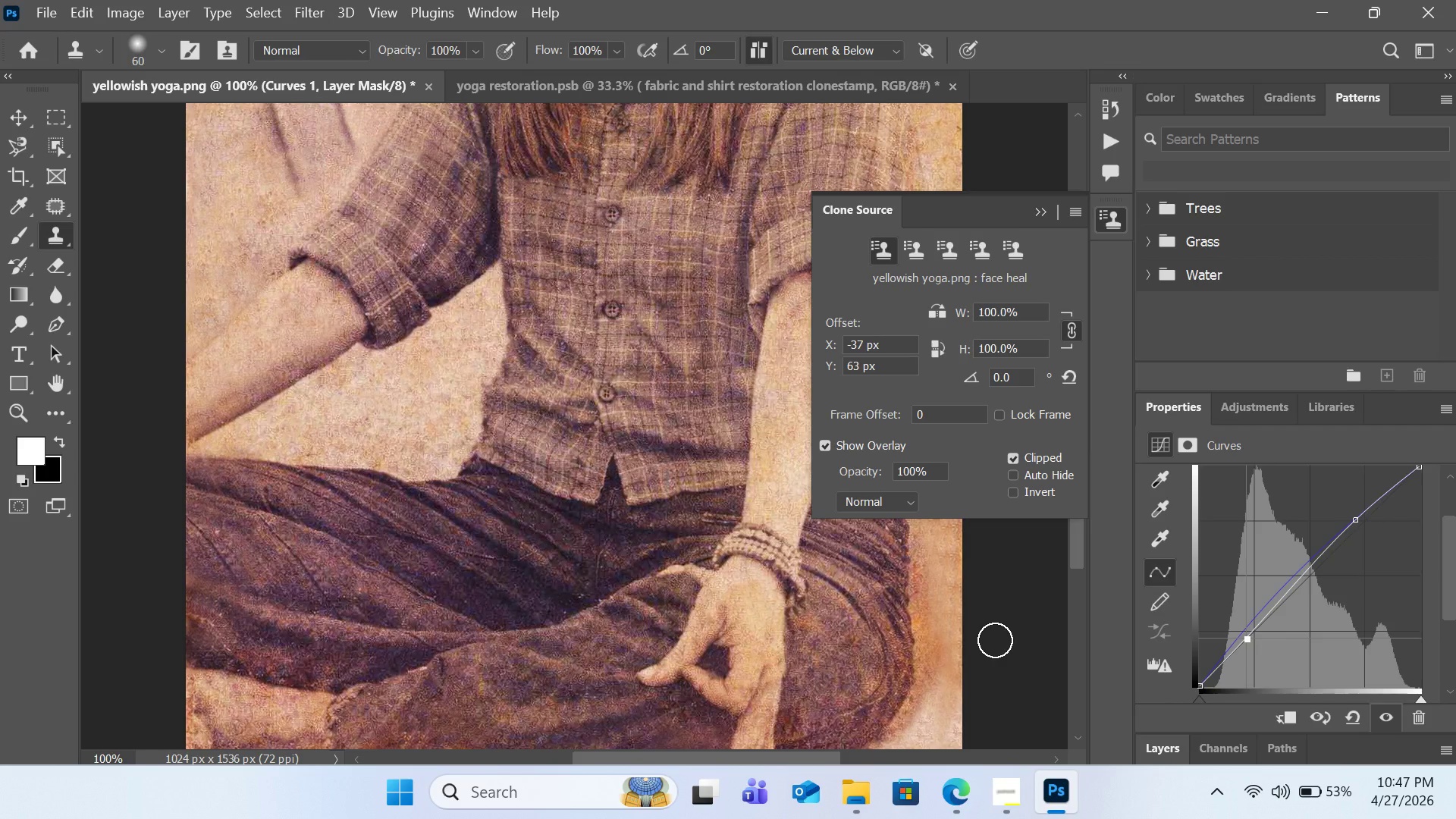 
key(Control+0)
 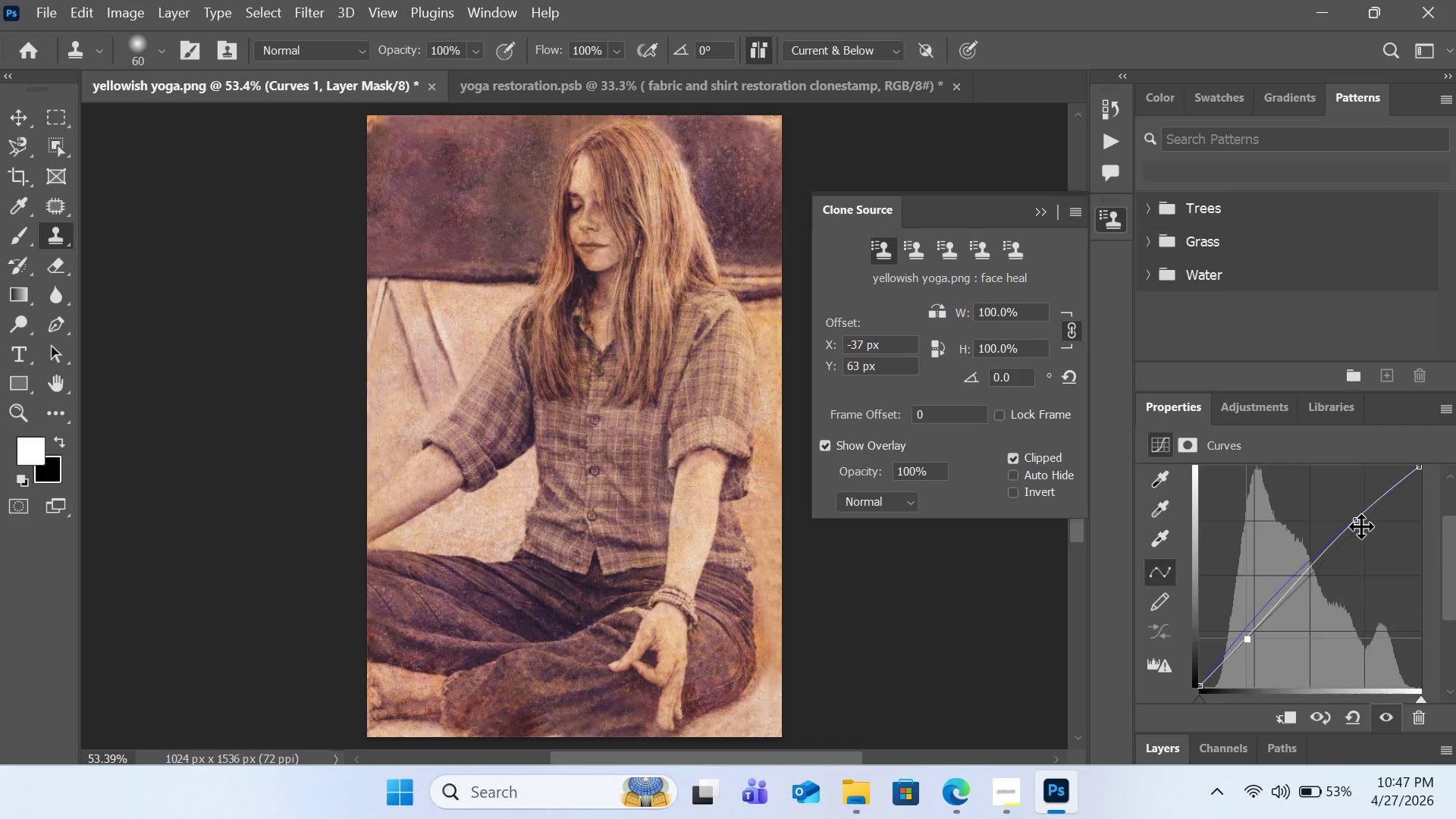 
wait(10.38)
 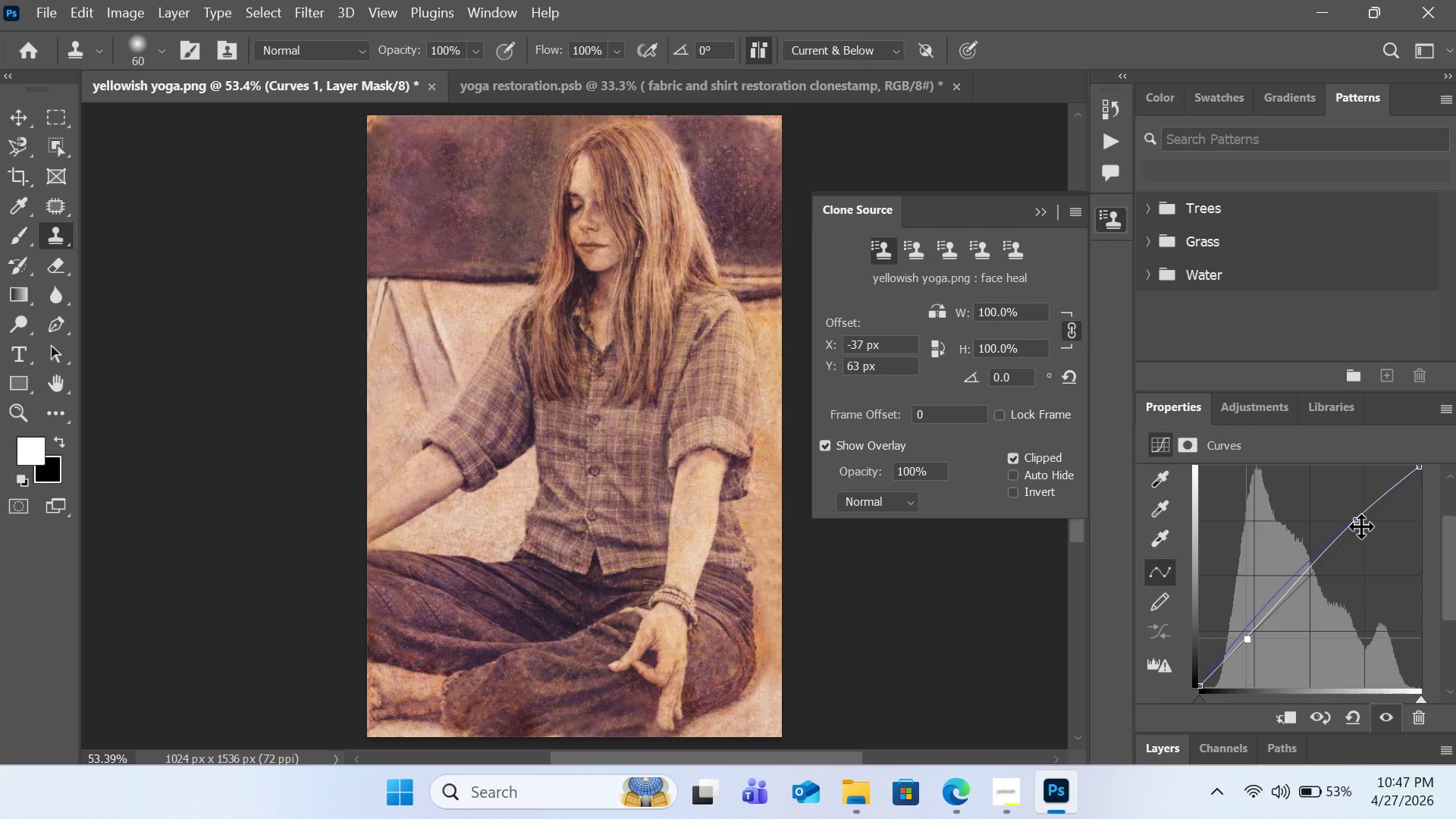 
left_click_drag(start_coordinate=[1239, 645], to_coordinate=[1240, 651])
 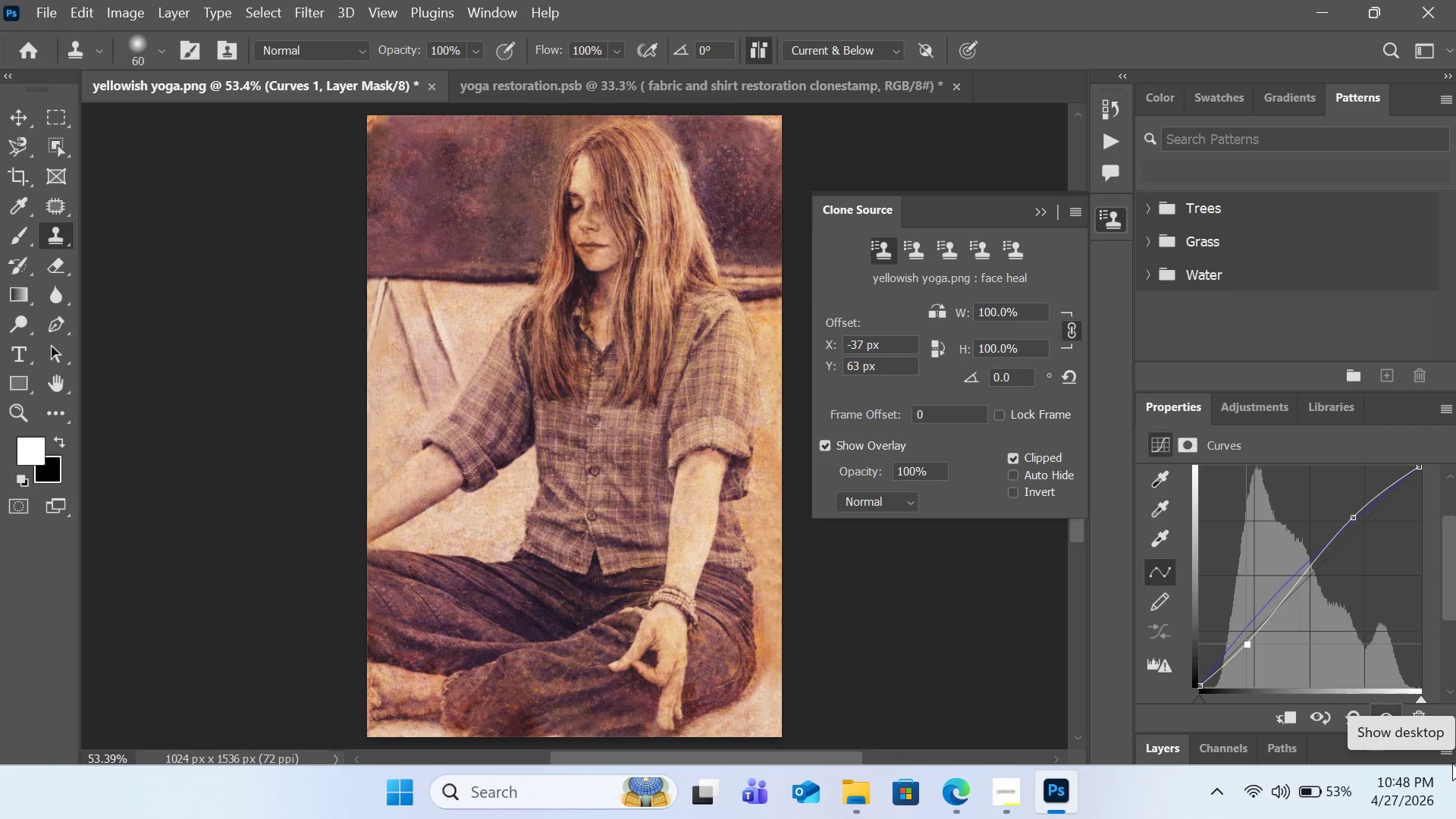 
wait(16.91)
 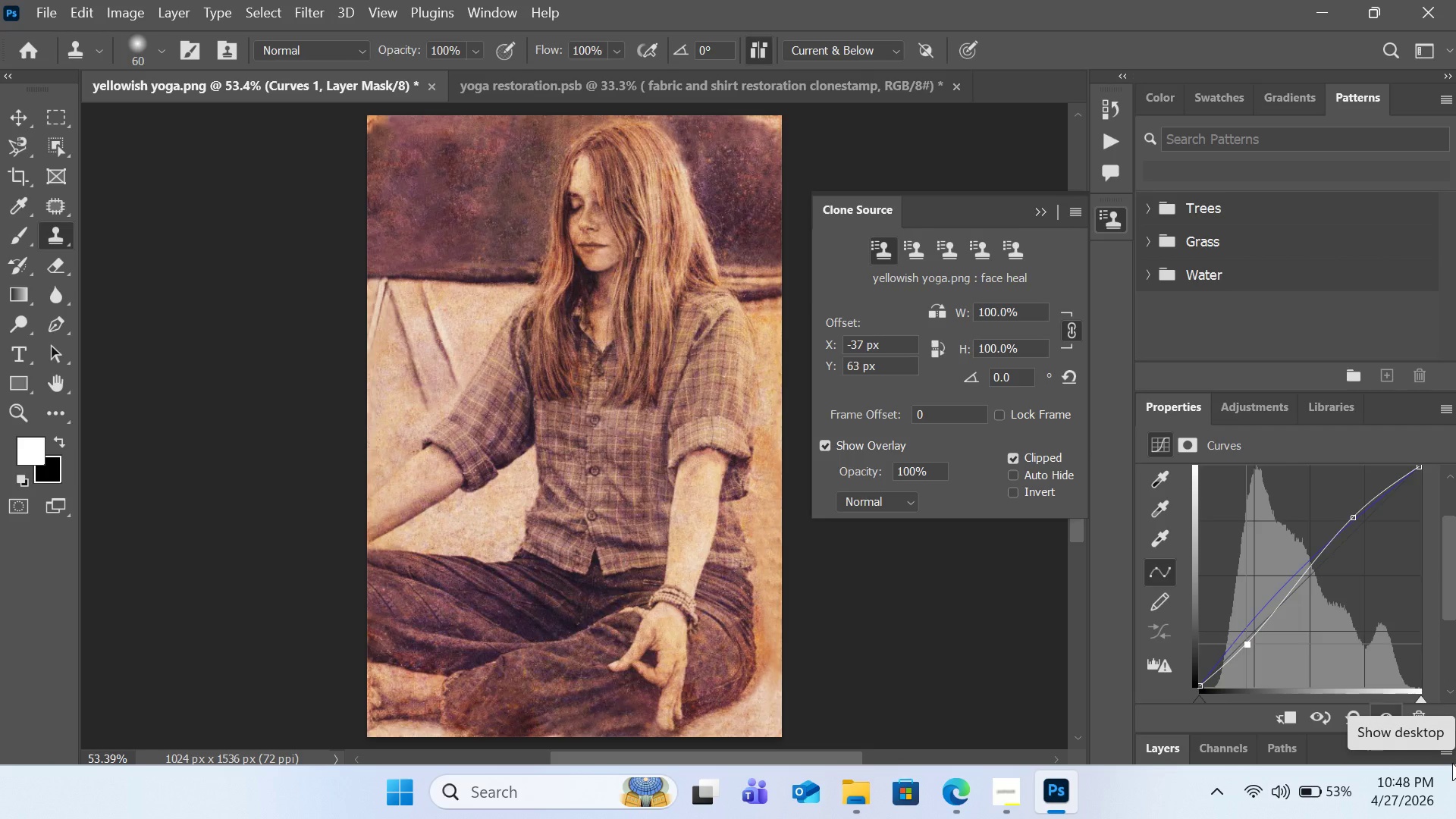 
left_click([1180, 751])
 